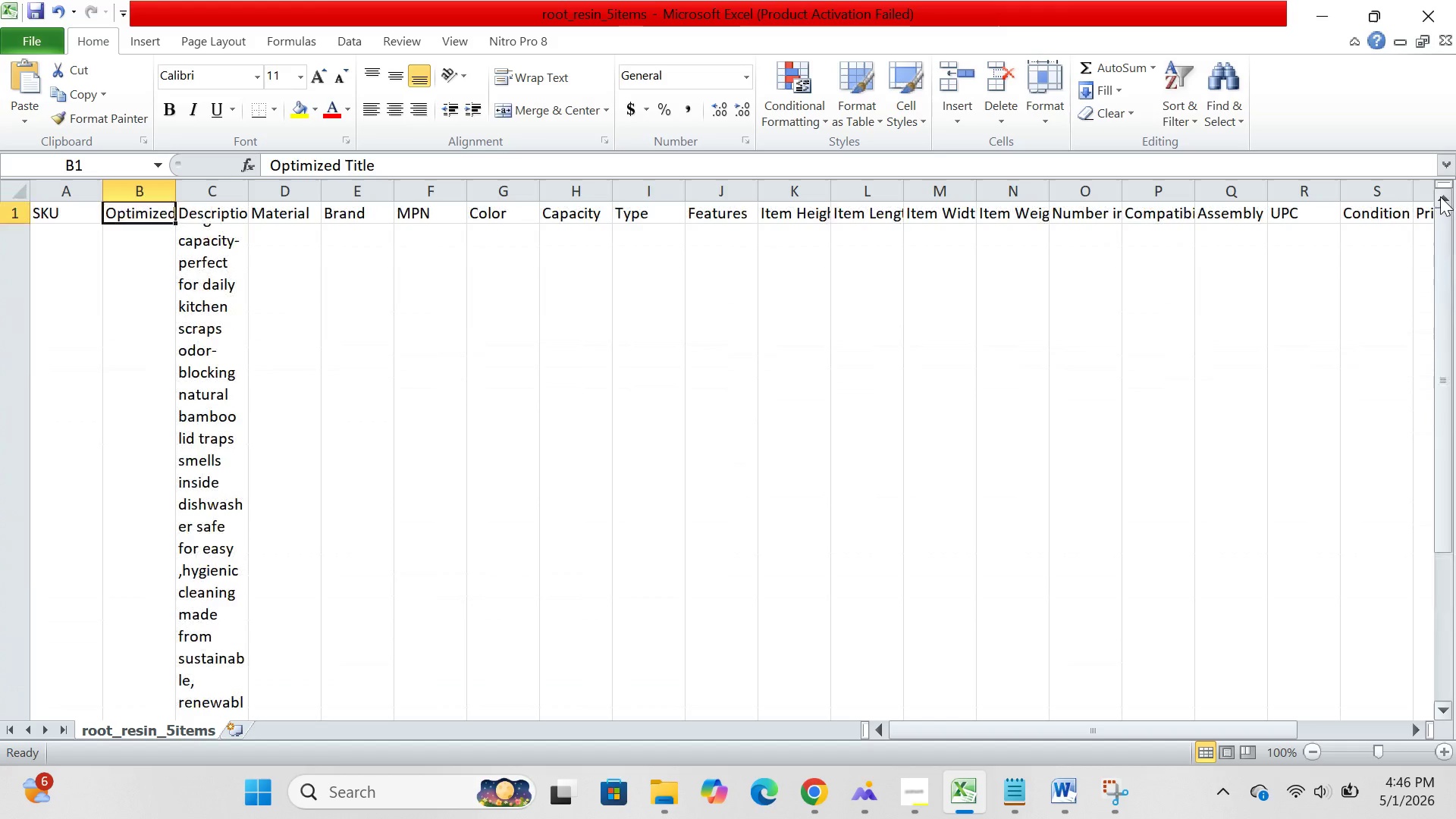 
left_click([1440, 196])
 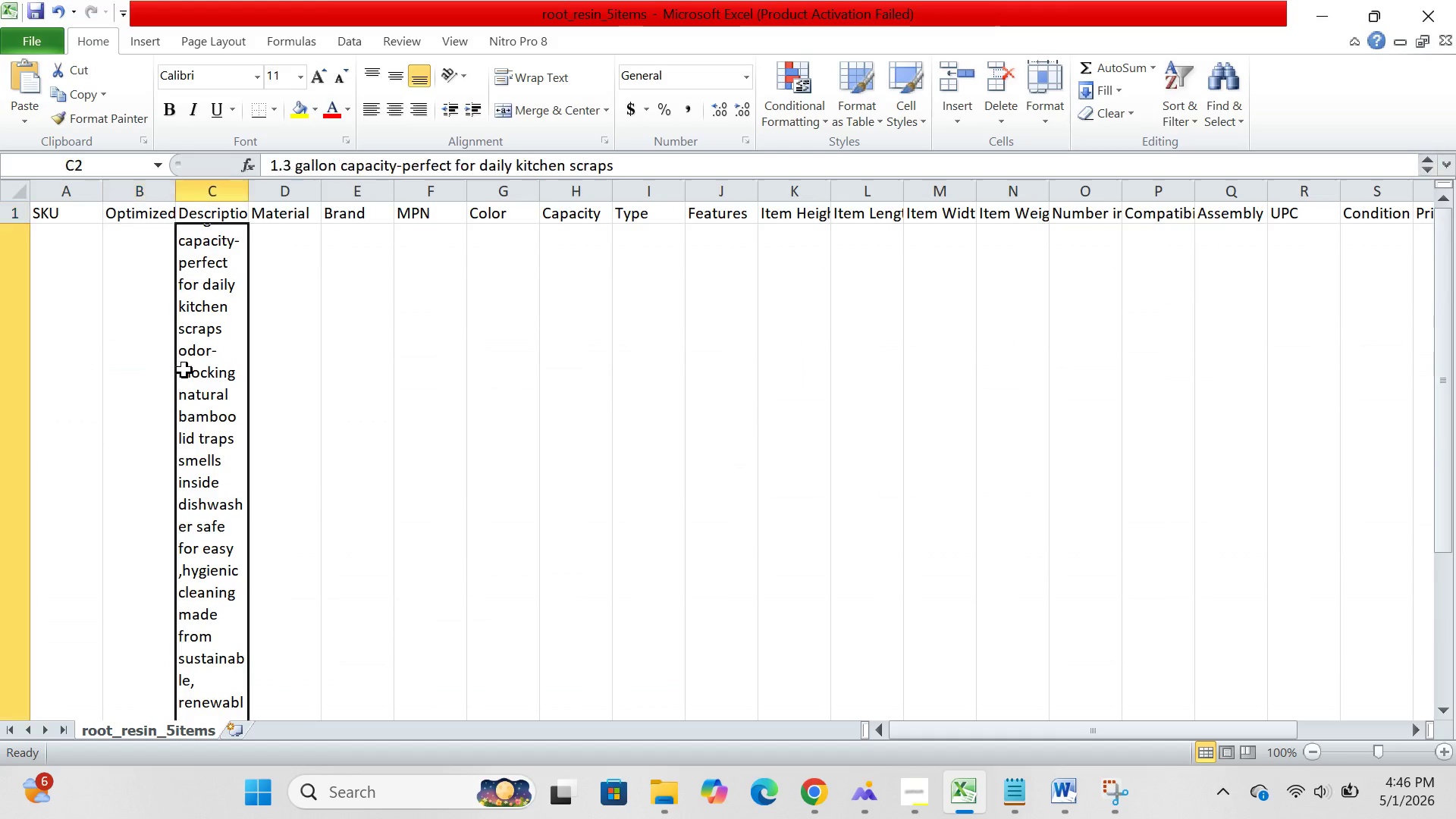 
left_click([184, 370])
 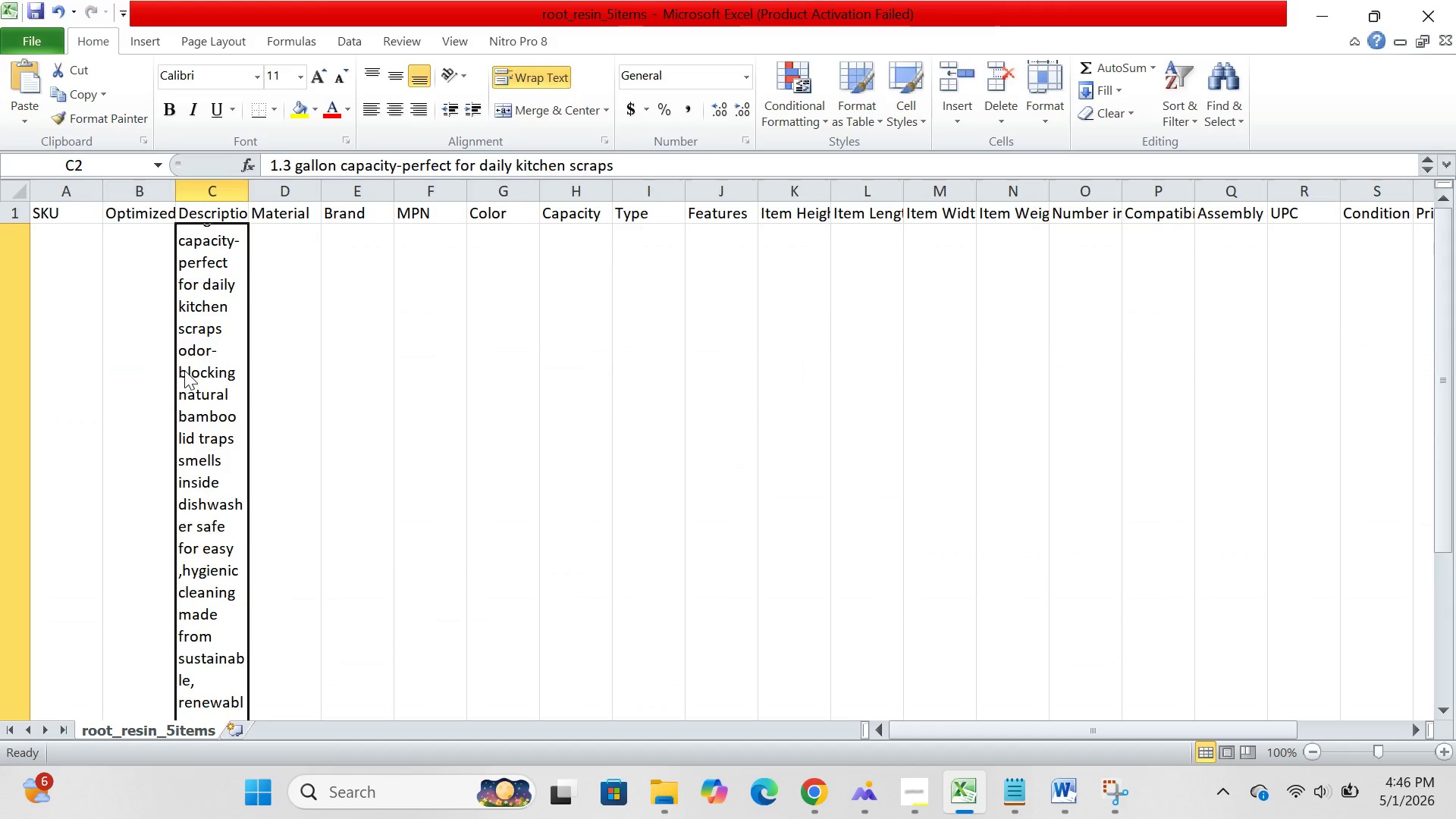 
left_click([184, 370])
 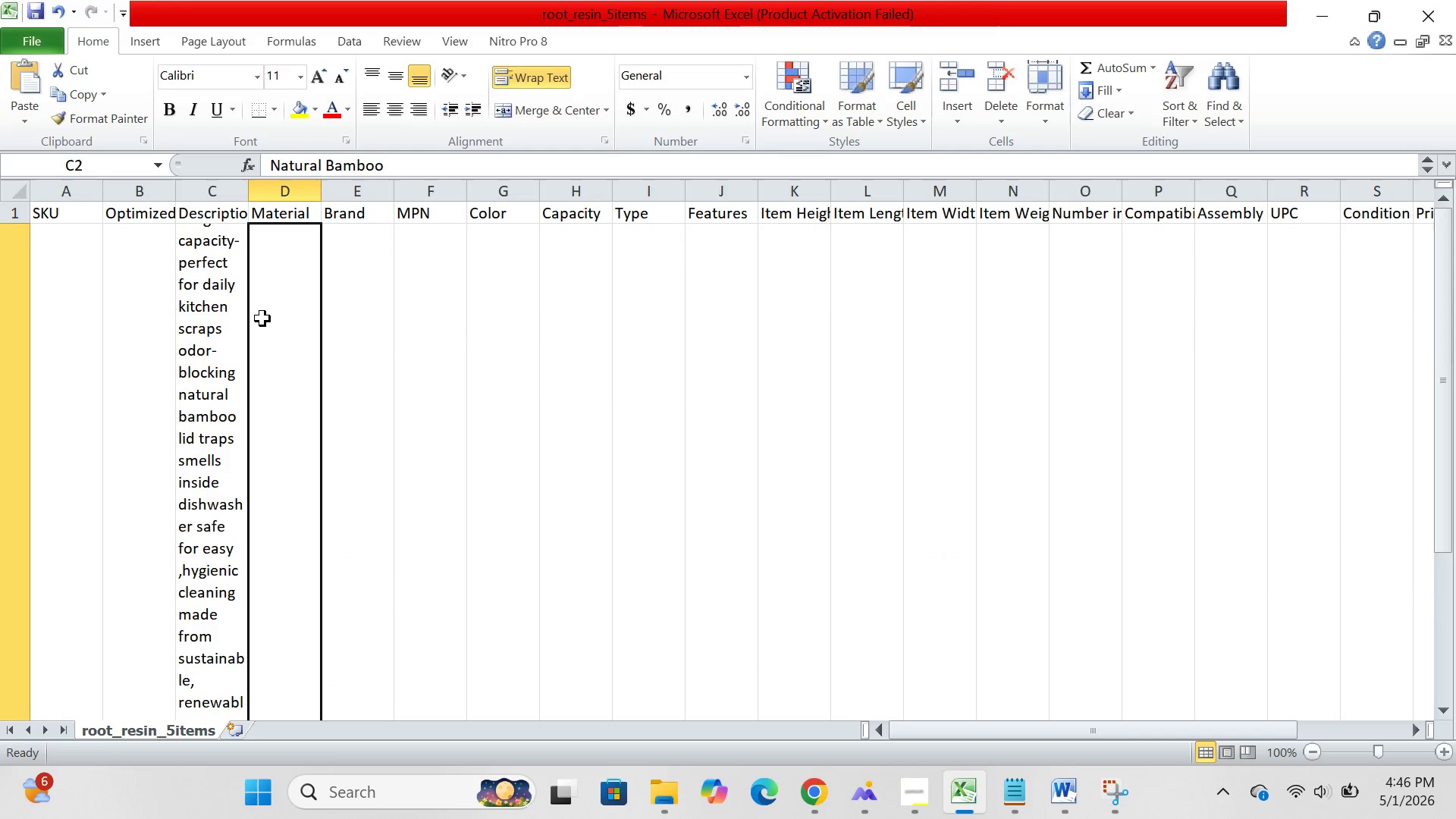 
left_click([262, 318])
 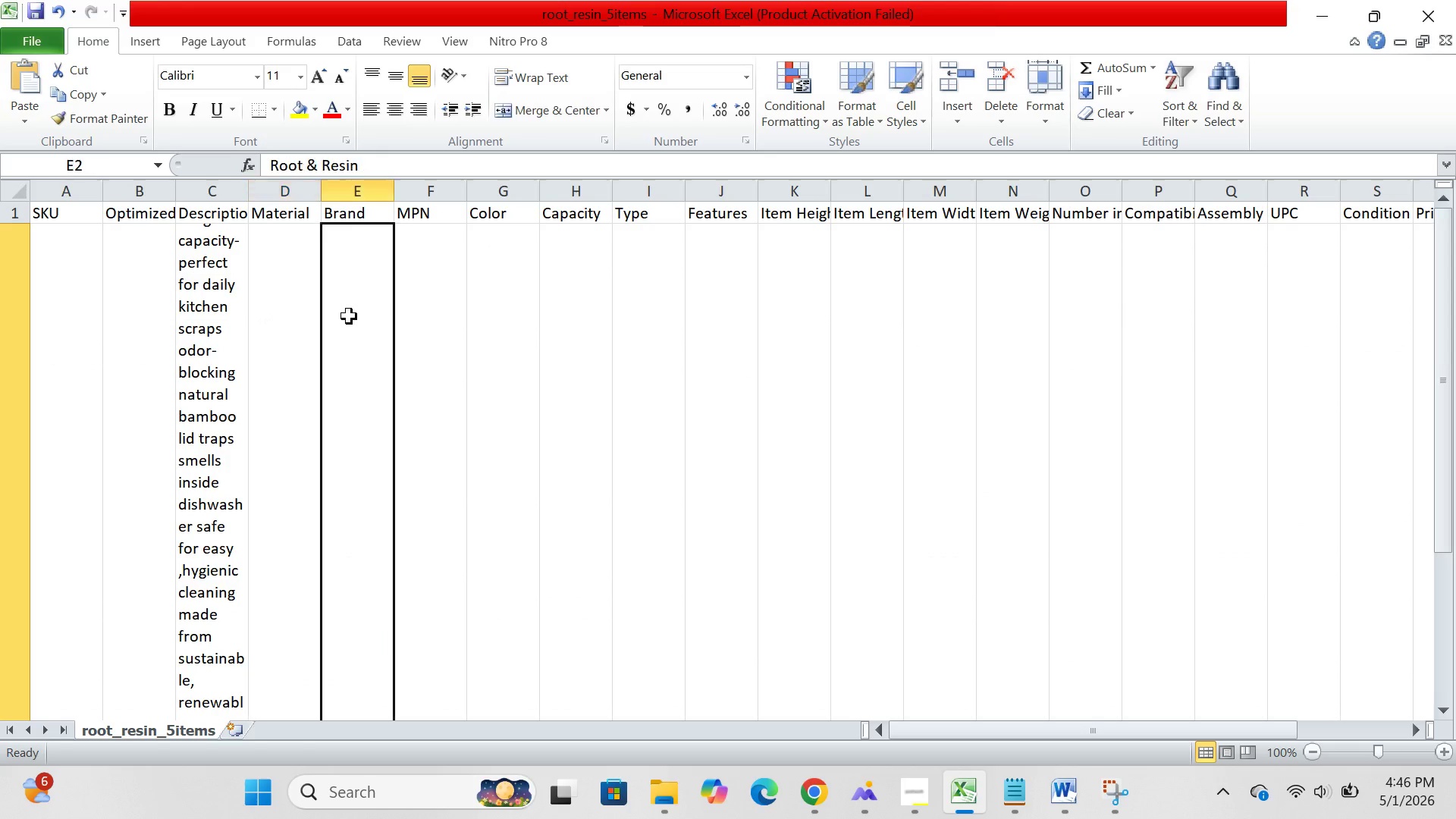 
left_click([349, 316])
 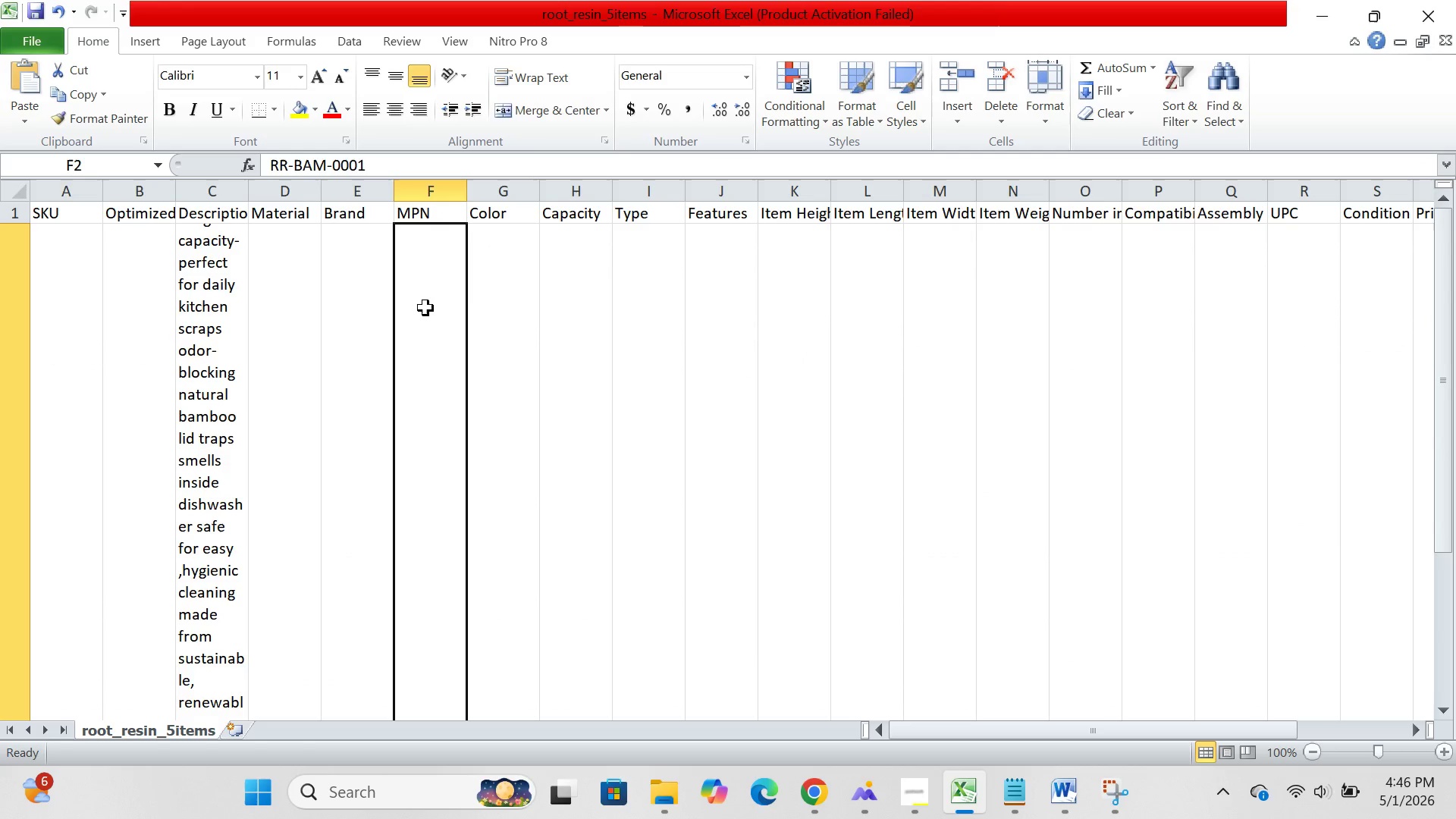 
left_click([425, 308])
 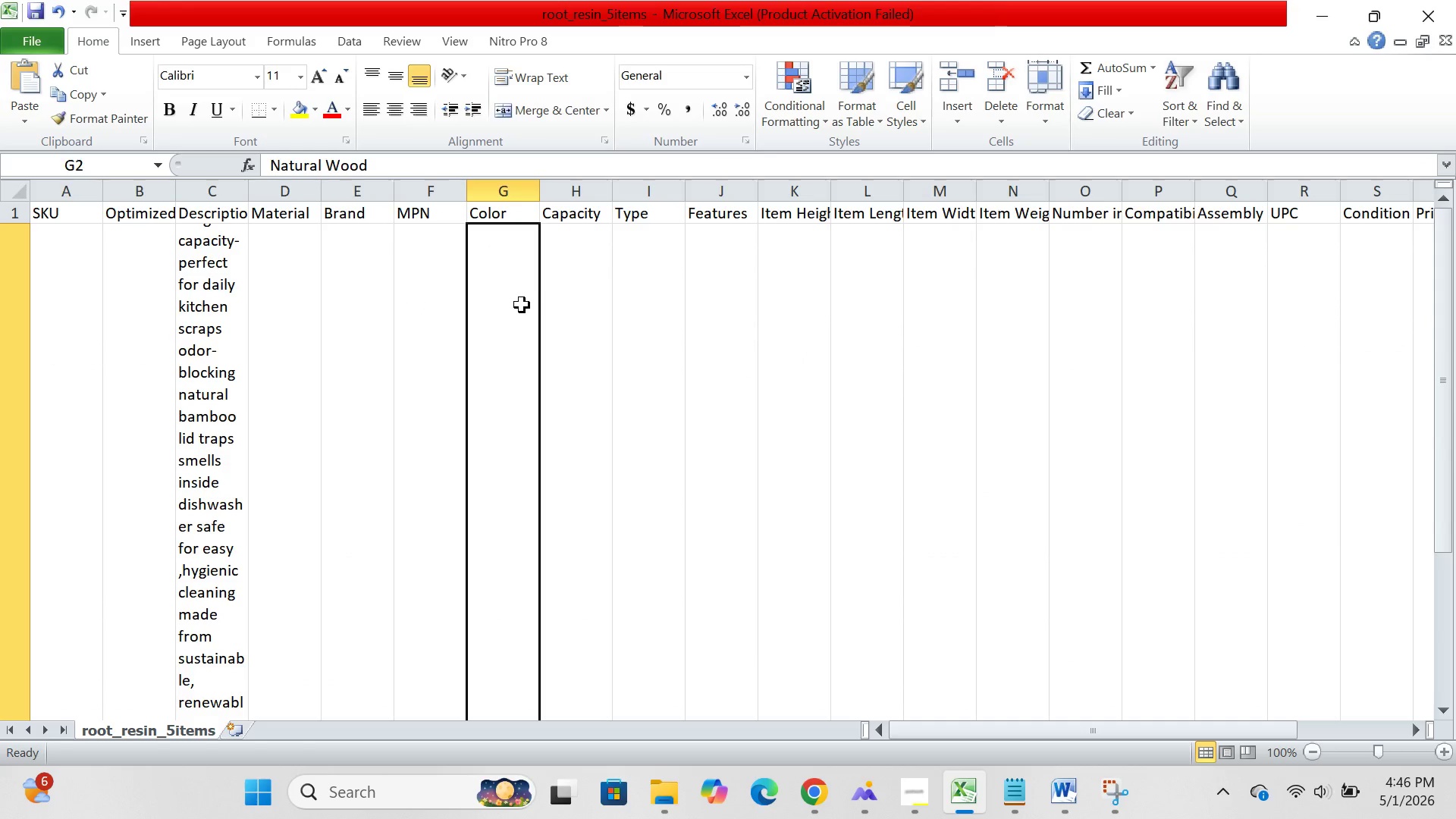 
left_click([522, 305])
 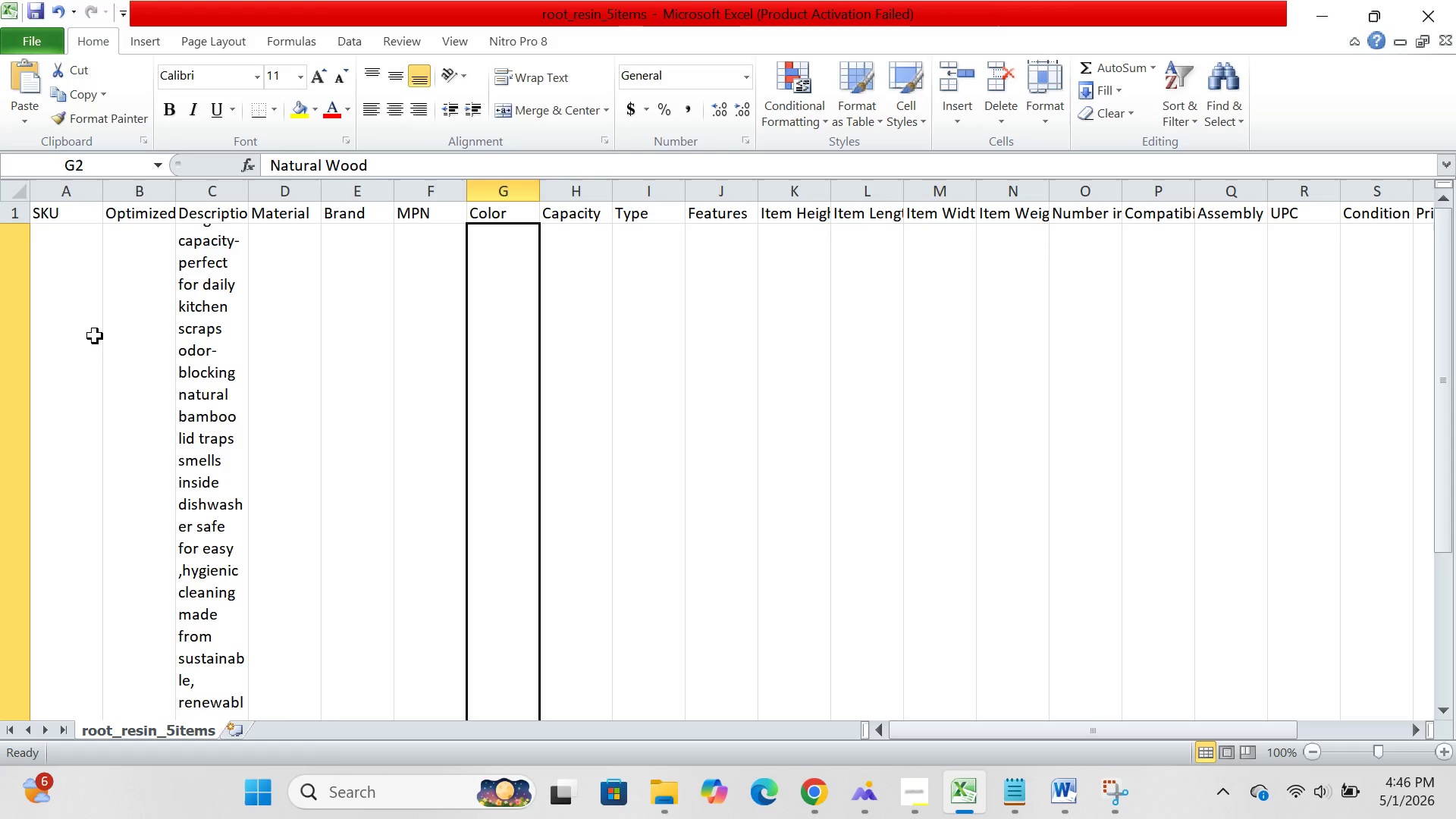 
left_click([78, 336])
 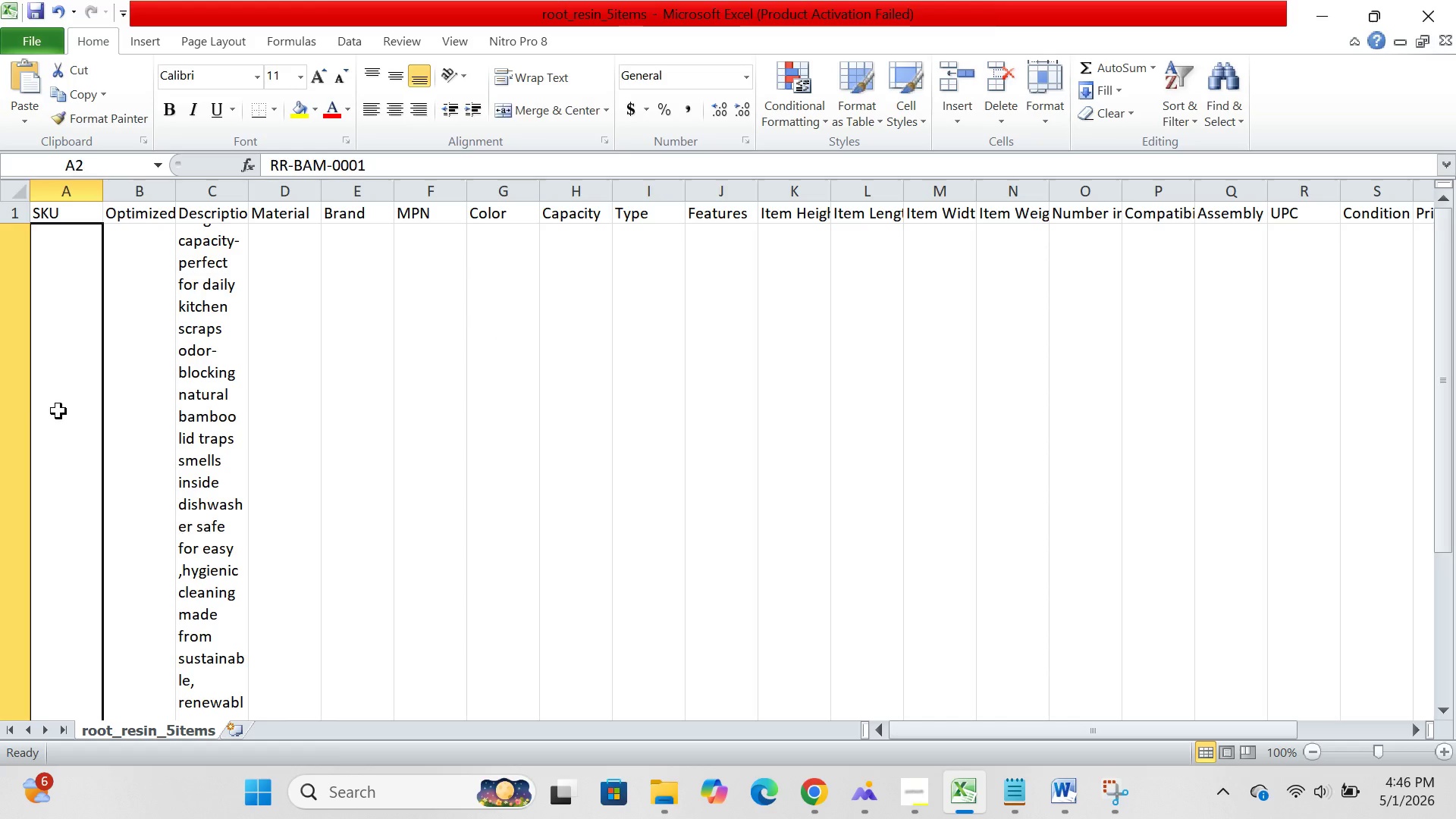 
scroll: coordinate [58, 411], scroll_direction: down, amount: 2.0
 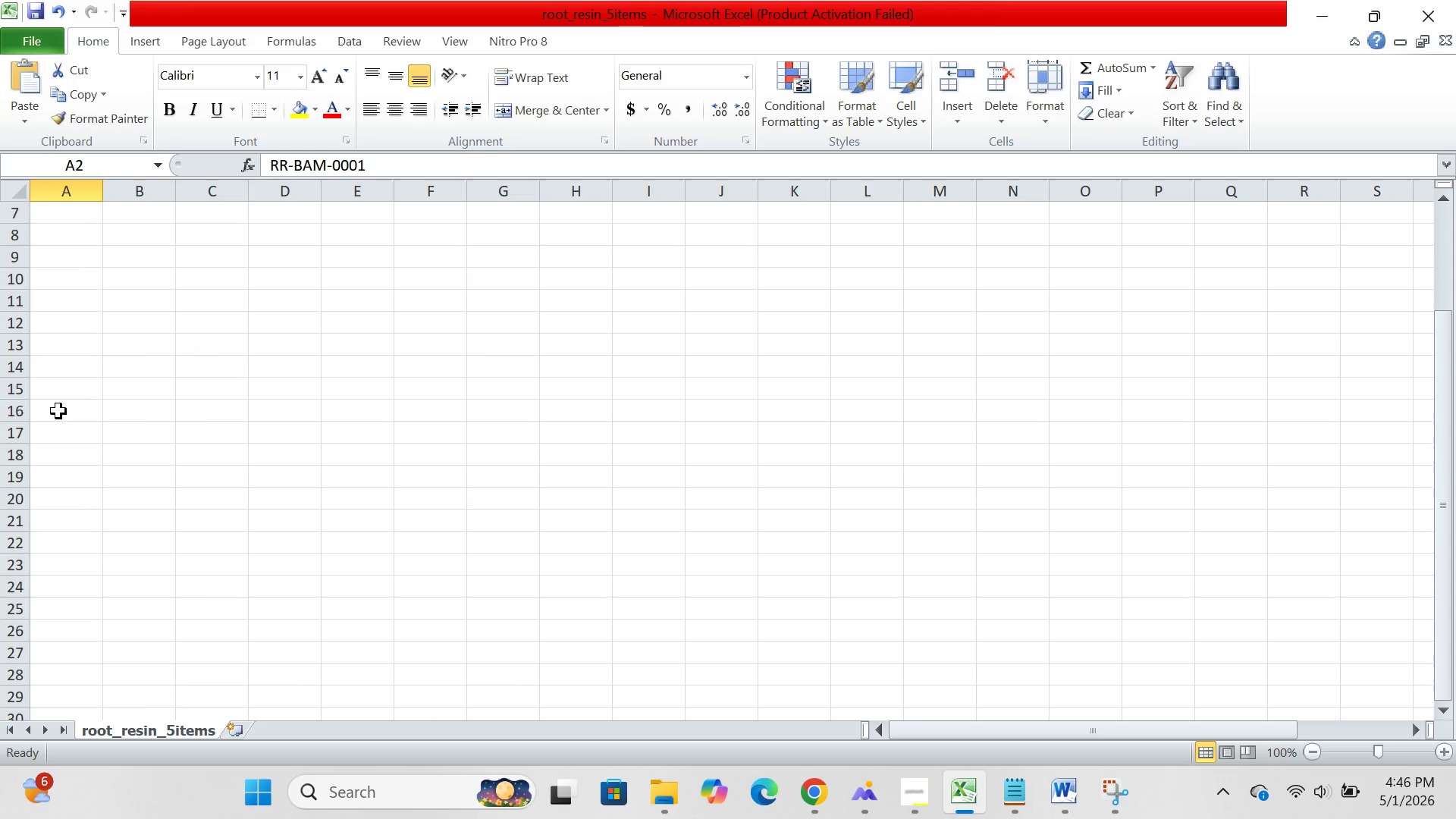 
scroll: coordinate [58, 411], scroll_direction: up, amount: 1.0
 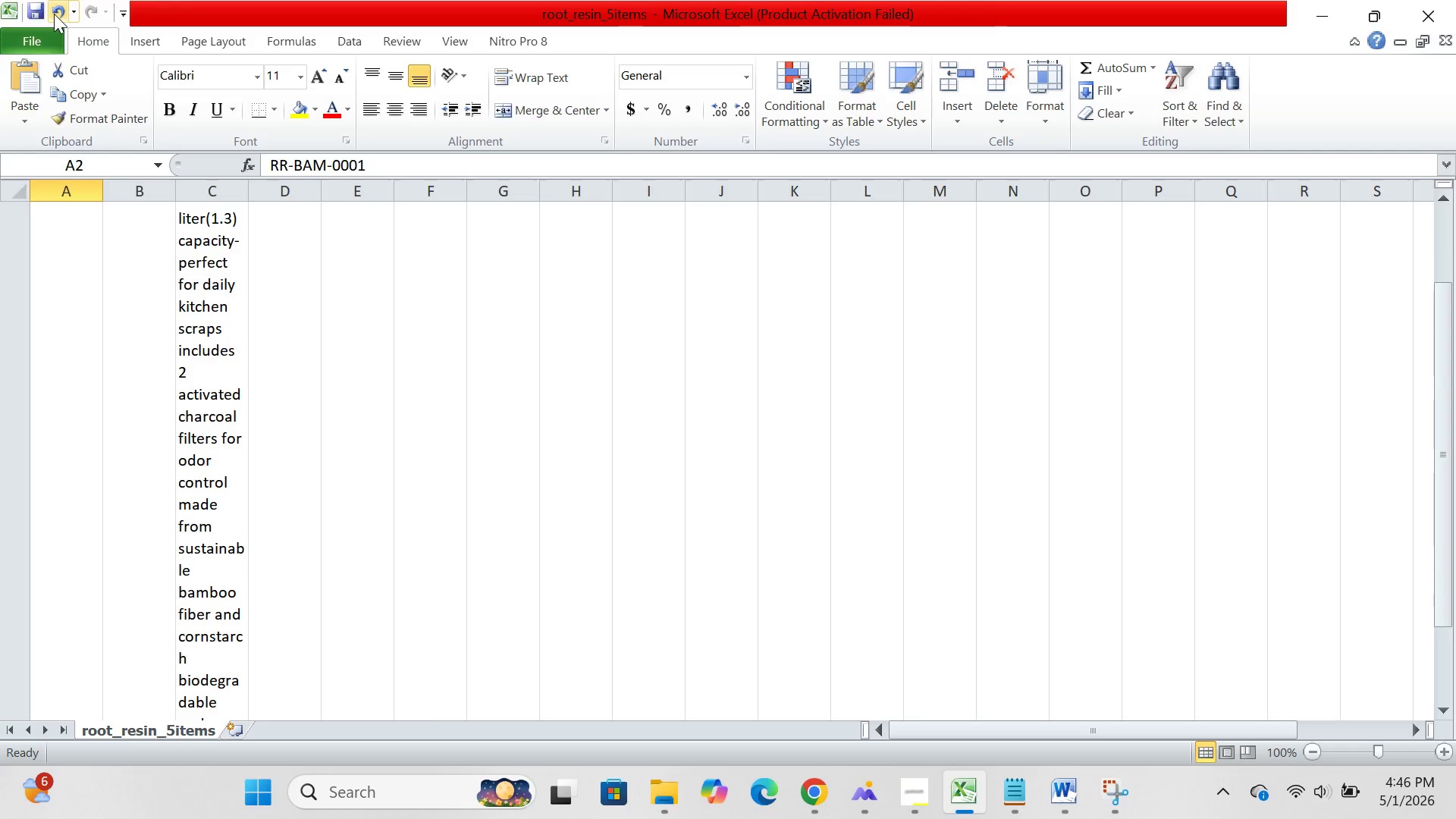 
left_click([54, 14])
 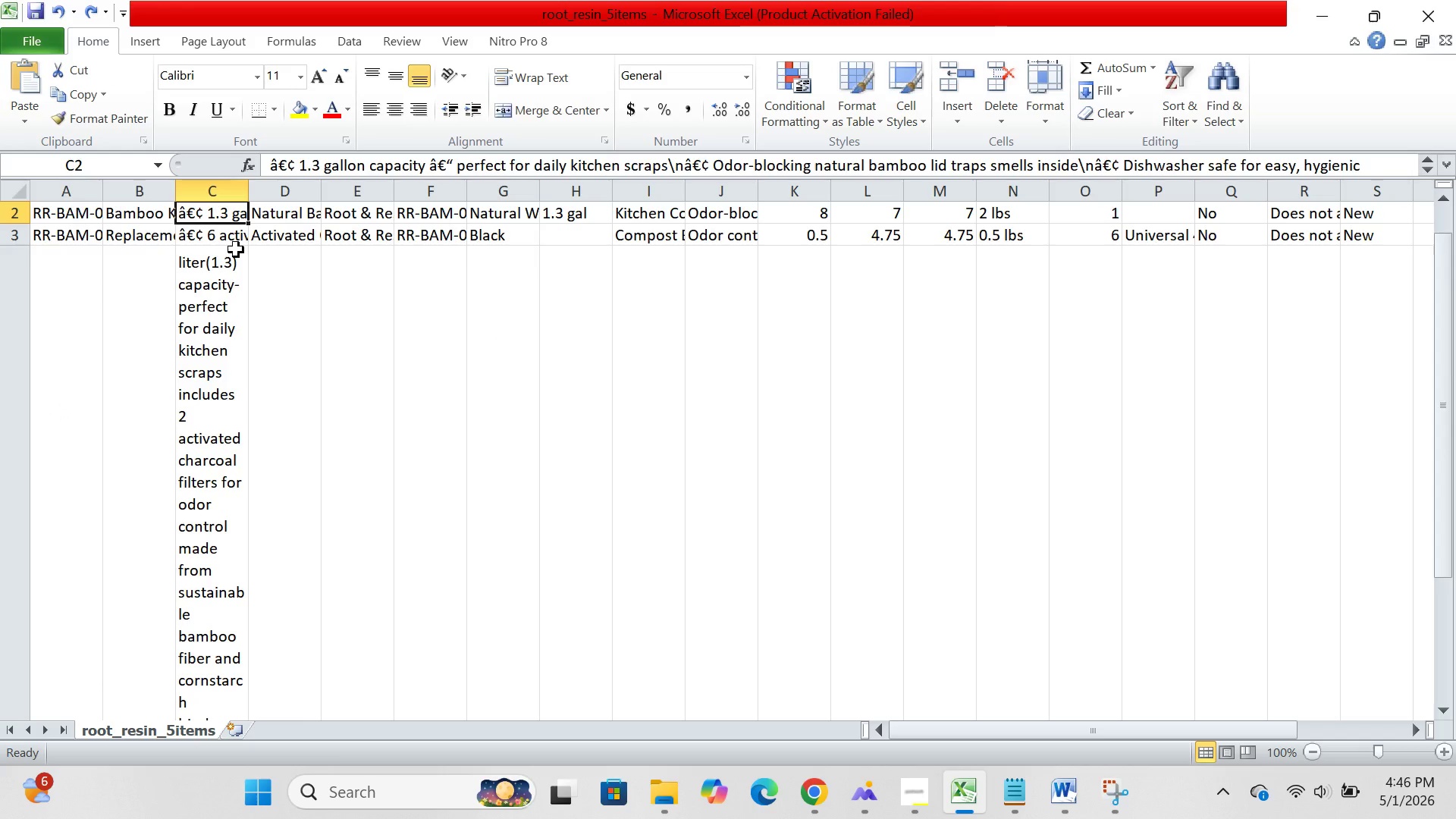 
left_click([227, 239])
 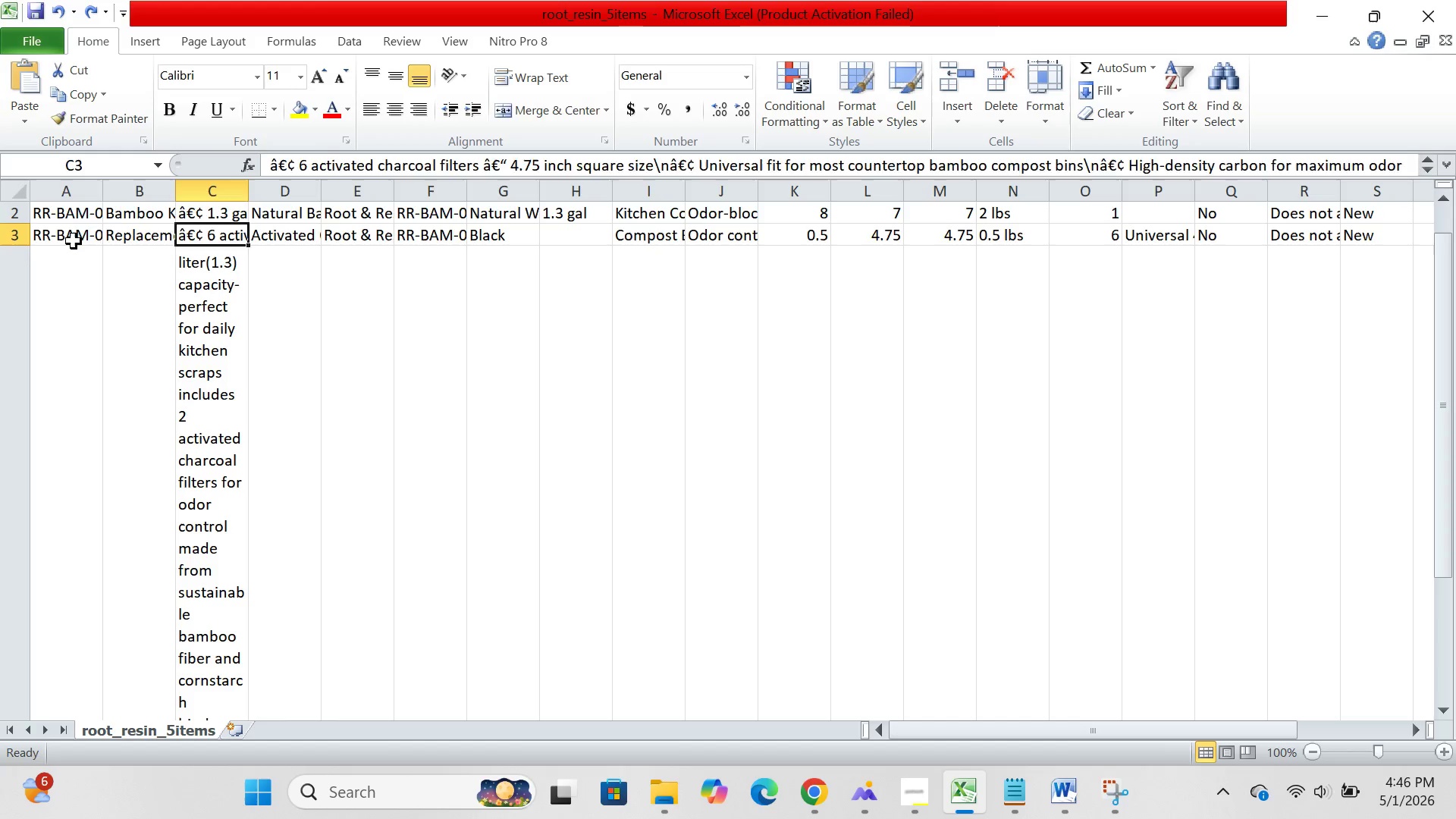 
left_click([73, 240])
 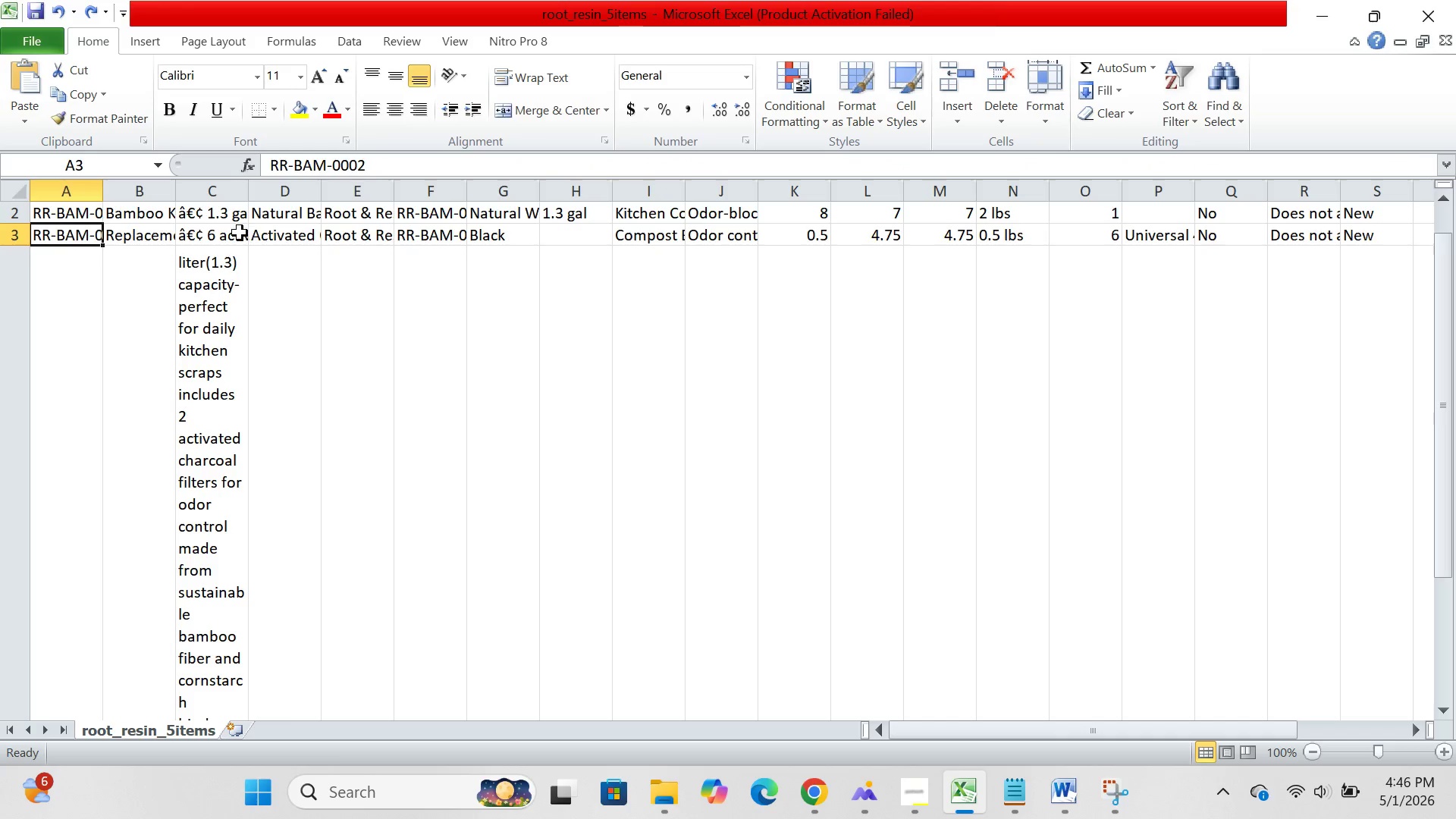 
left_click([235, 233])
 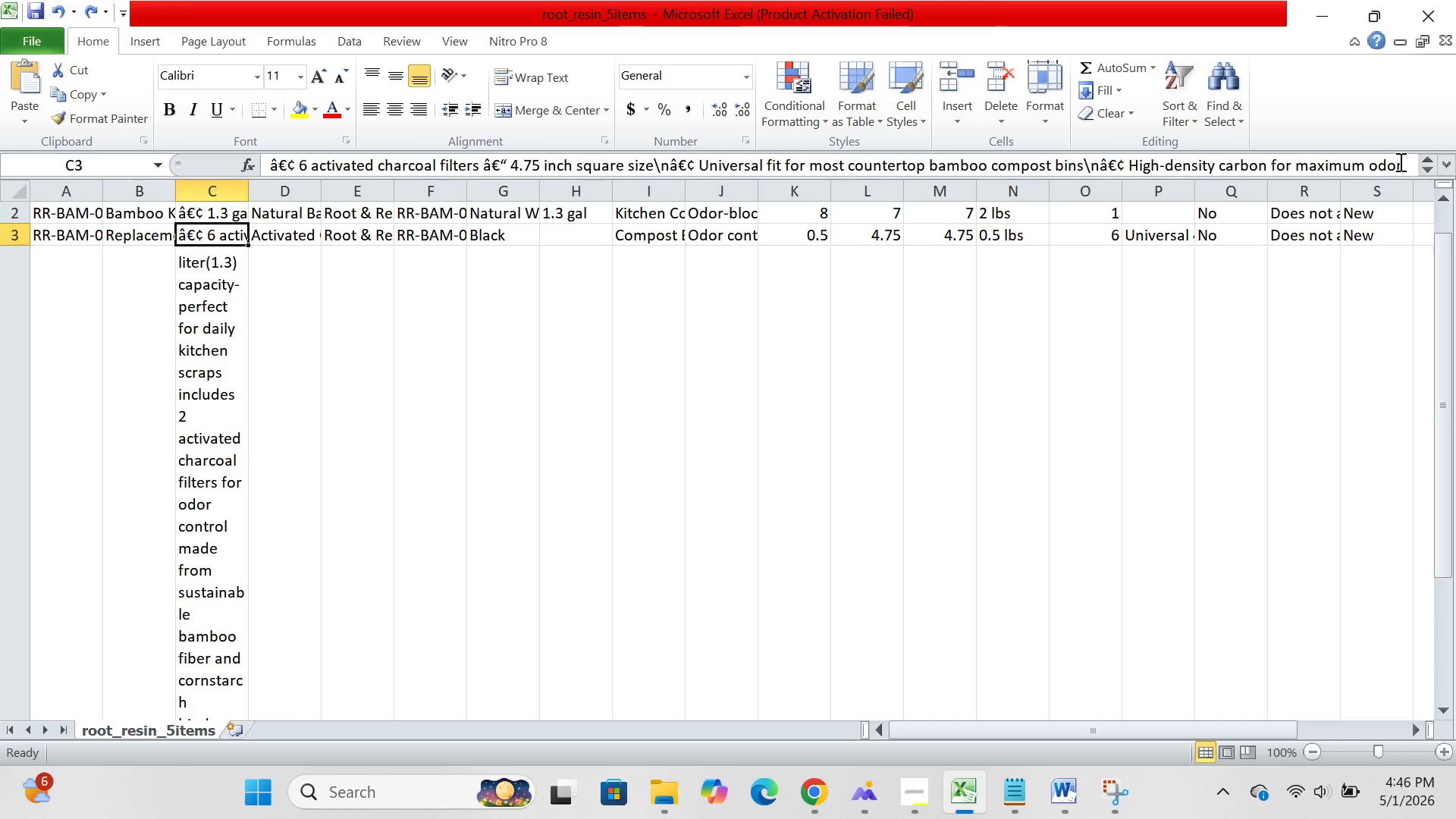 
left_click([1402, 162])
 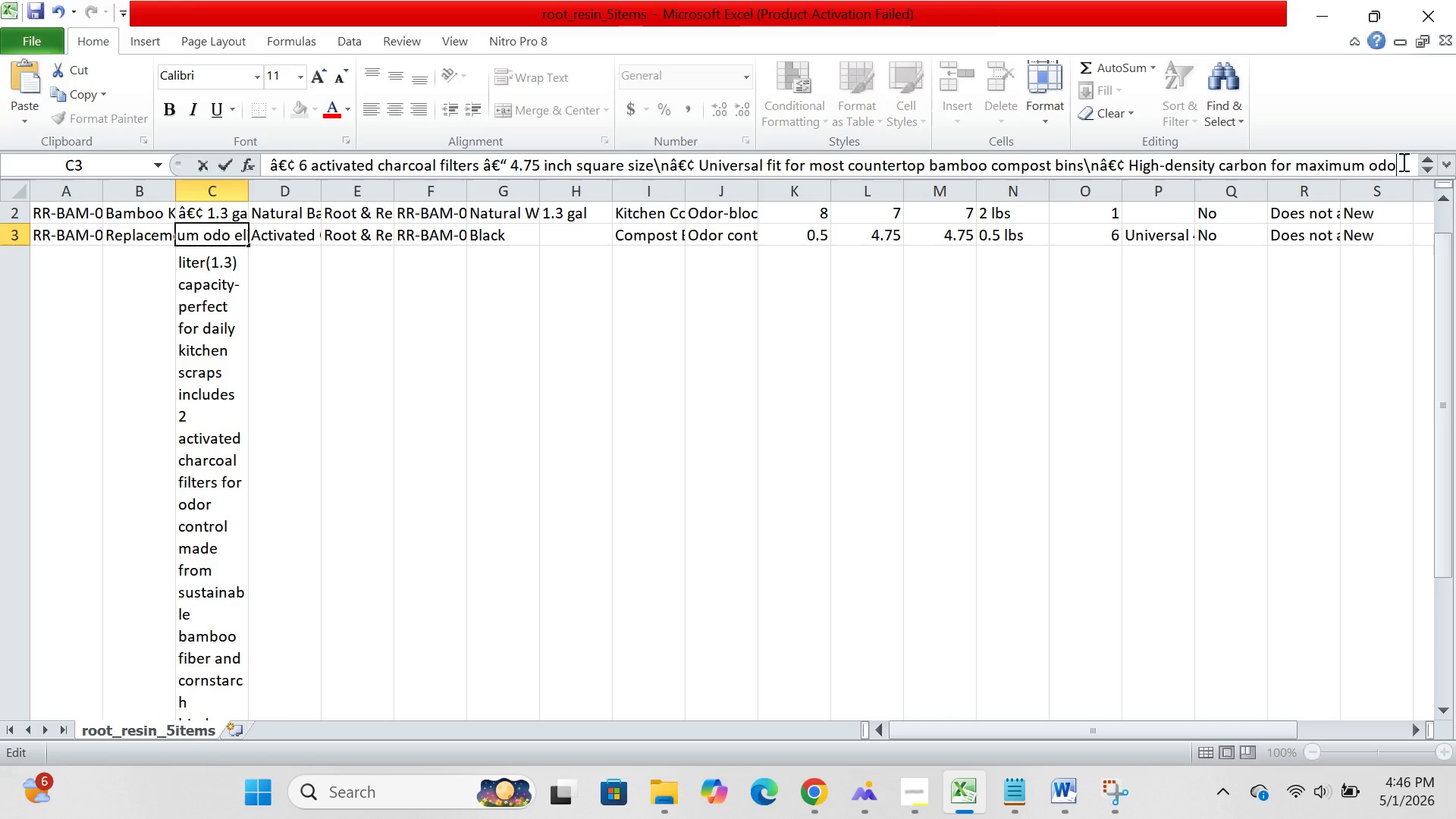 
hold_key(key=Backspace, duration=1.5)
 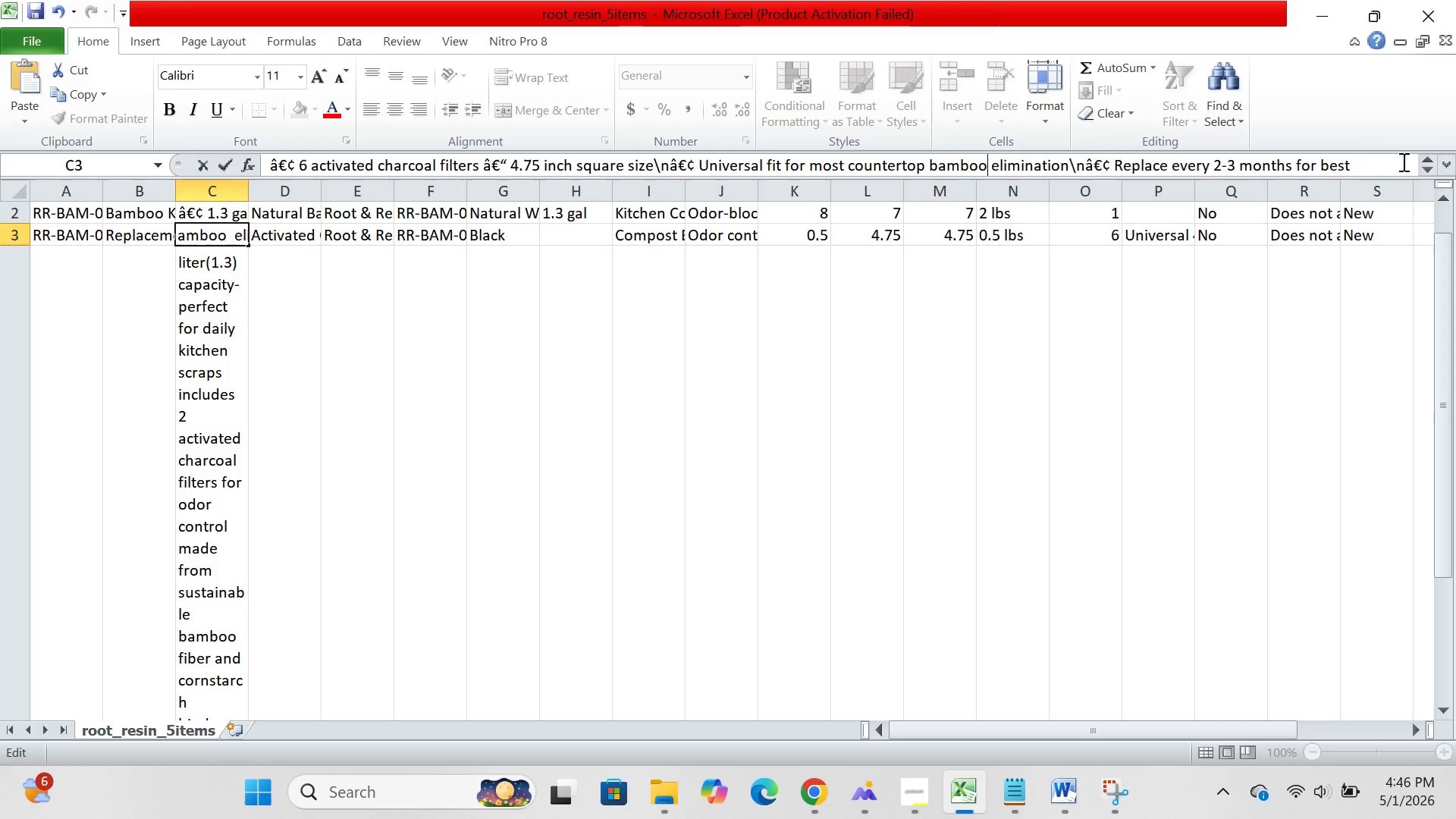 
hold_key(key=Backspace, duration=1.52)
 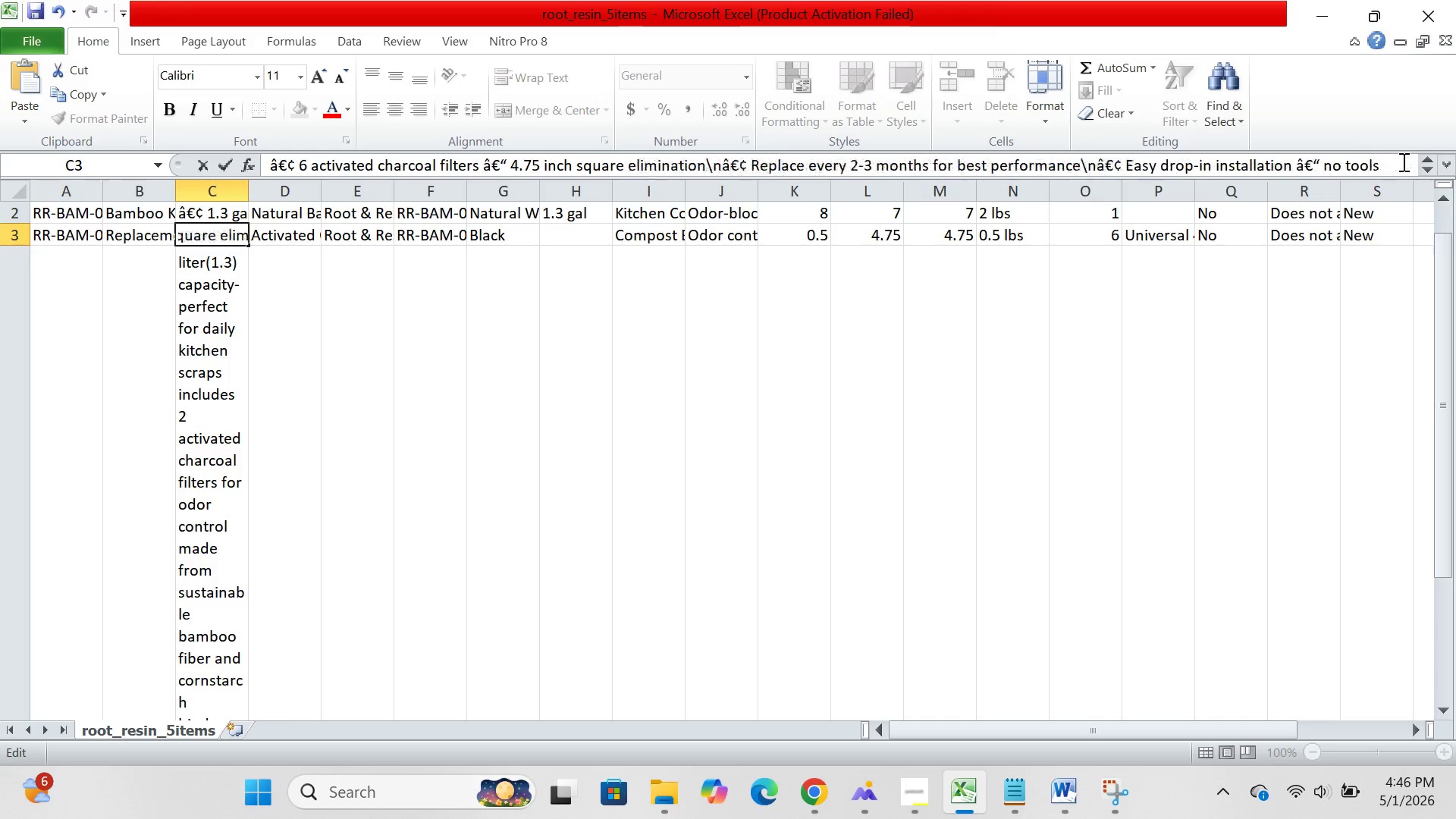 
hold_key(key=Backspace, duration=1.52)
 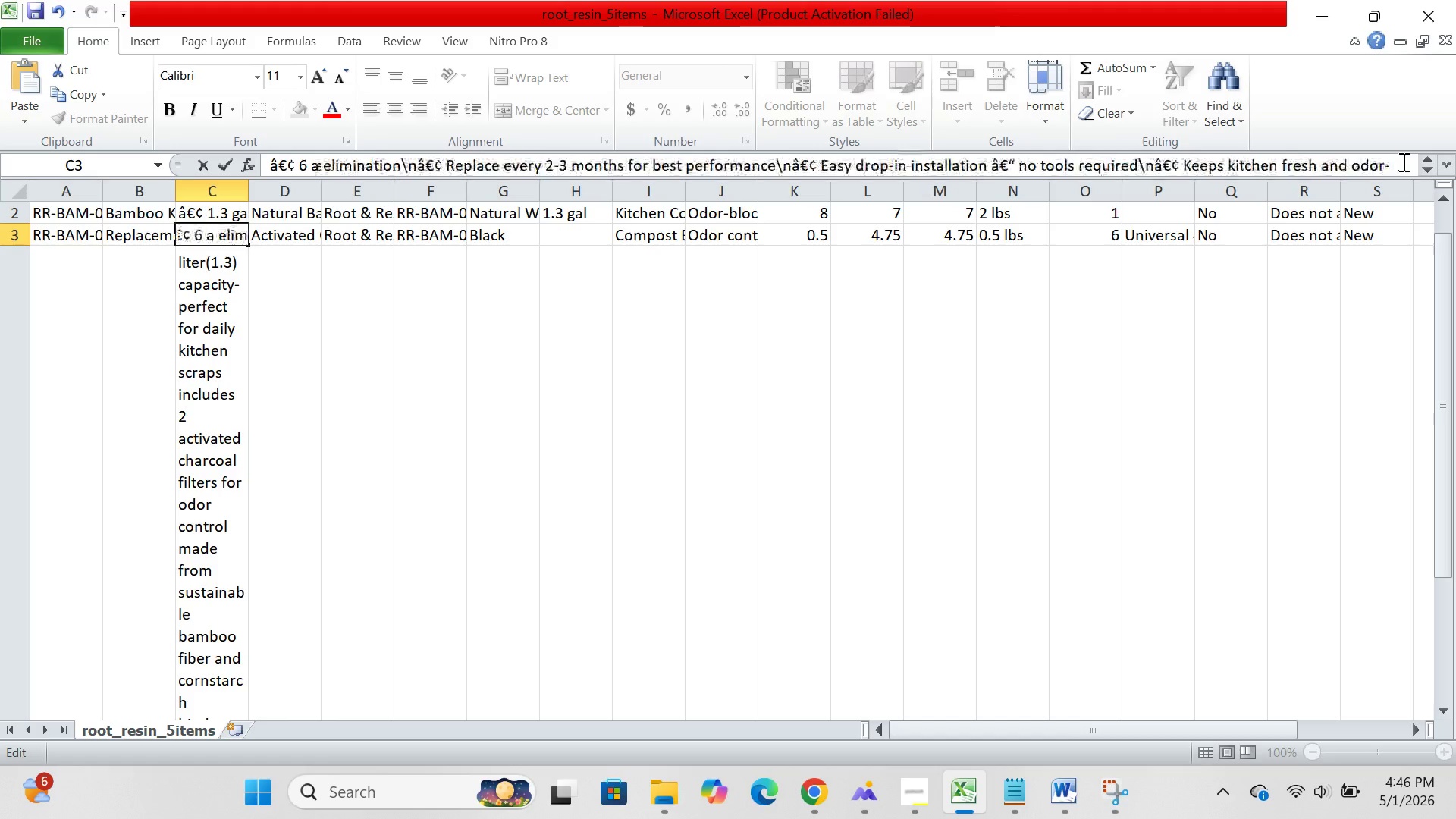 
hold_key(key=Backspace, duration=1.51)
 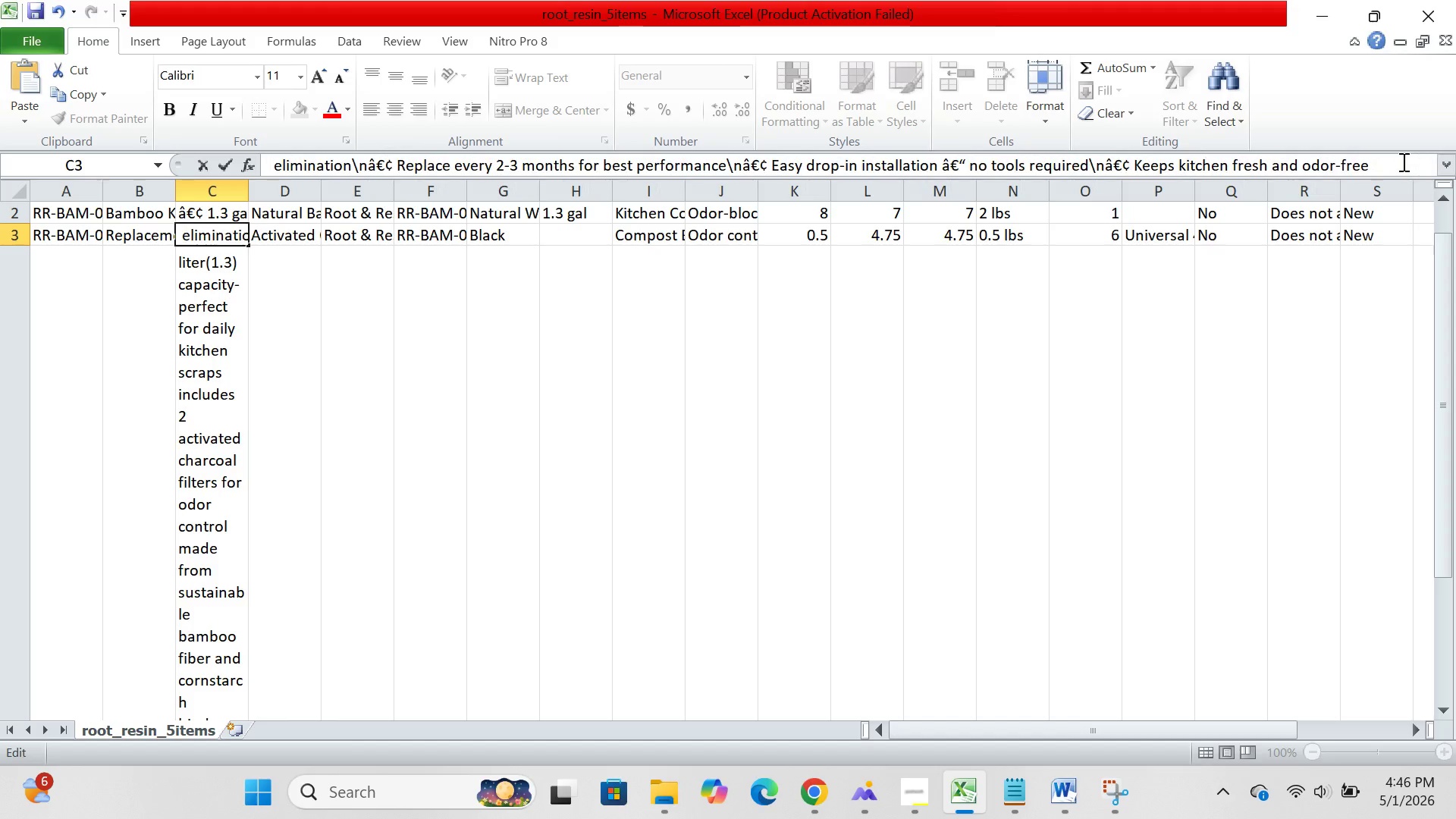 
hold_key(key=Backspace, duration=1.52)
 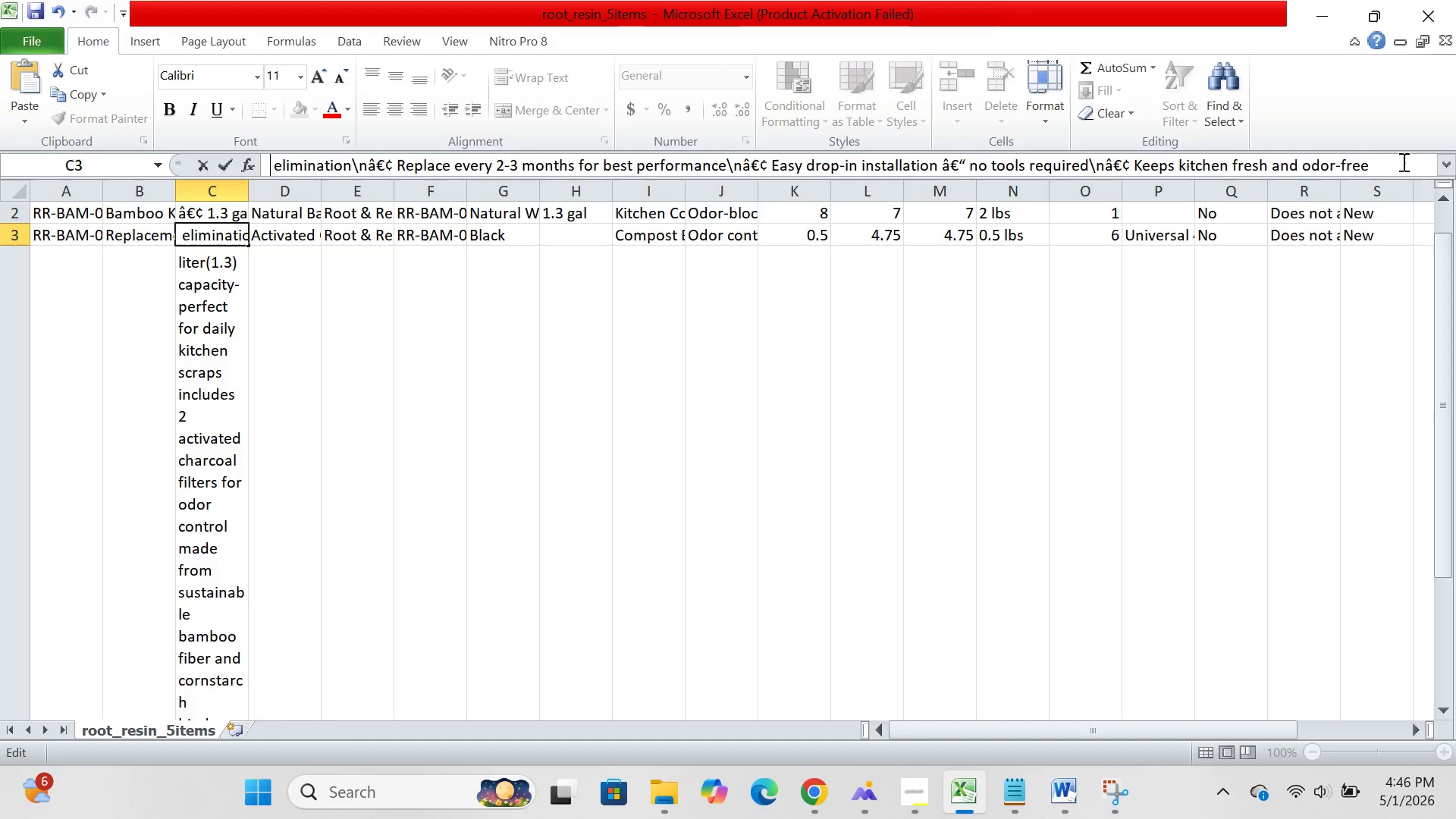 
key(Backspace)
 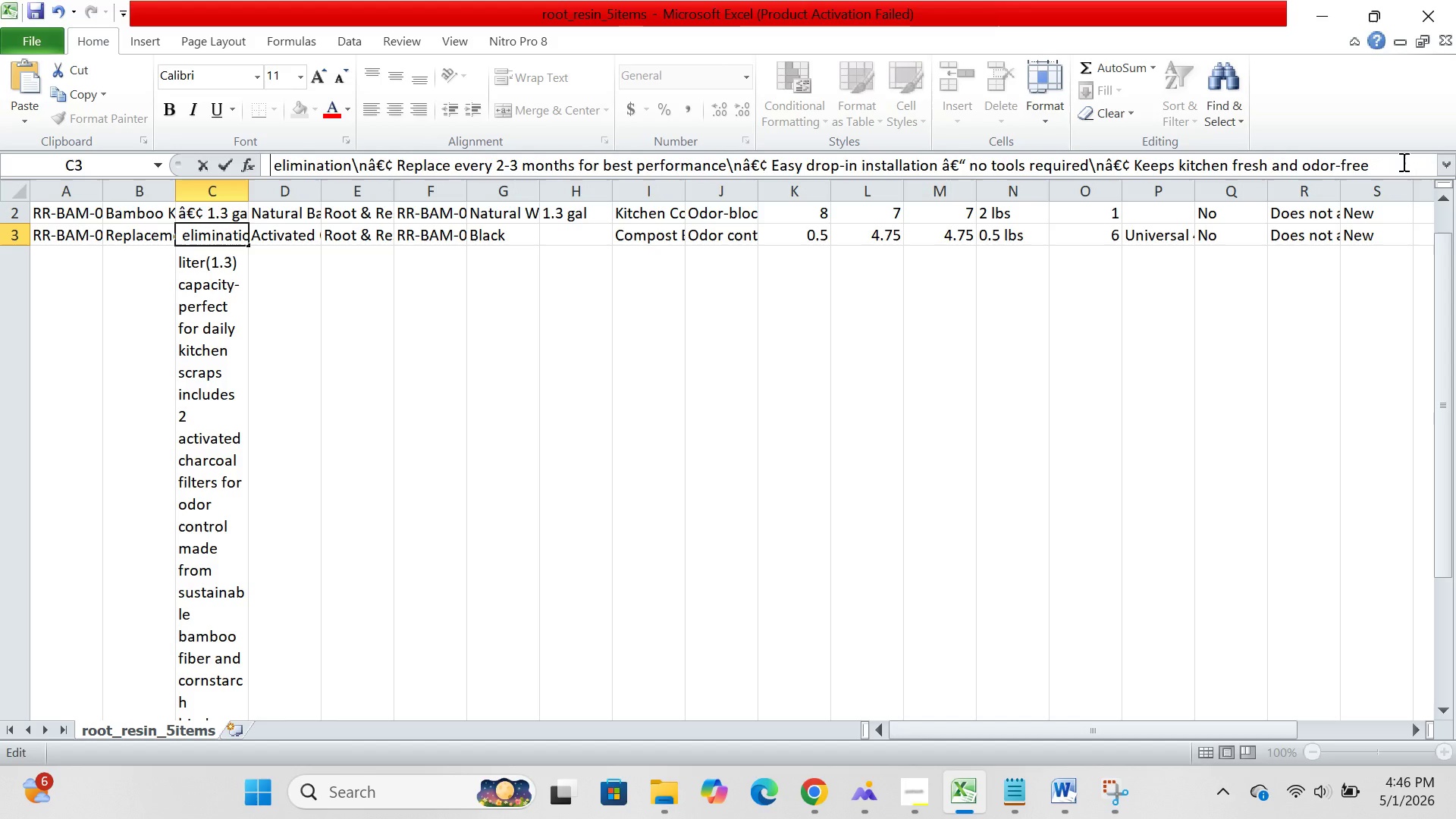 
key(Backspace)
 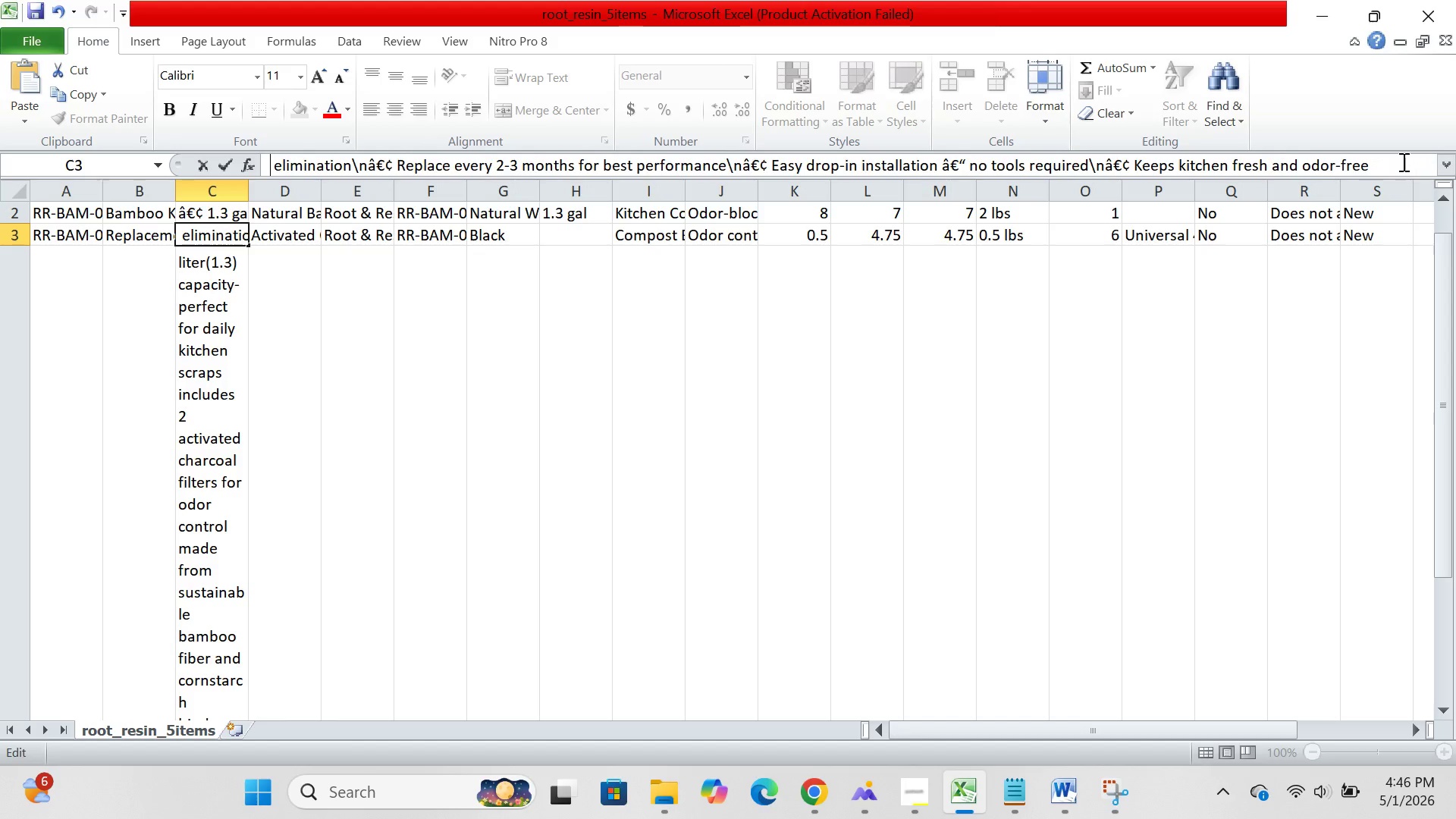 
key(Backspace)
 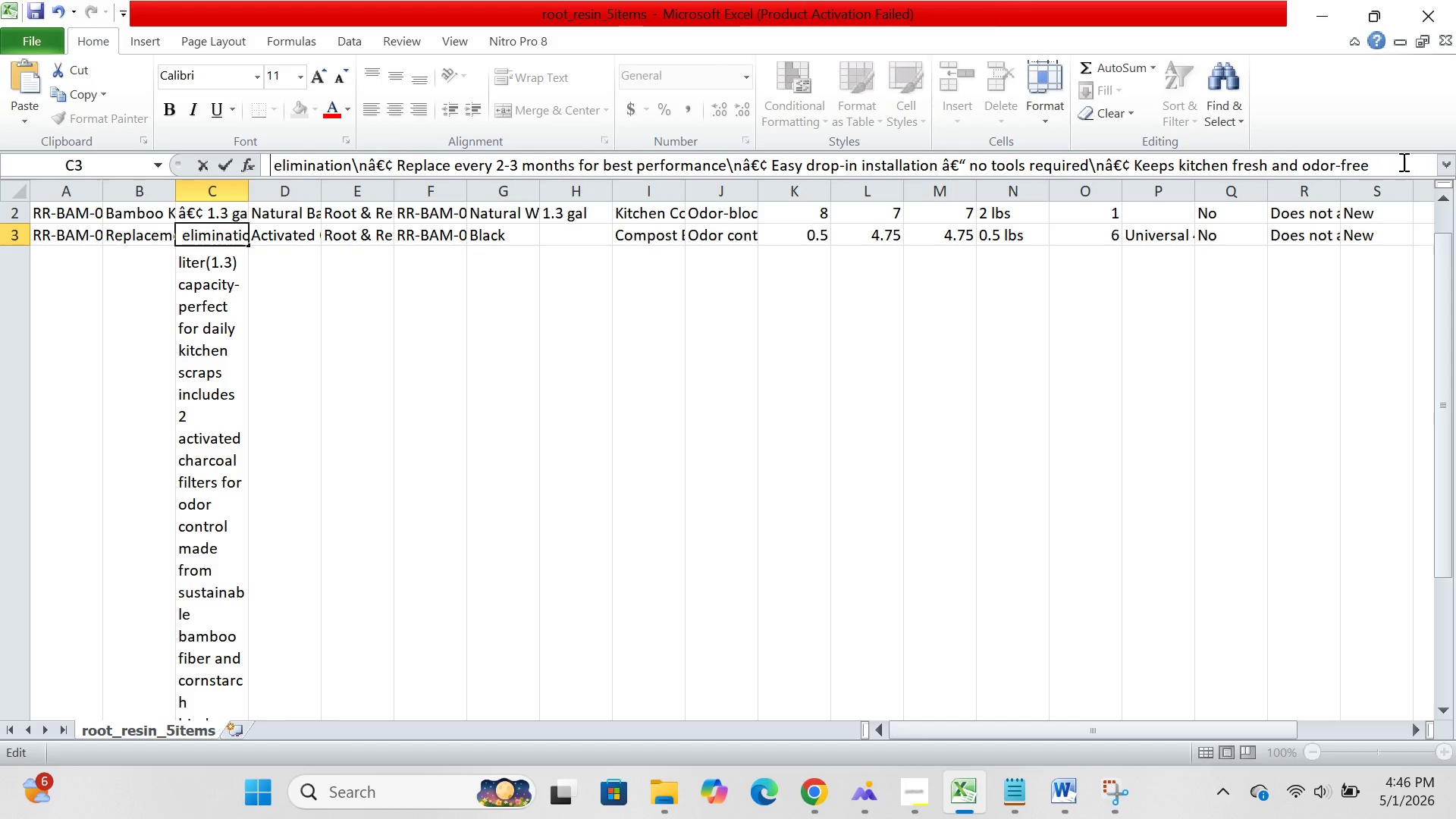 
key(Backspace)
 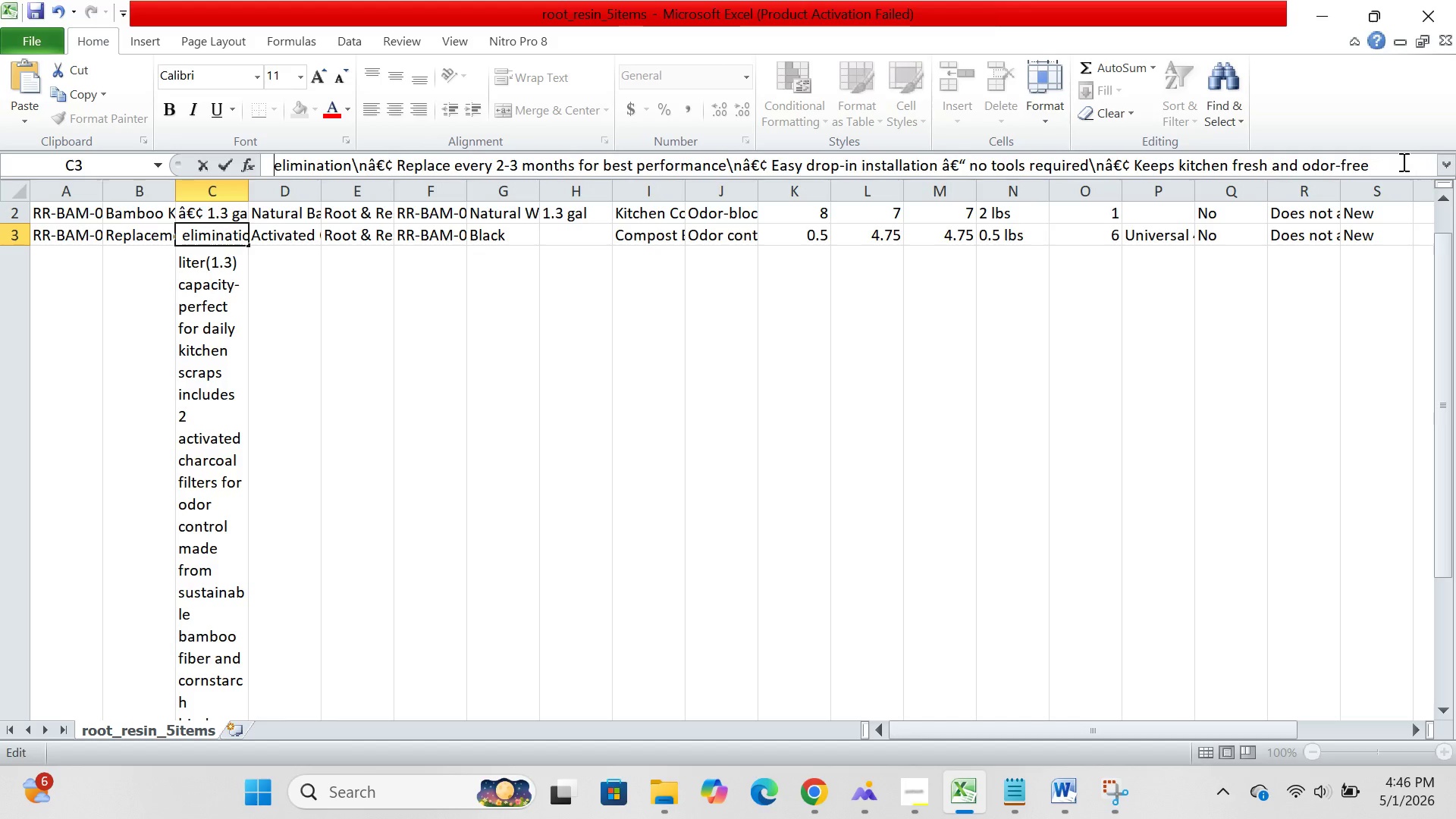 
hold_key(key=ArrowRight, duration=1.52)
 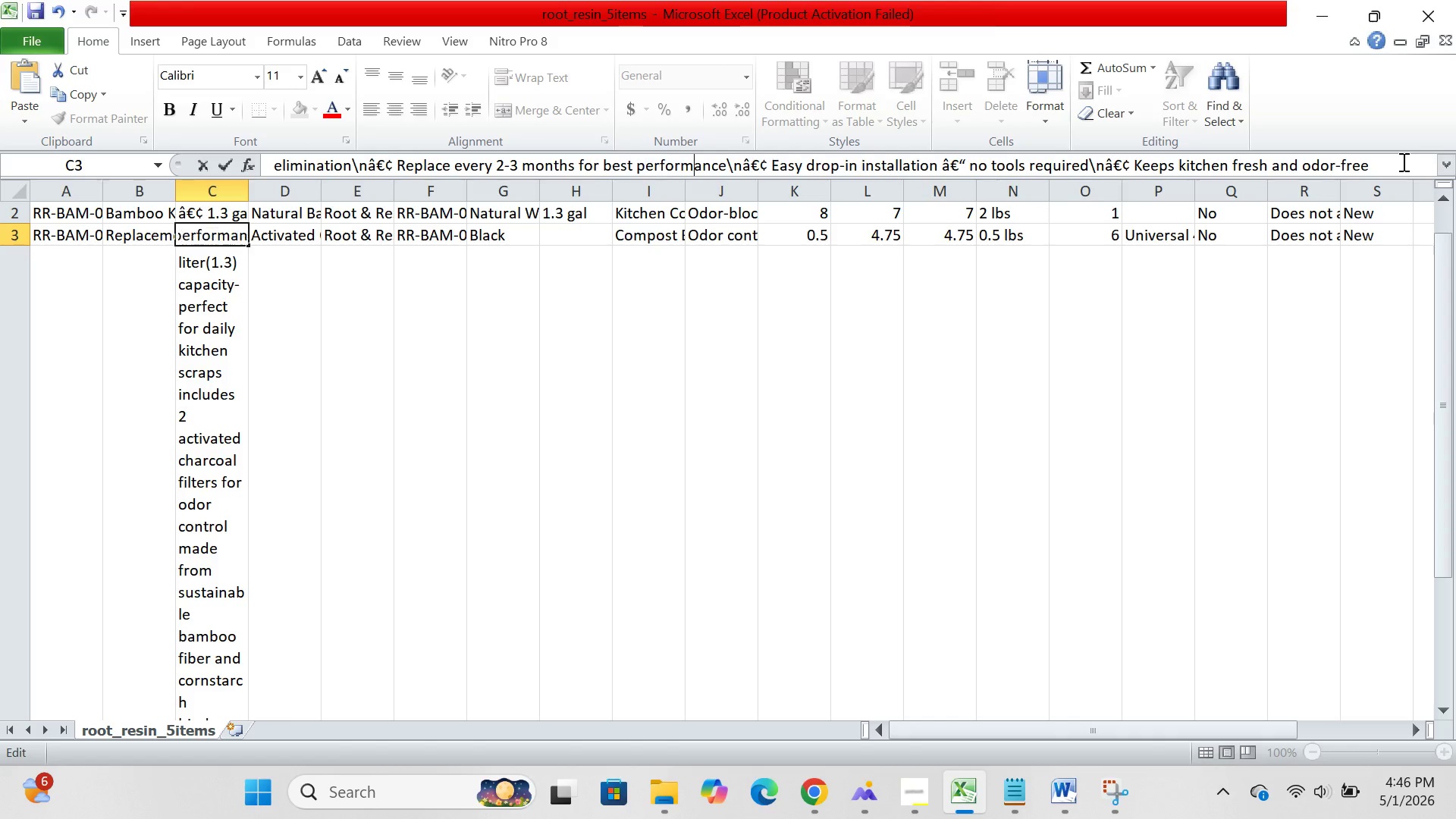 
hold_key(key=ArrowRight, duration=0.88)
 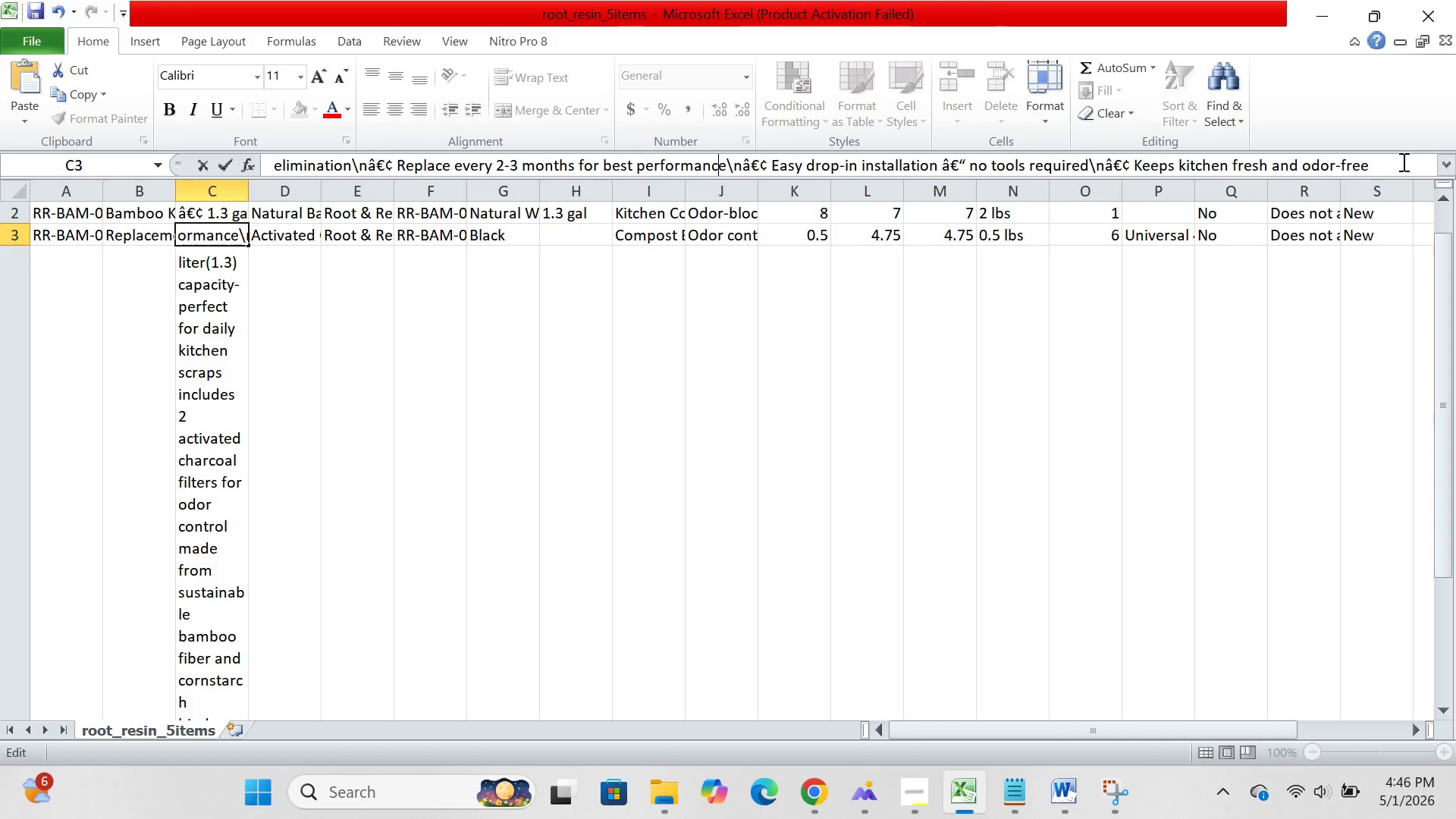 
hold_key(key=ArrowRight, duration=1.5)
 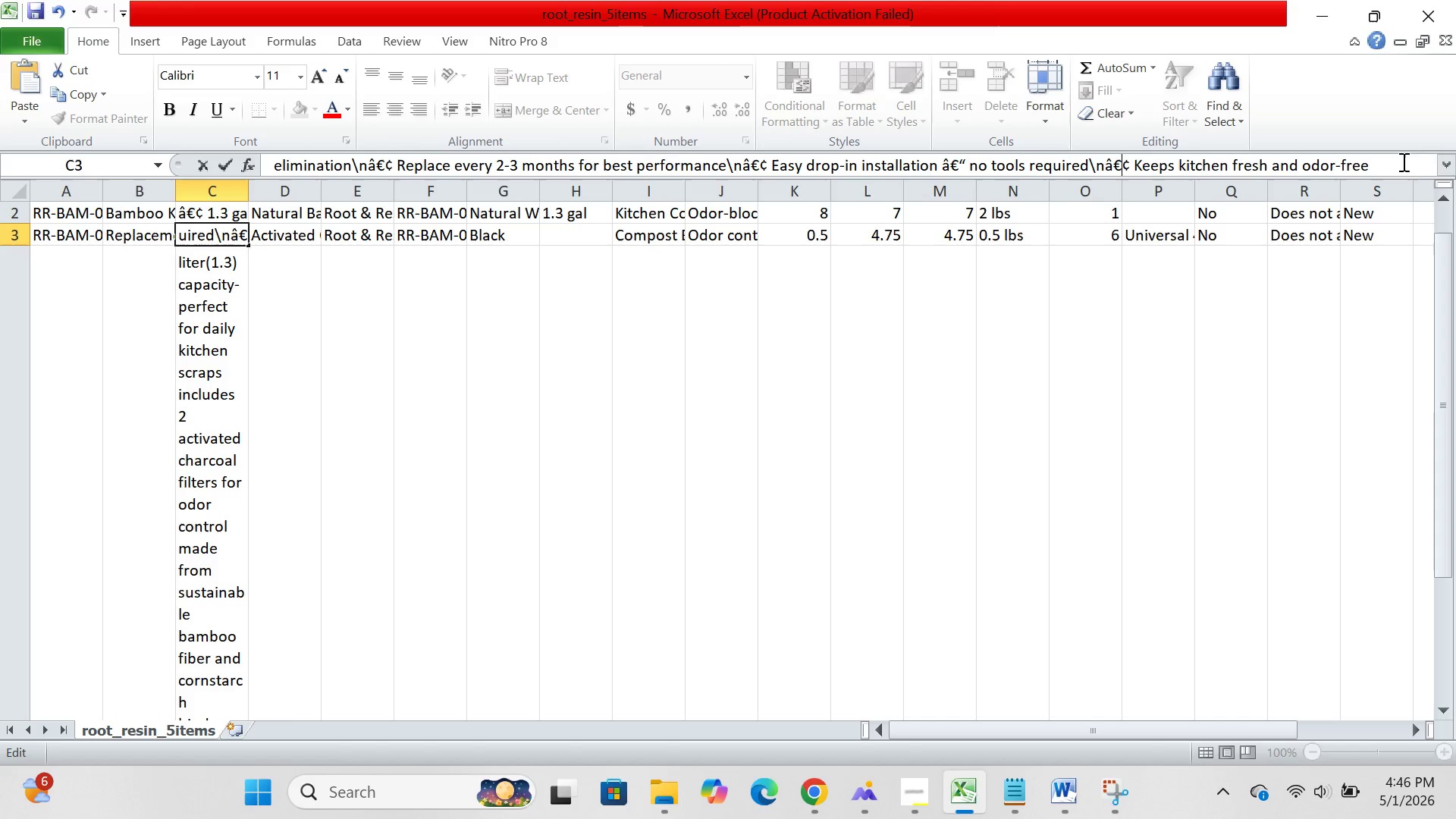 
hold_key(key=ArrowRight, duration=1.52)
 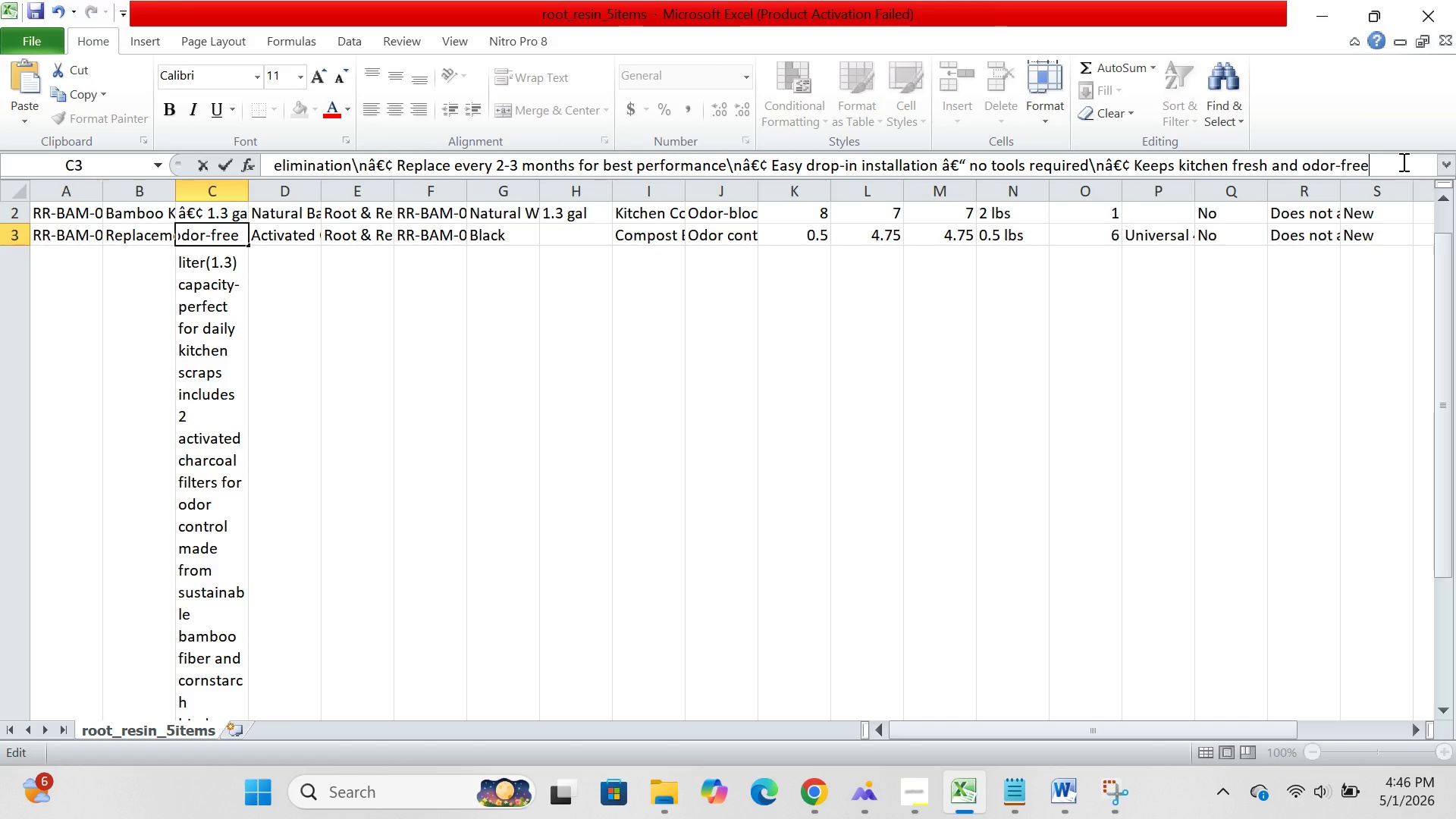 
hold_key(key=ArrowRight, duration=0.55)
 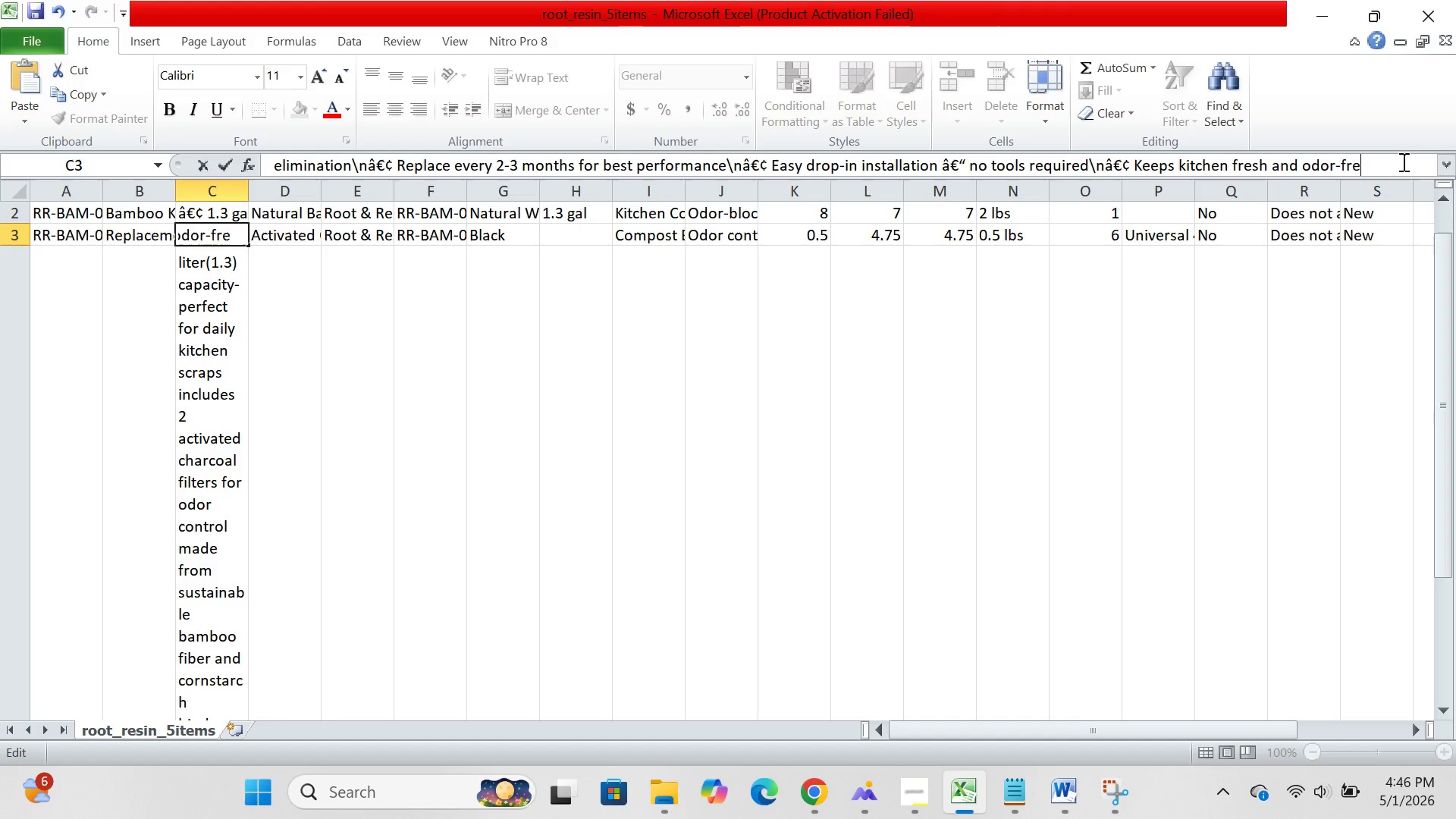 
hold_key(key=Backspace, duration=1.89)
 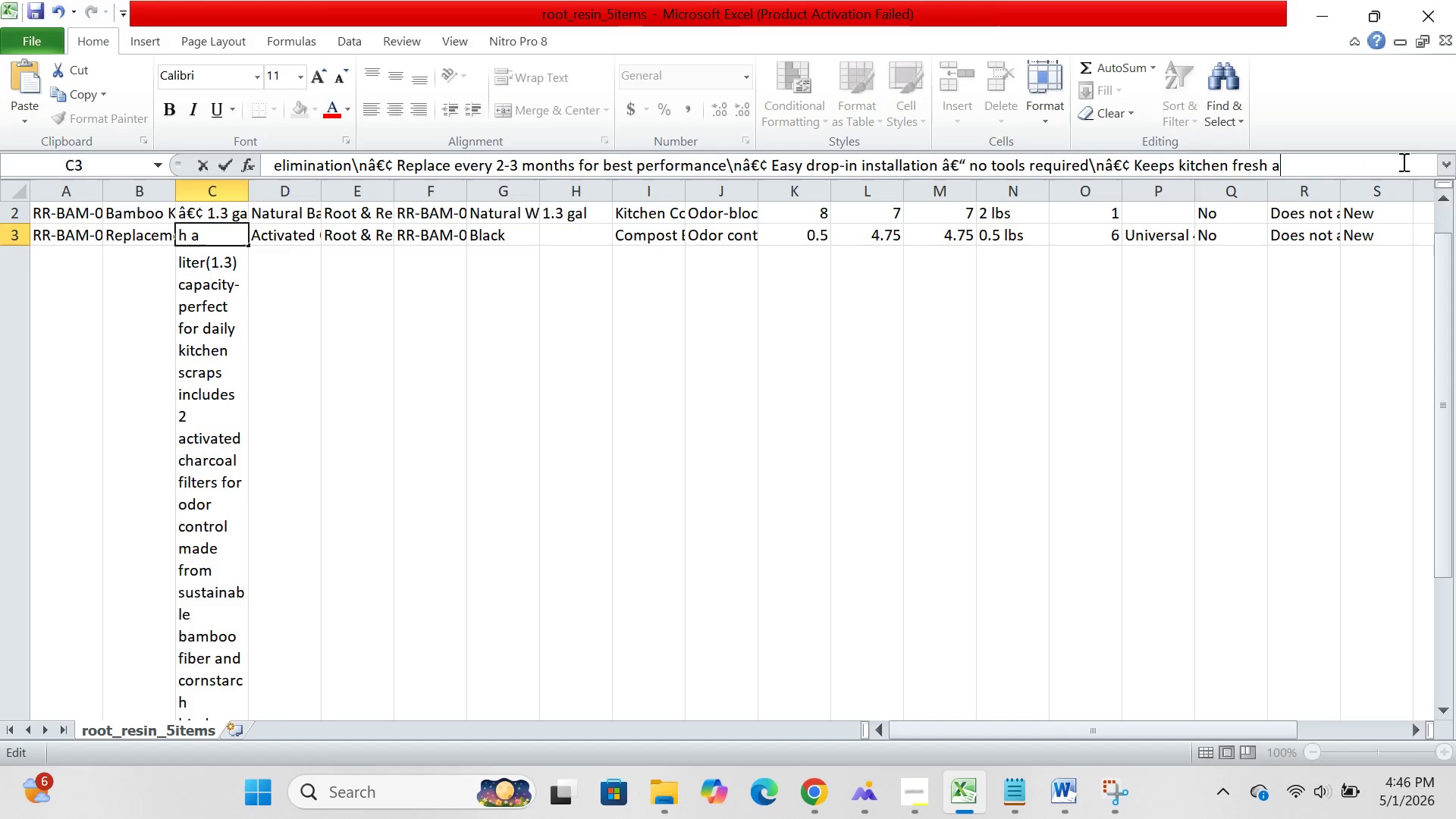 
hold_key(key=Backspace, duration=1.5)
 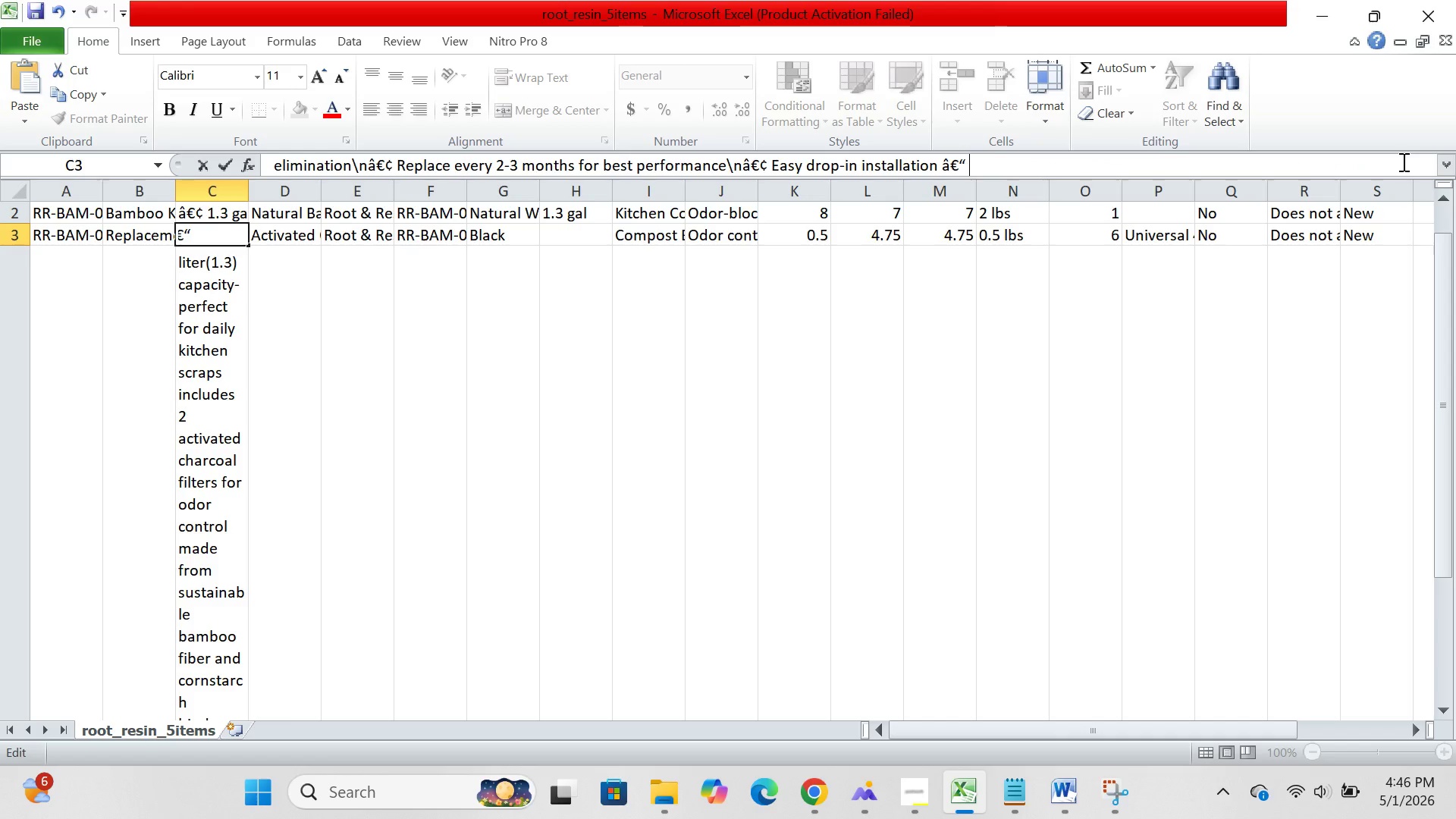 
hold_key(key=Backspace, duration=1.51)
 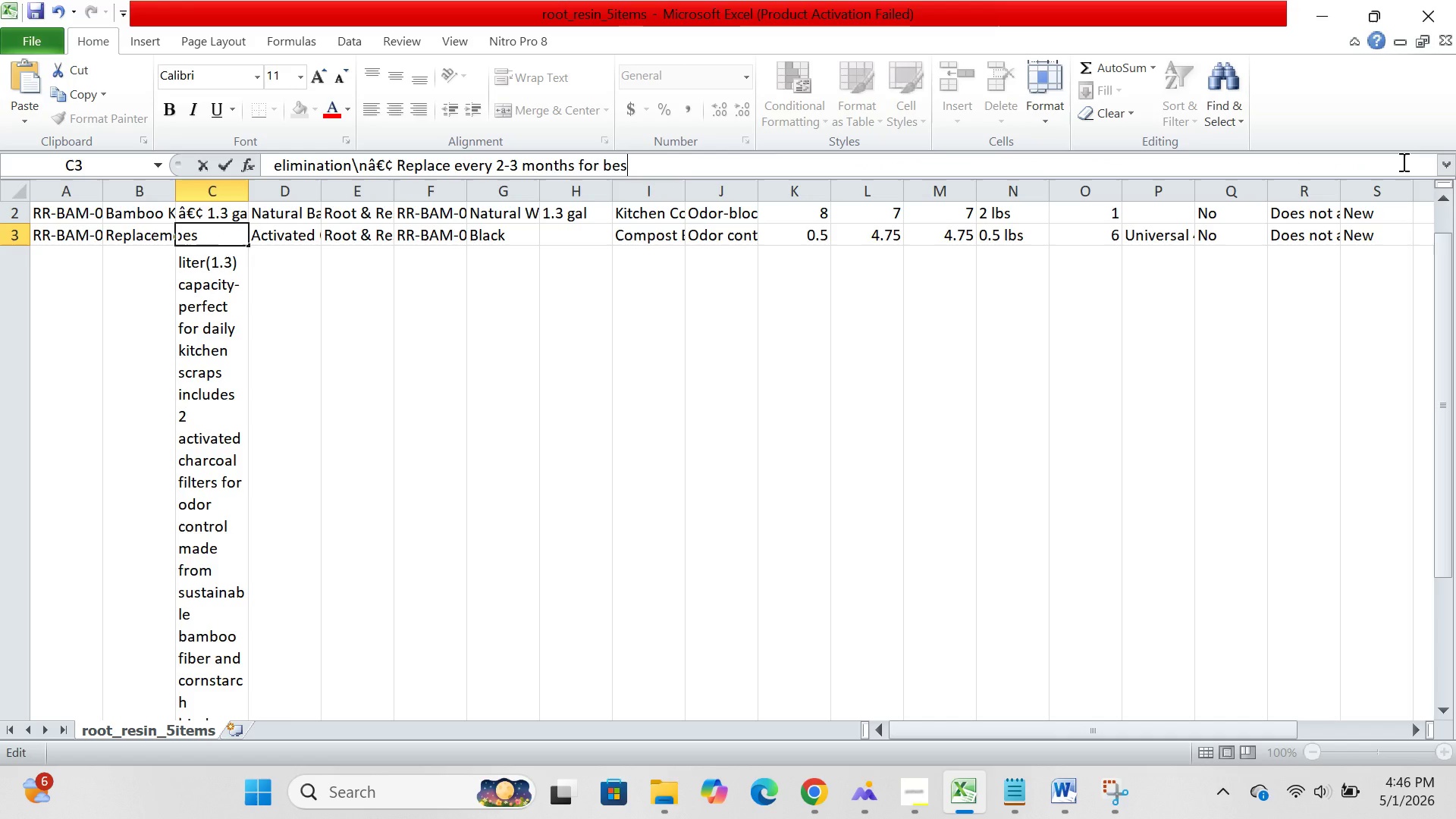 
hold_key(key=Backspace, duration=1.52)
 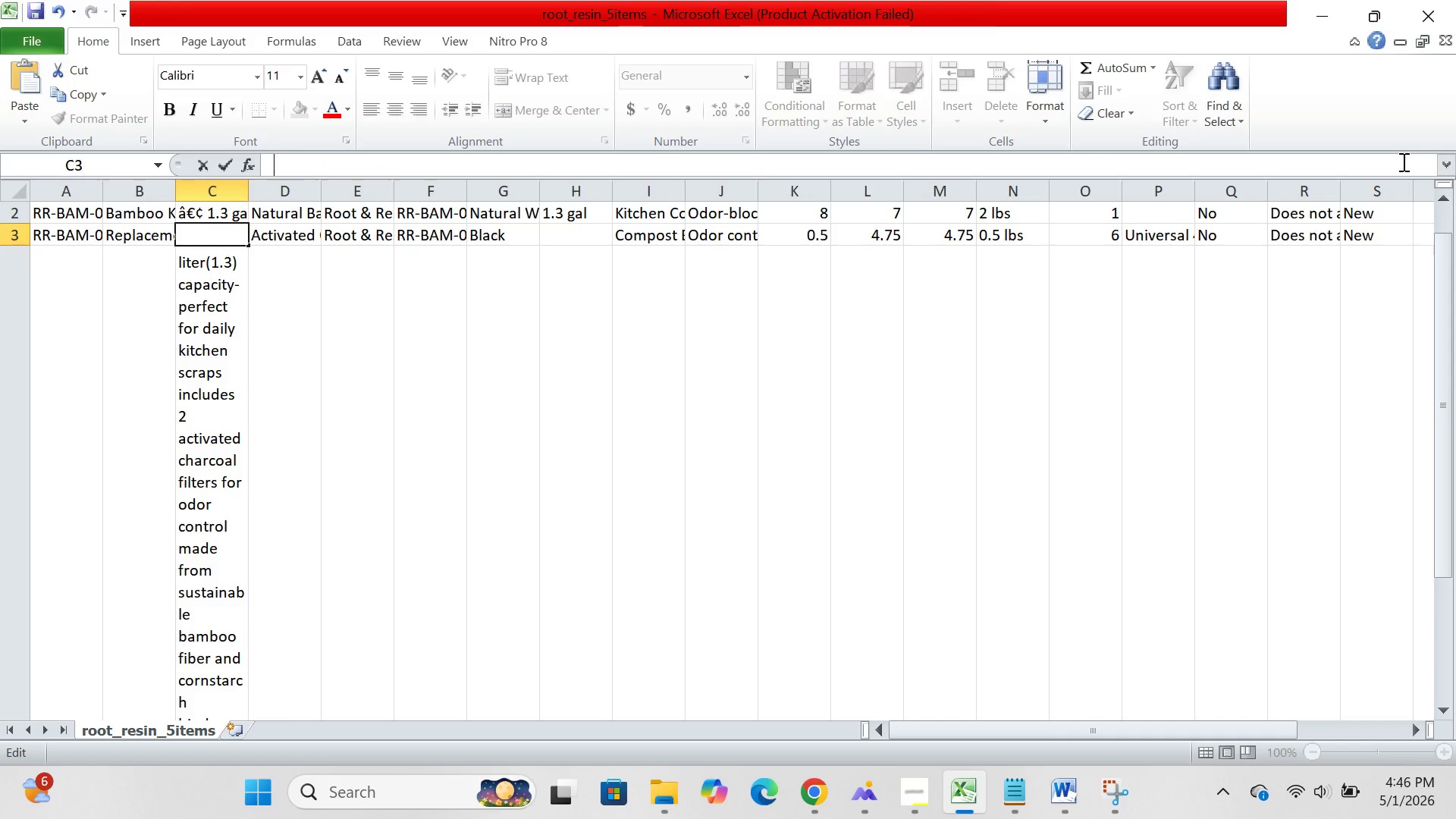 
hold_key(key=Backspace, duration=0.95)
 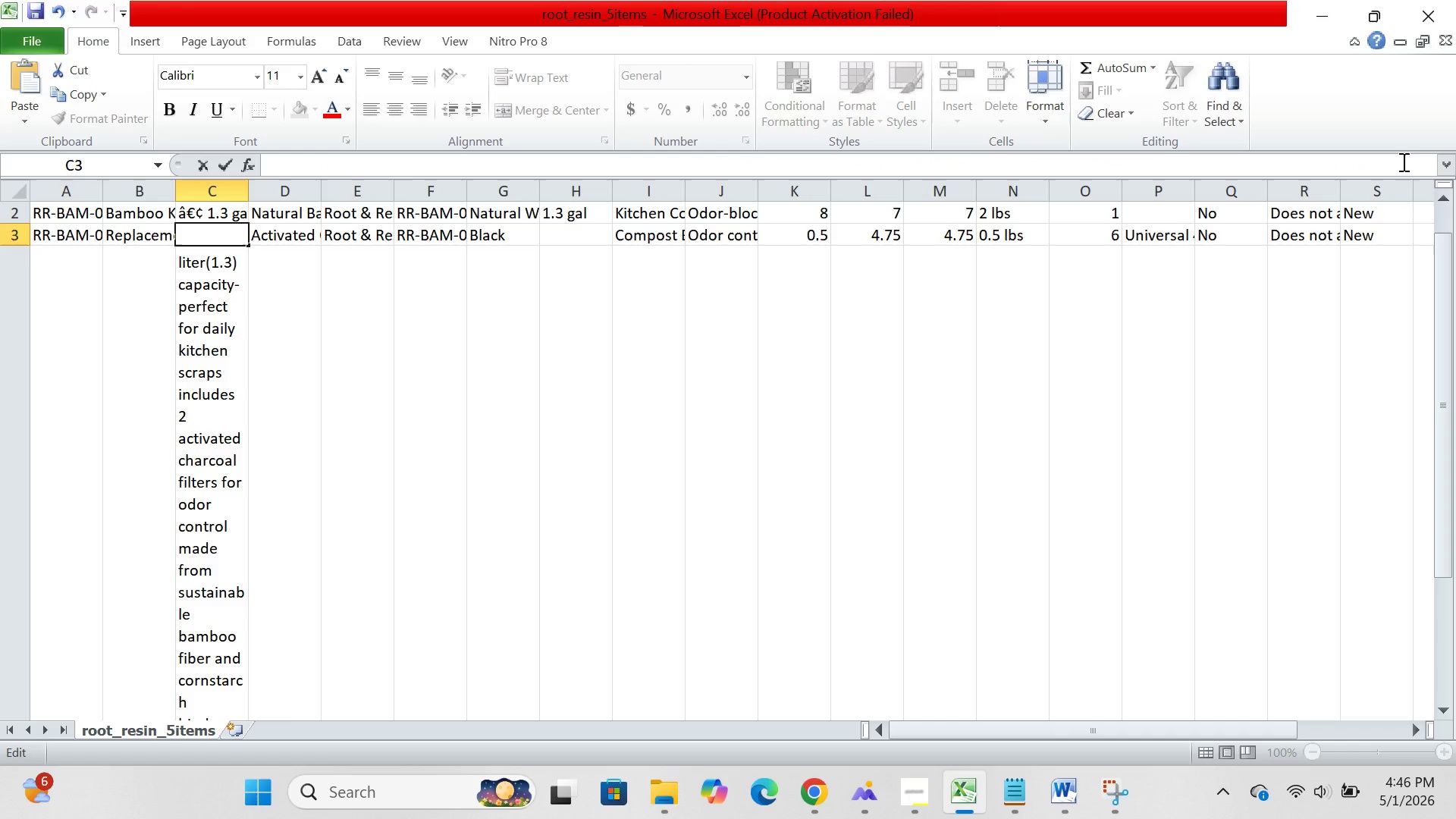 
key(Control+V)
 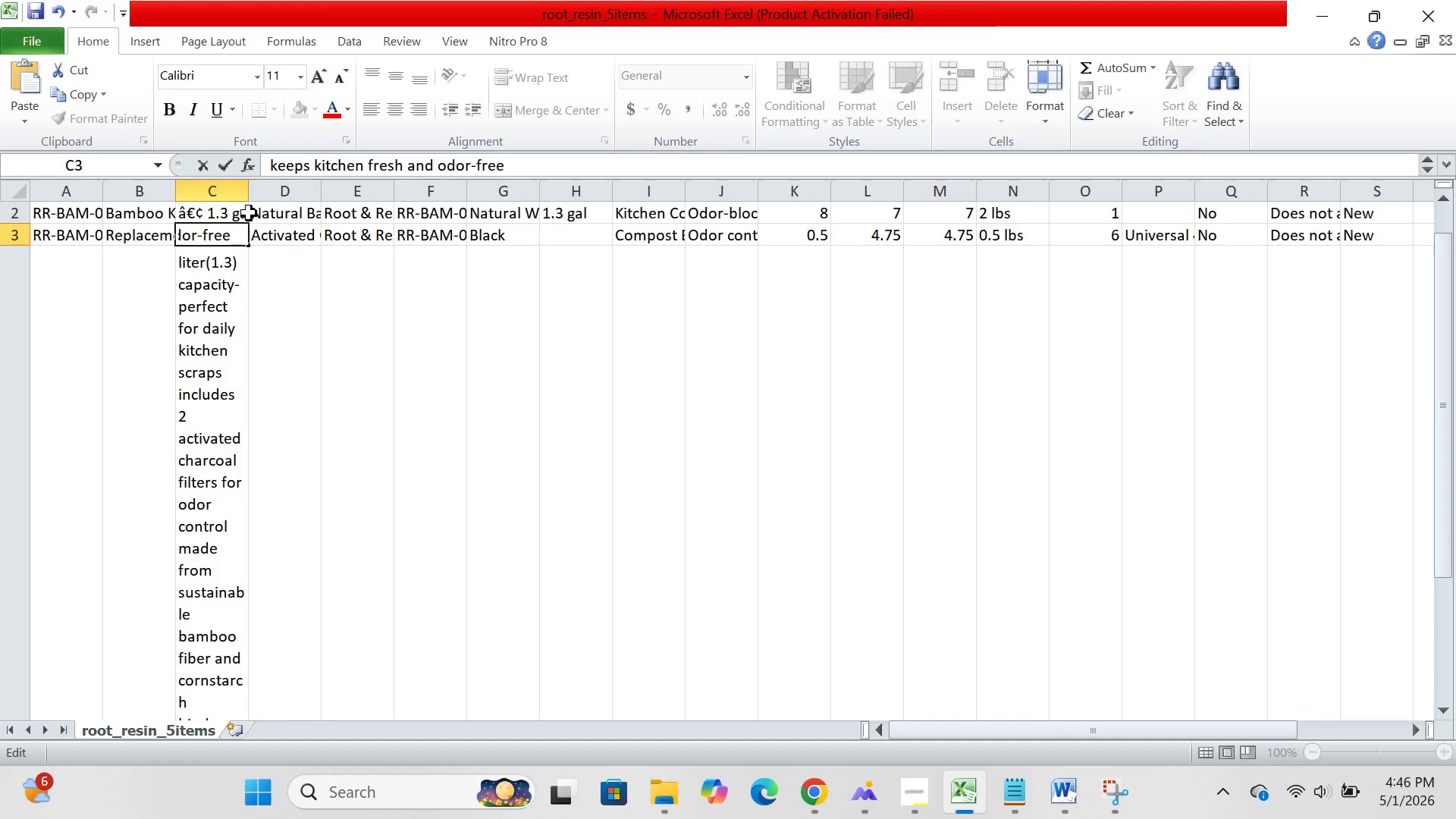 
left_click([207, 215])
 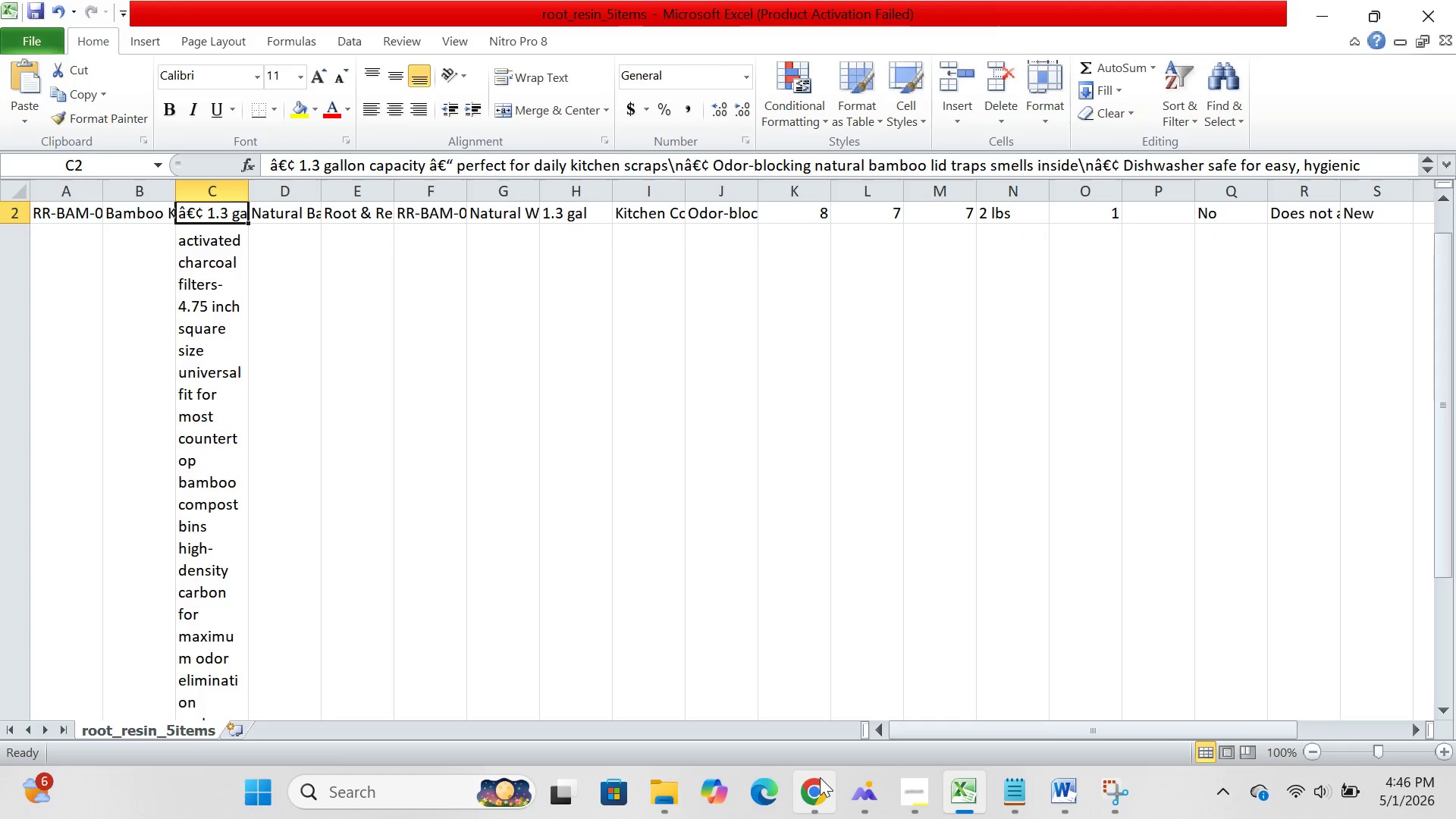 
left_click([805, 780])
 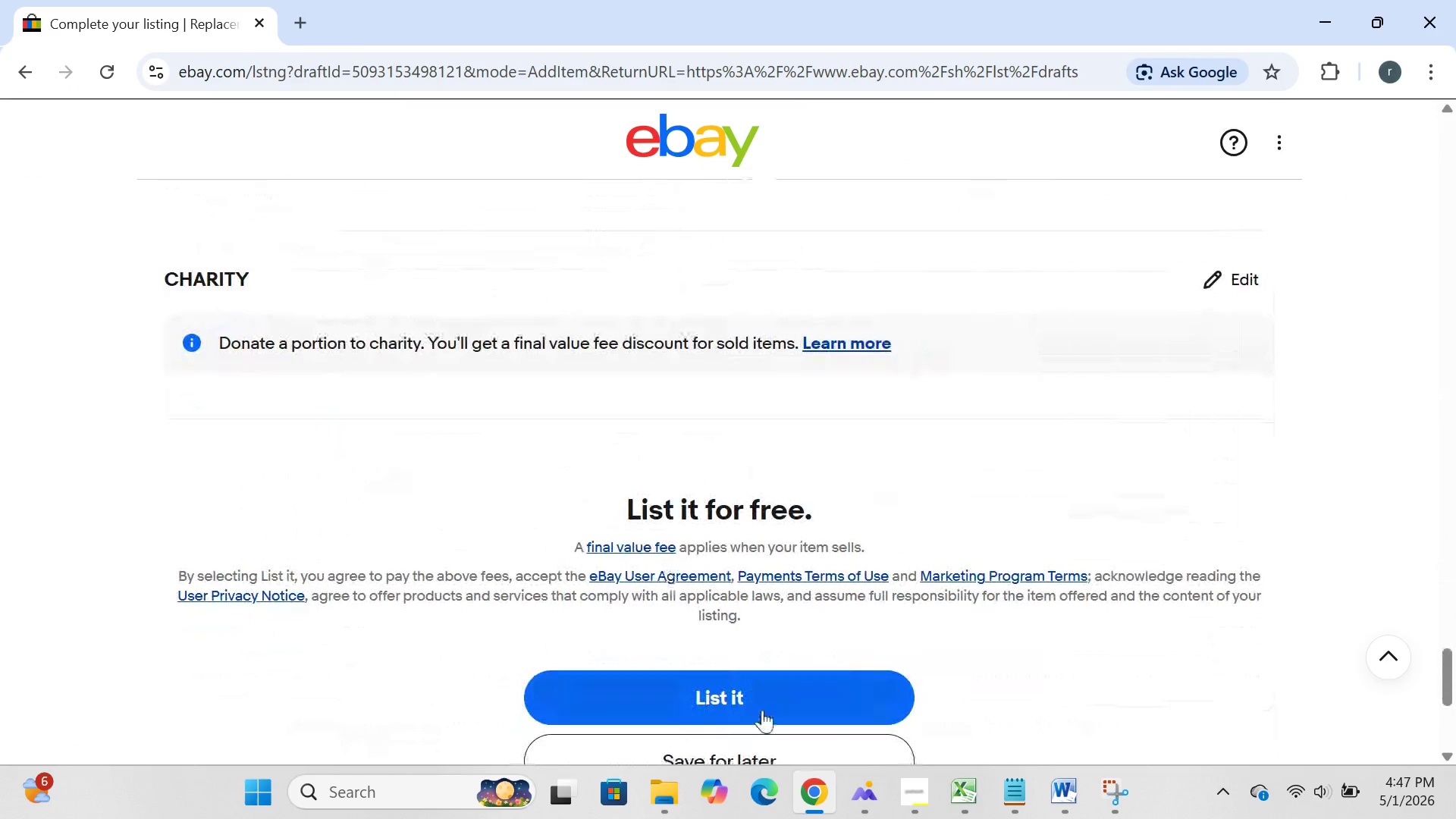 
wait(6.36)
 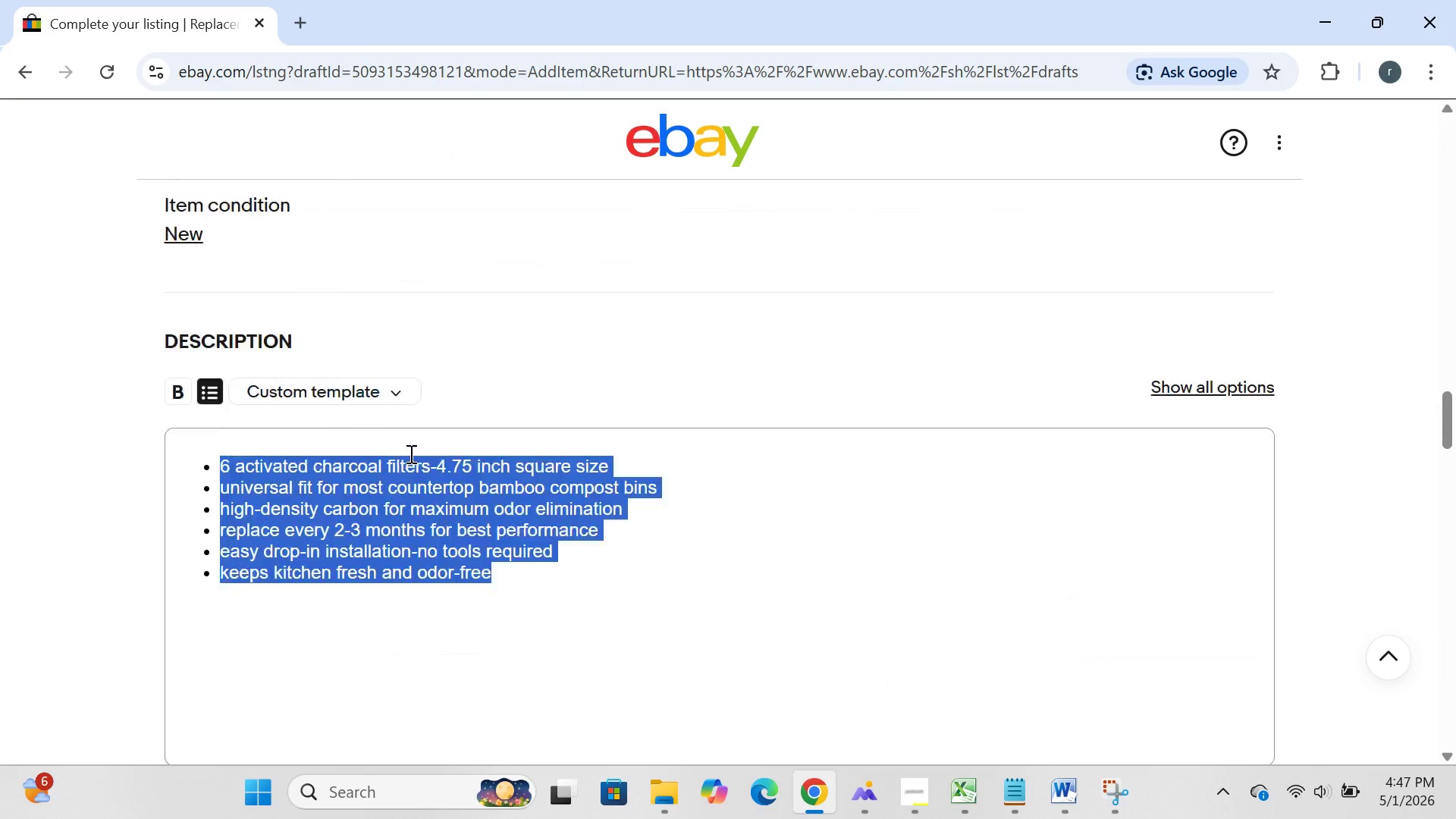 
left_click([756, 535])
 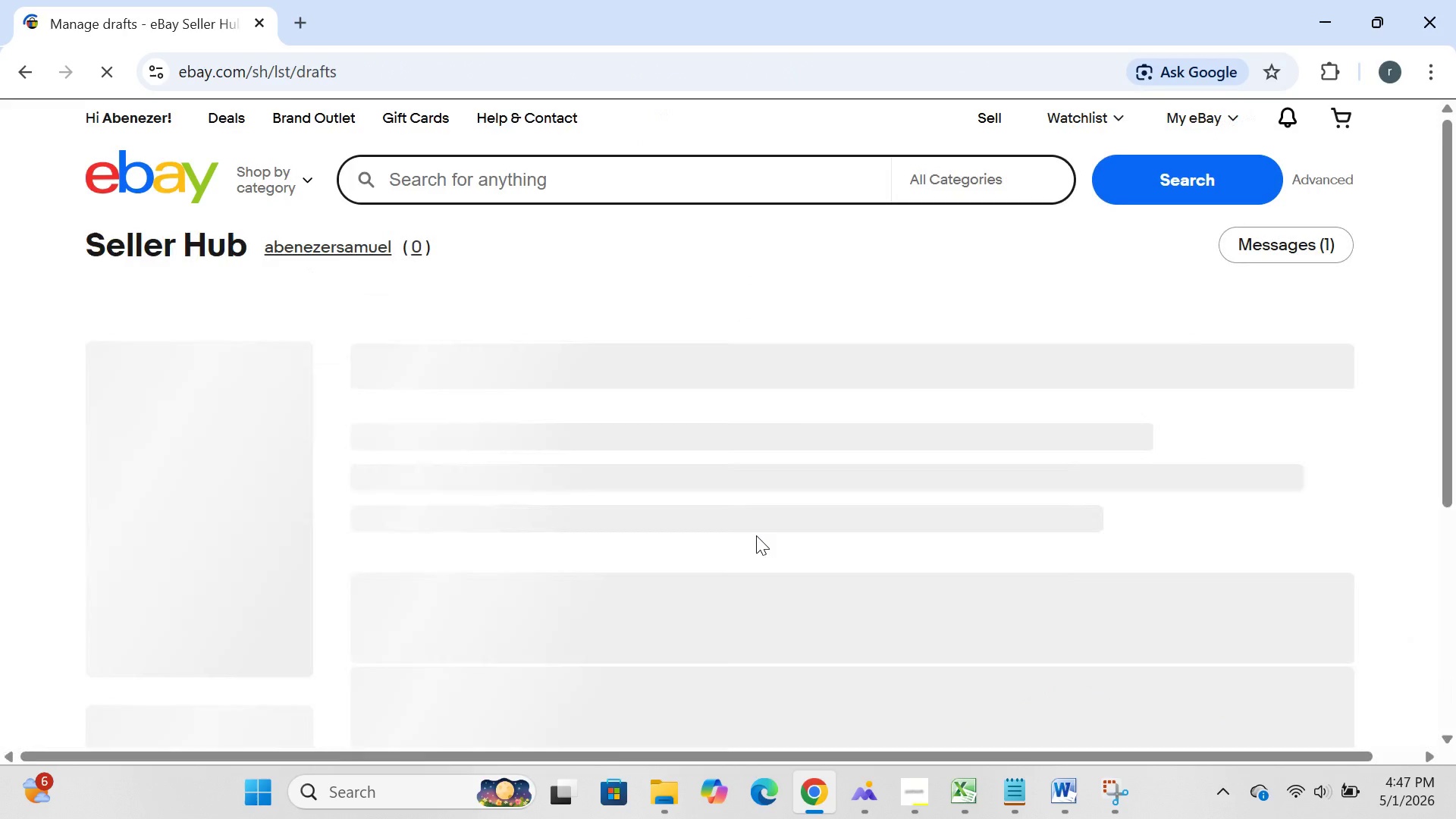 
wait(8.52)
 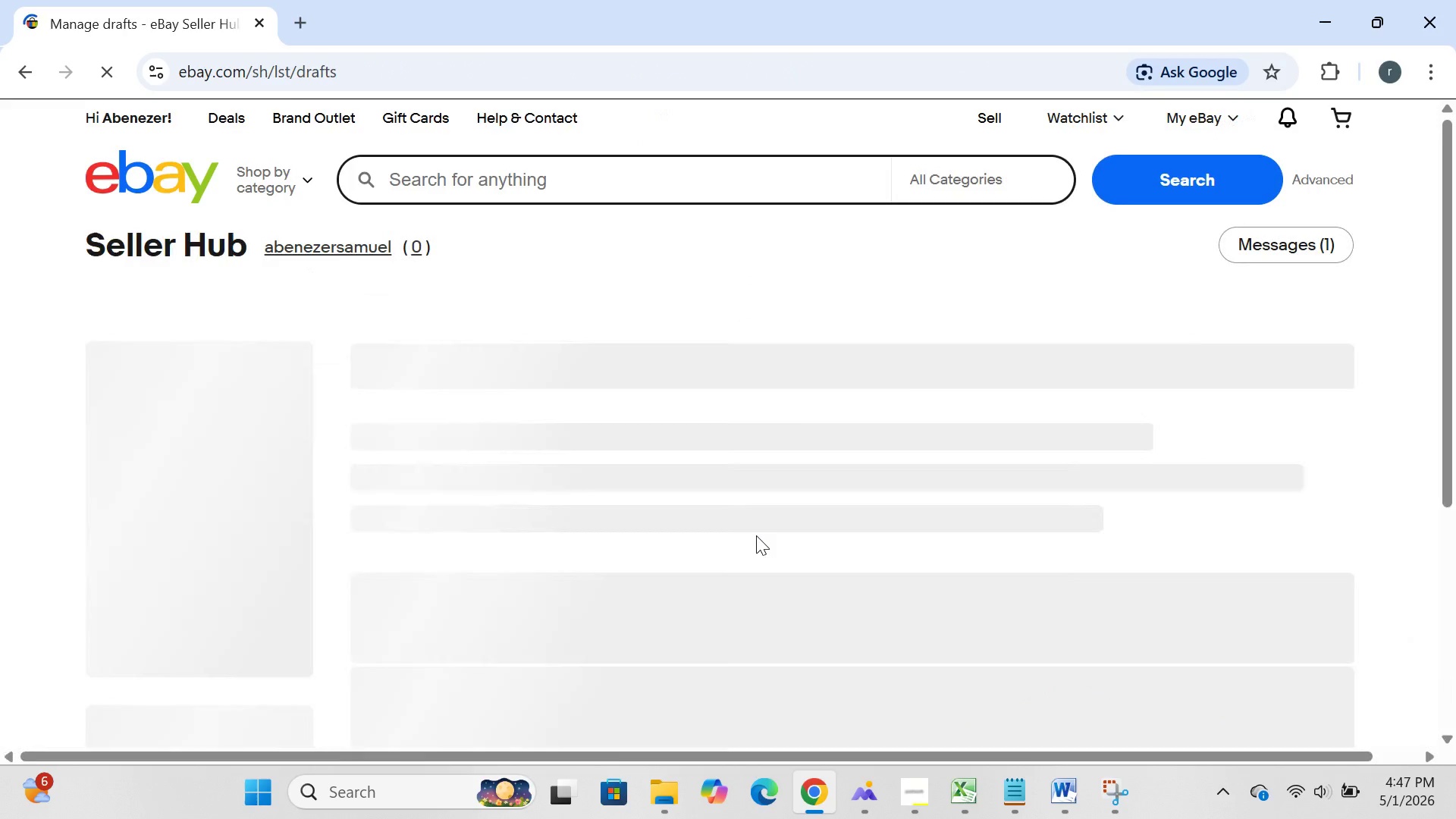 
left_click([414, 383])
 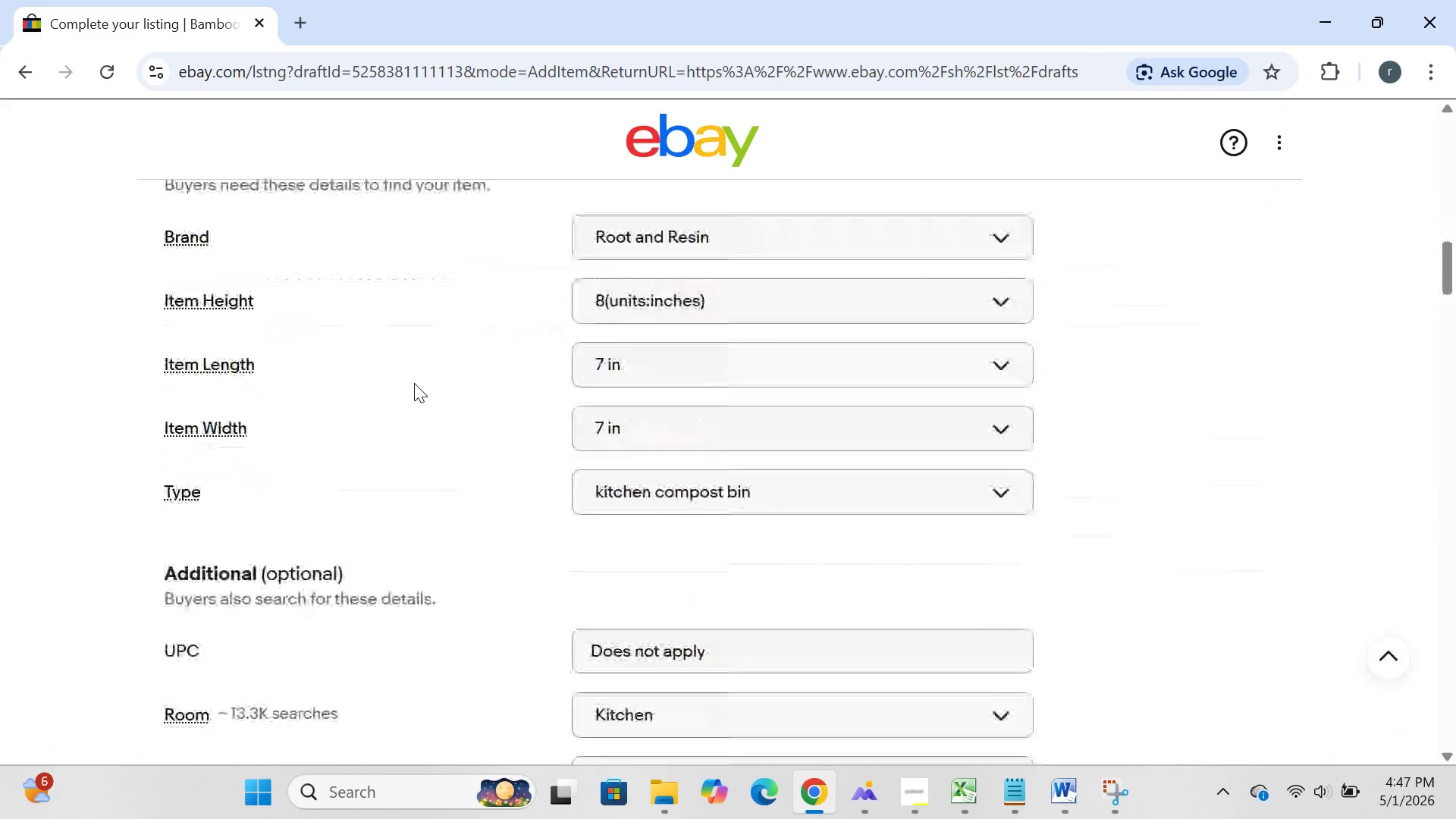 
wait(10.53)
 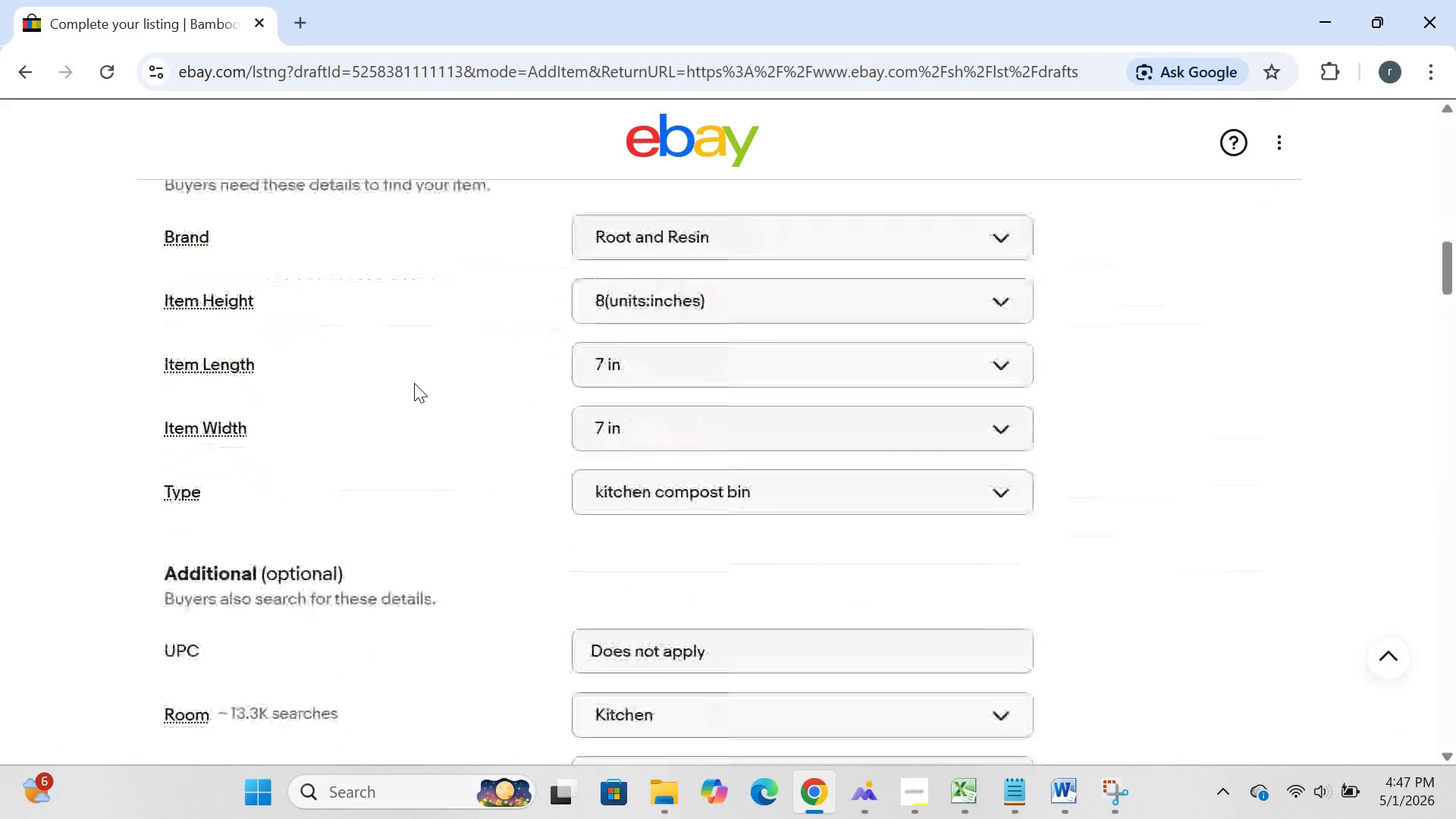 
left_click([595, 375])
 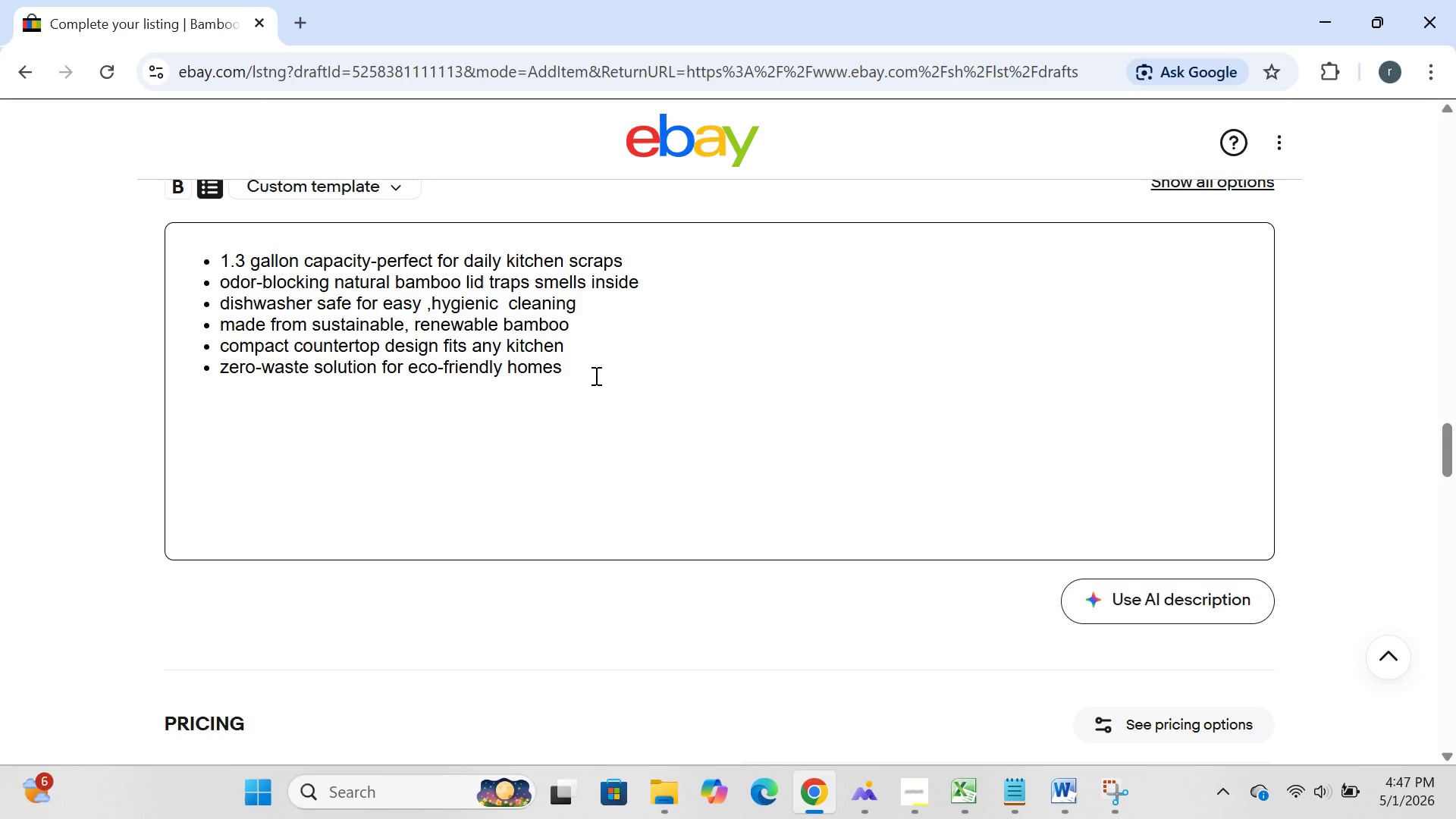 
key(Control+ControlLeft)
 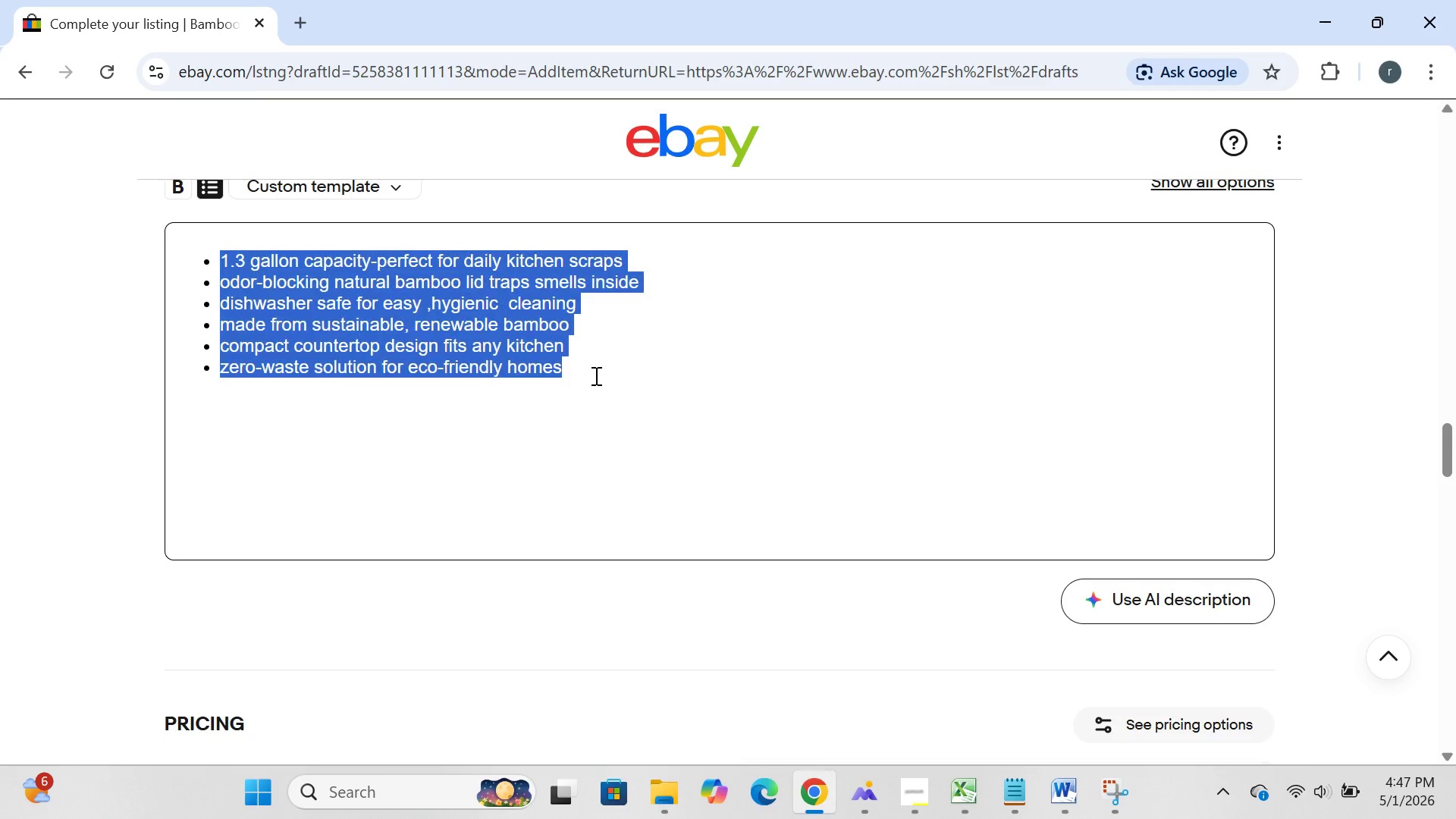 
key(Control+A)
 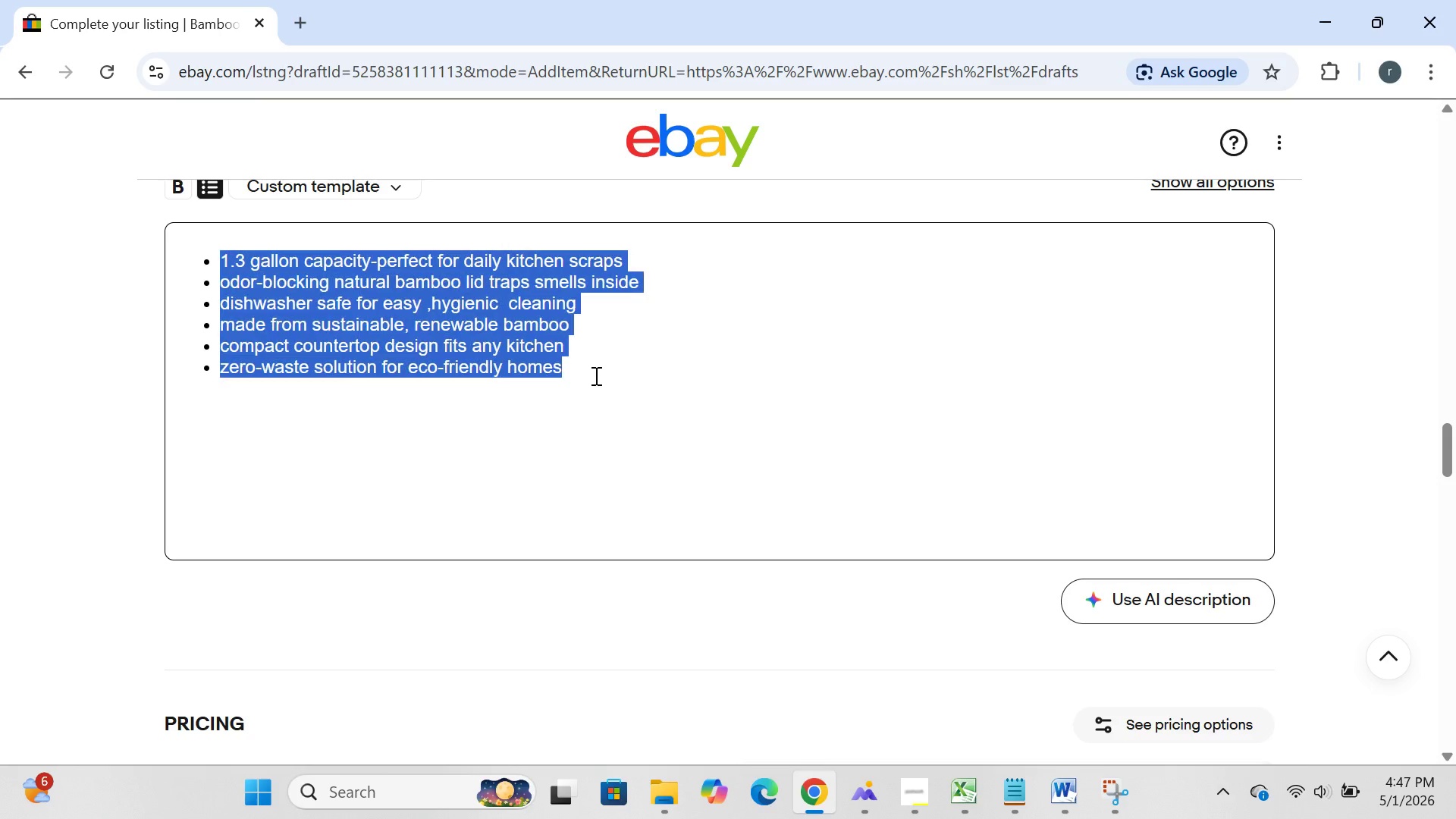 
key(Control+C)
 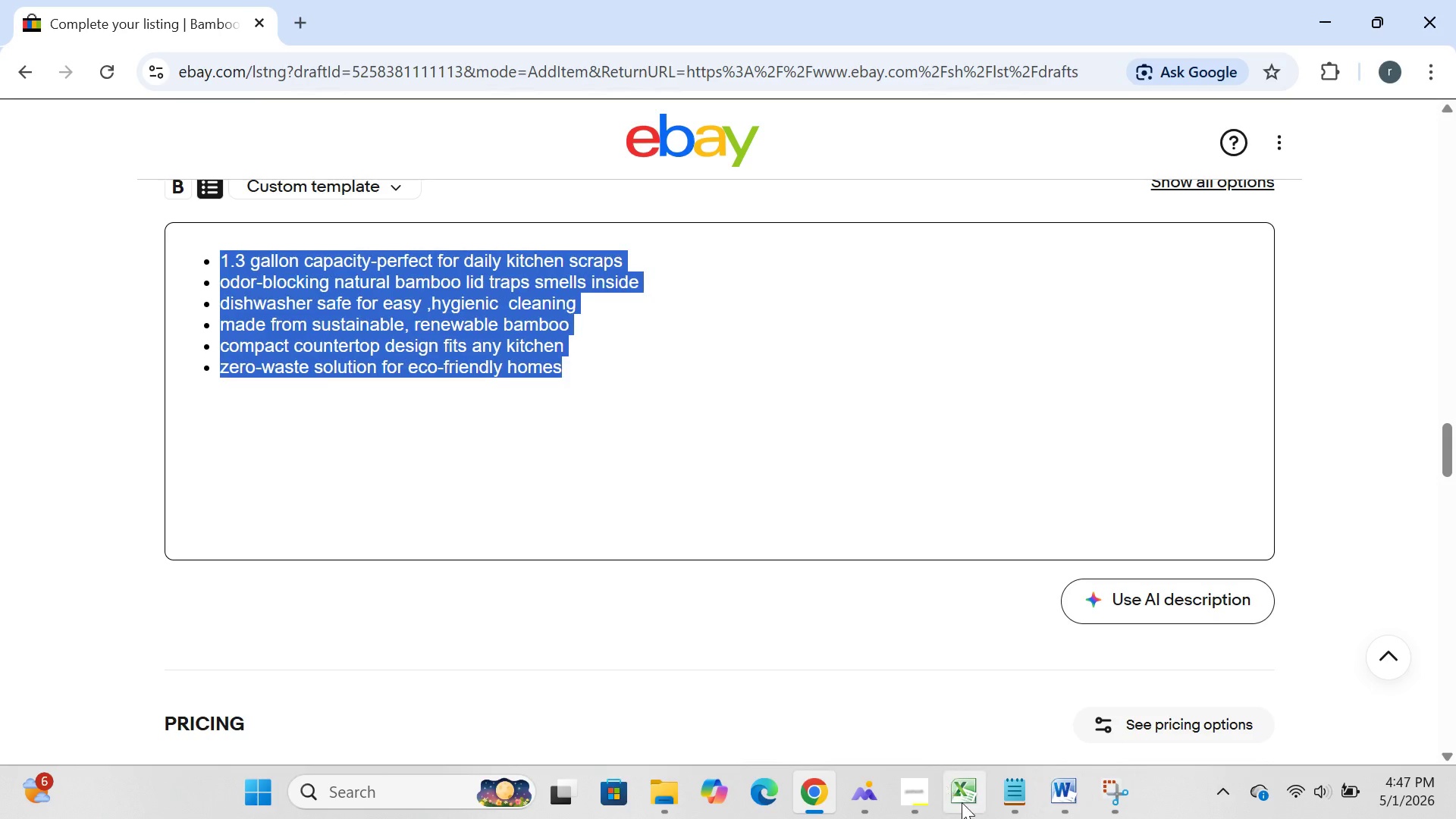 
left_click([962, 802])
 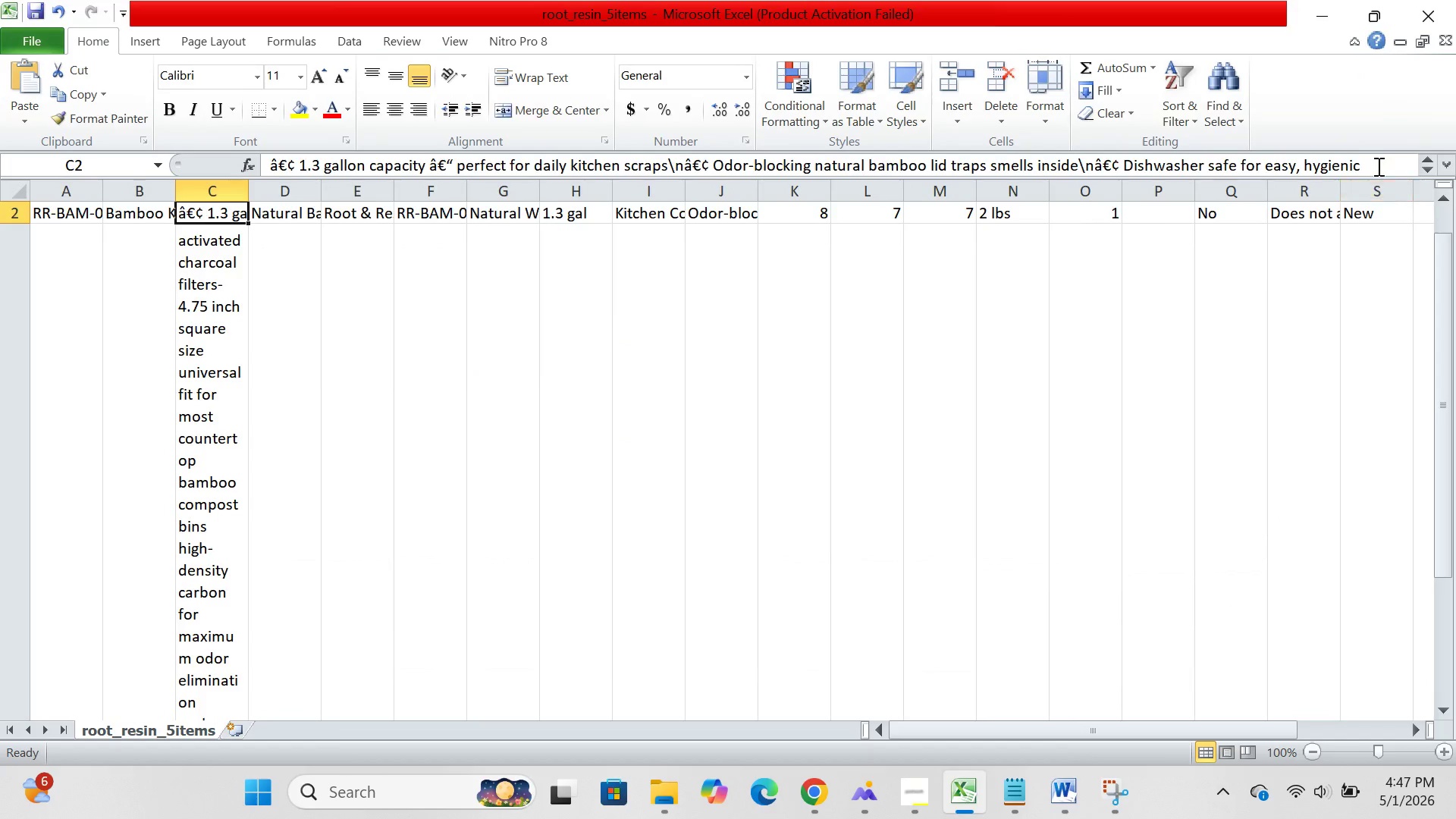 
left_click([1376, 164])
 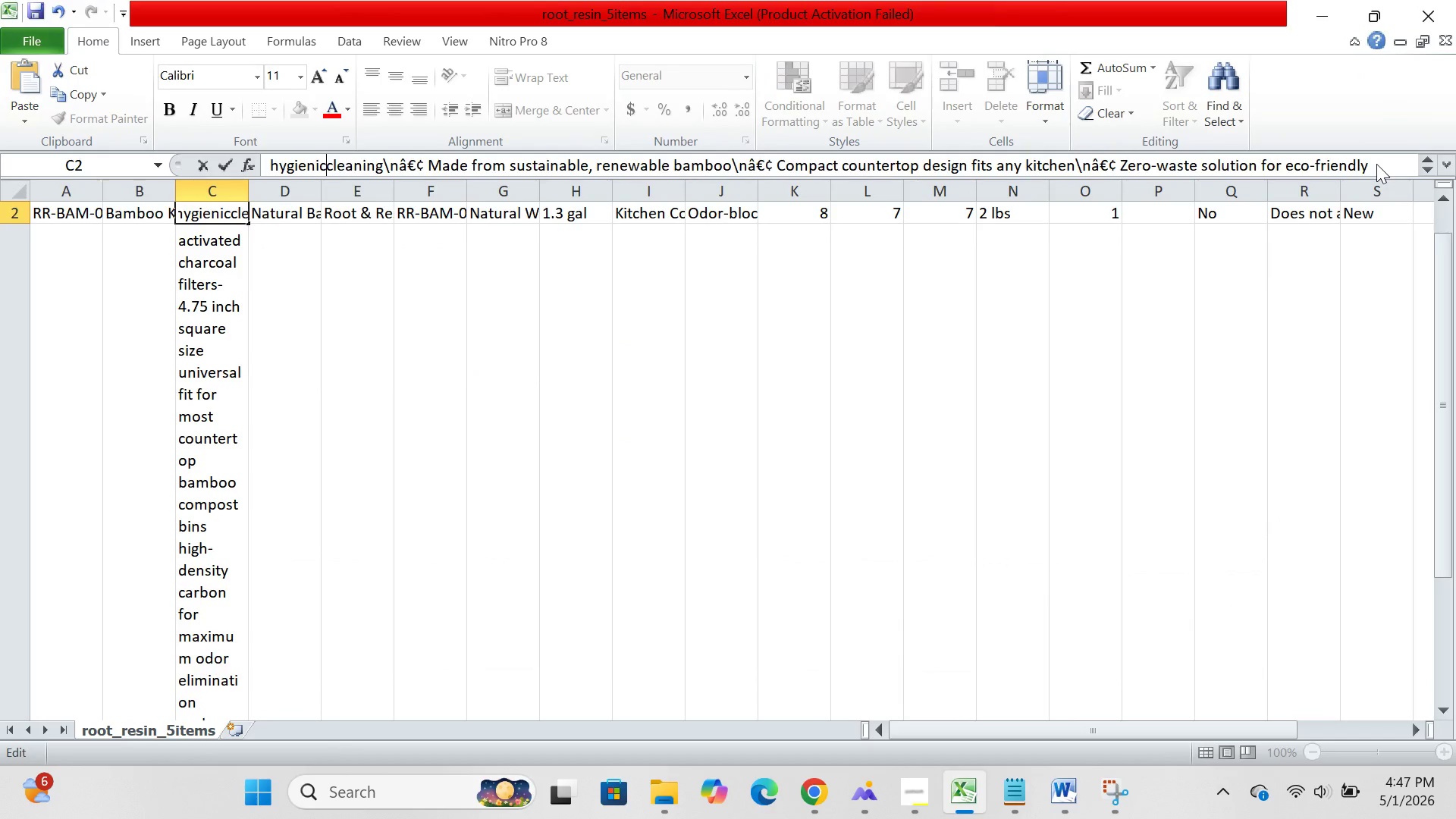 
hold_key(key=Backspace, duration=1.5)
 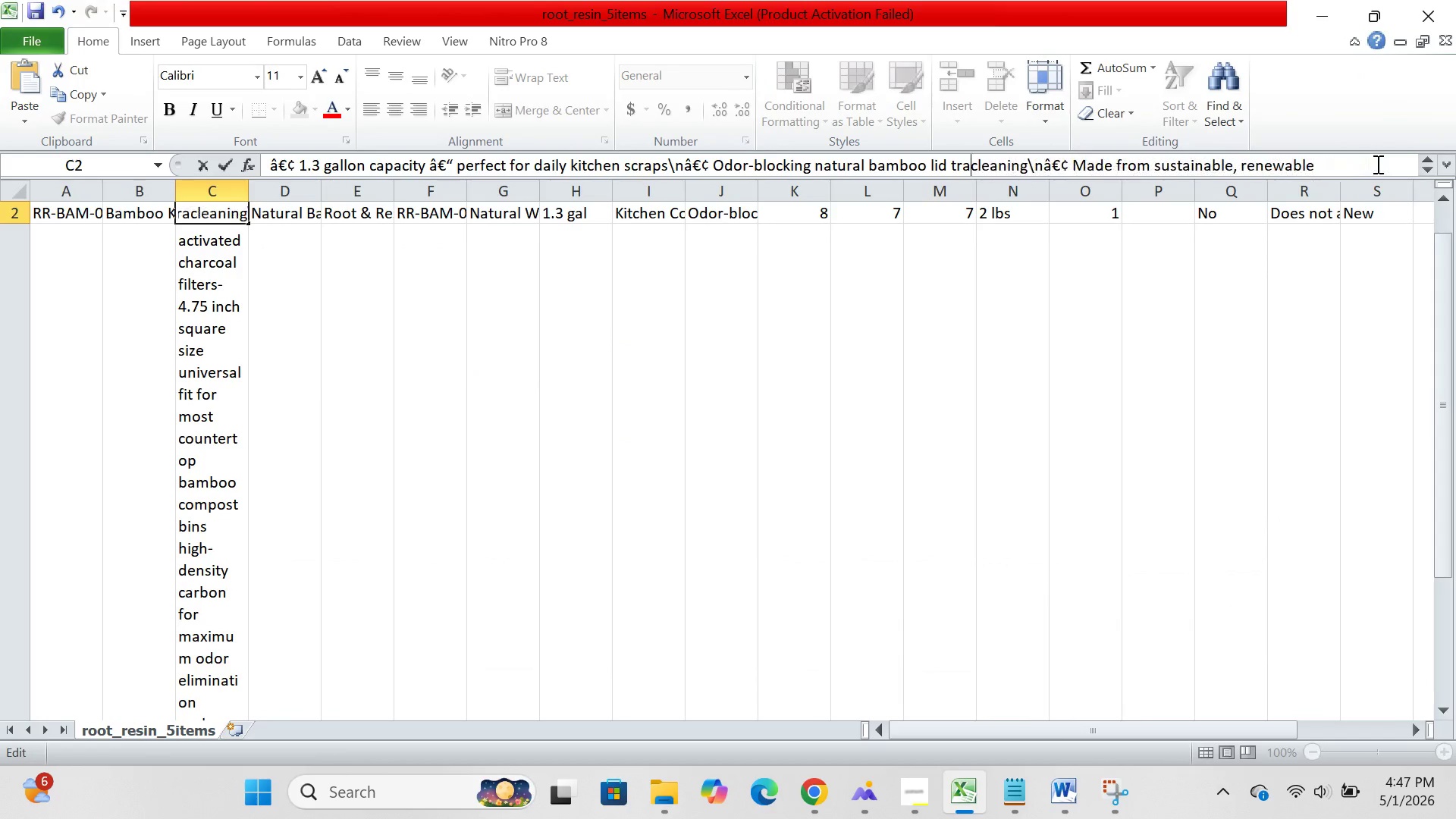 
hold_key(key=Backspace, duration=1.52)
 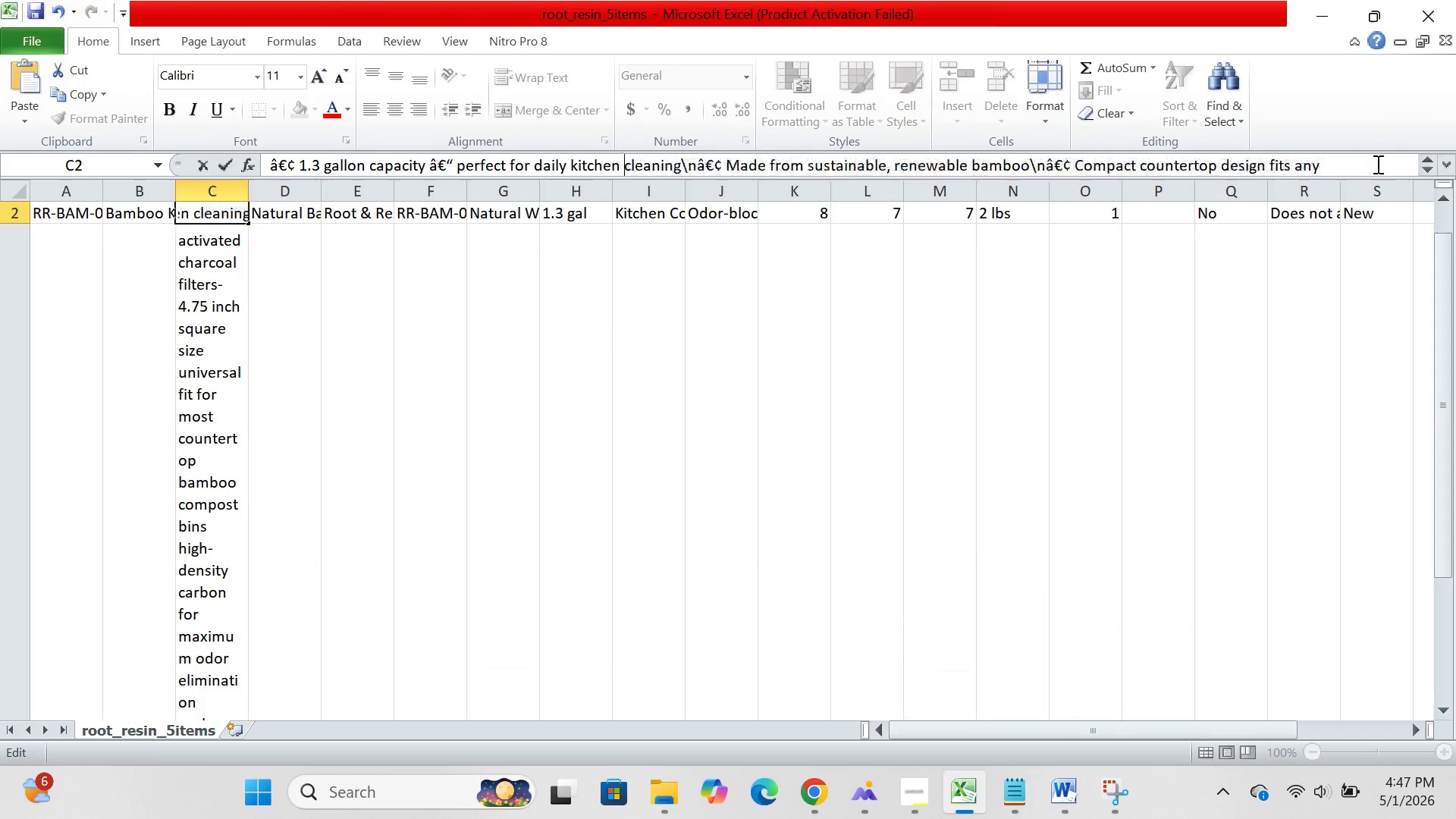 
hold_key(key=Backspace, duration=1.52)
 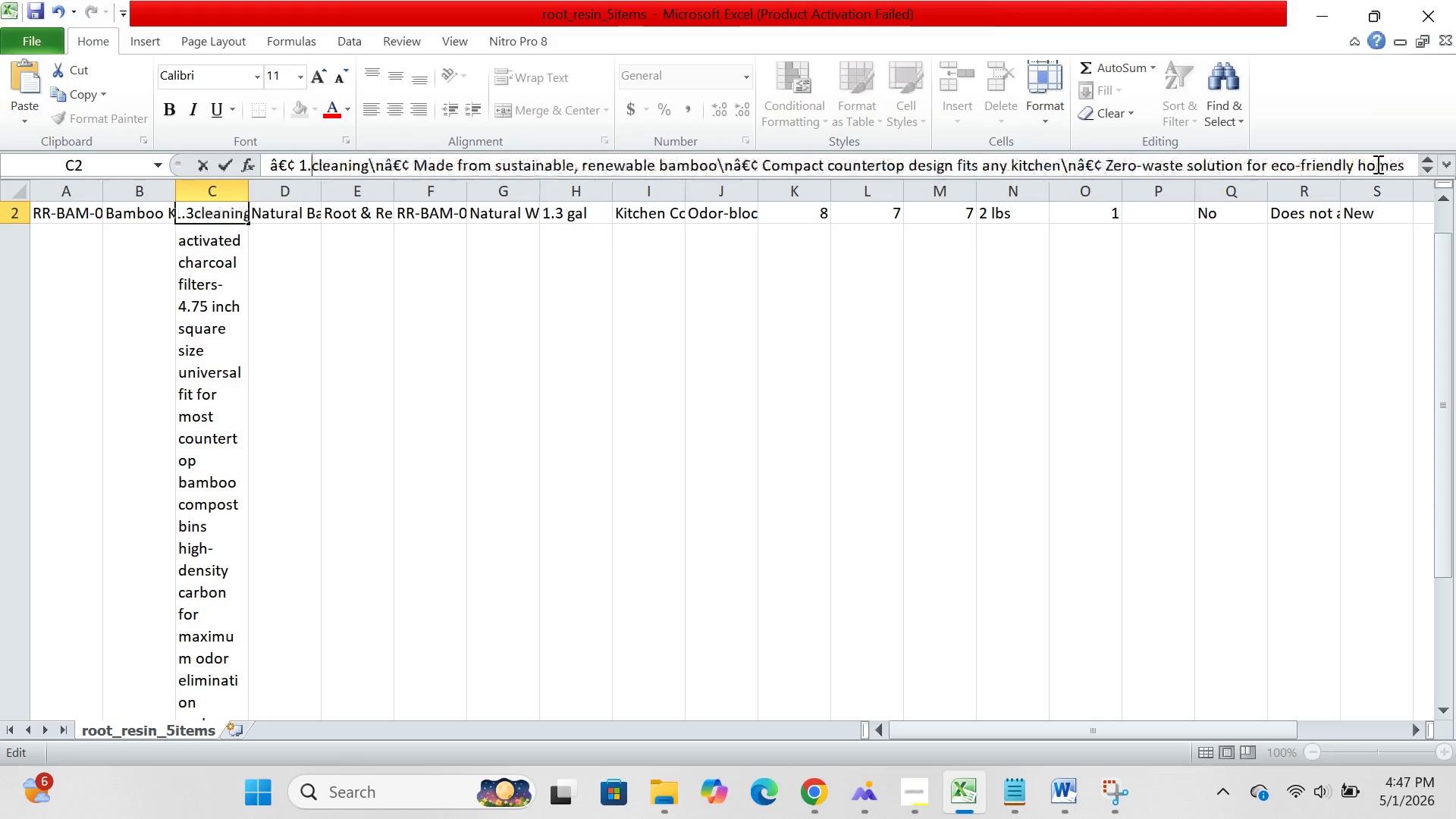 
hold_key(key=Backspace, duration=1.51)
 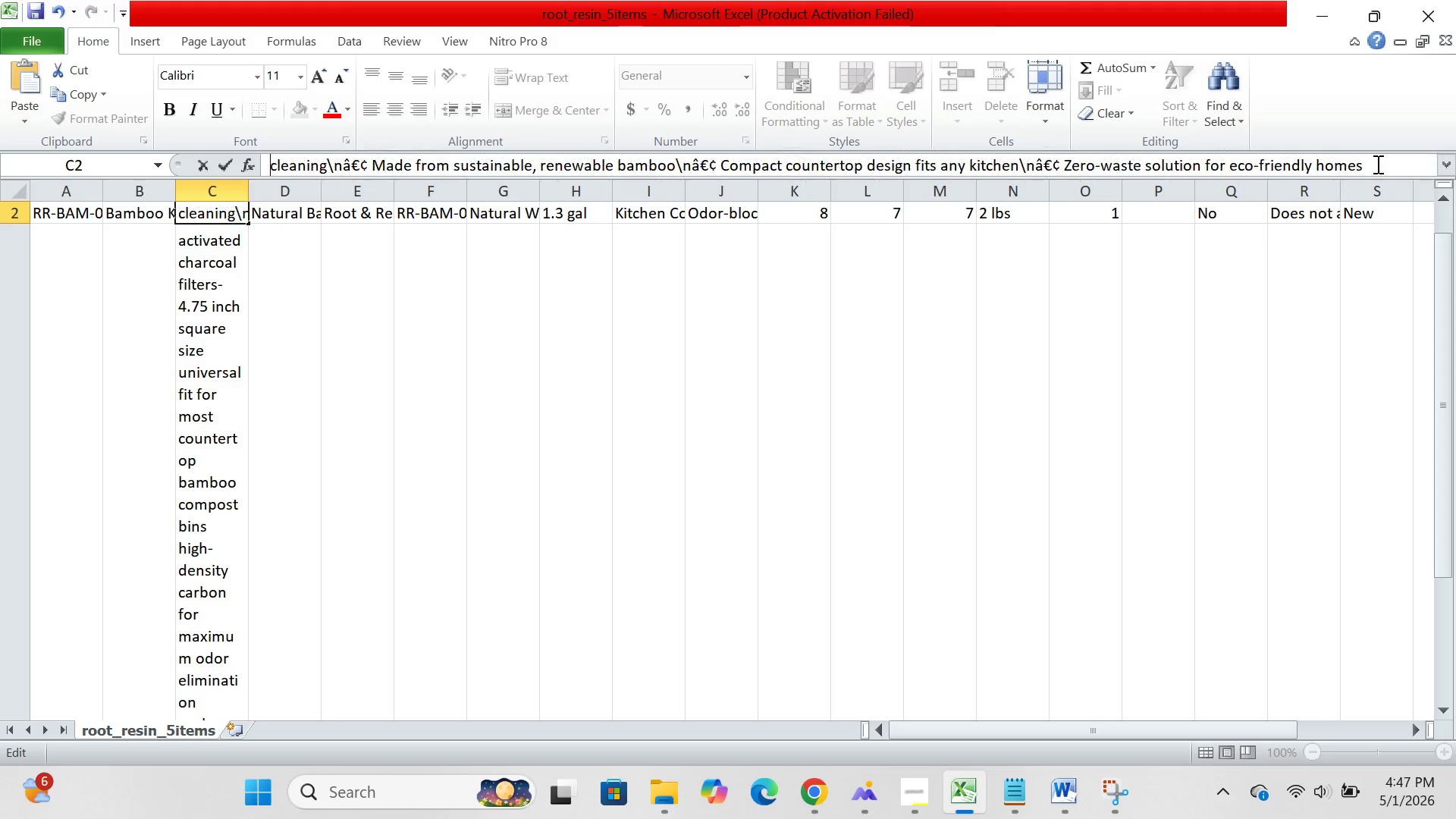 
key(Backspace)
 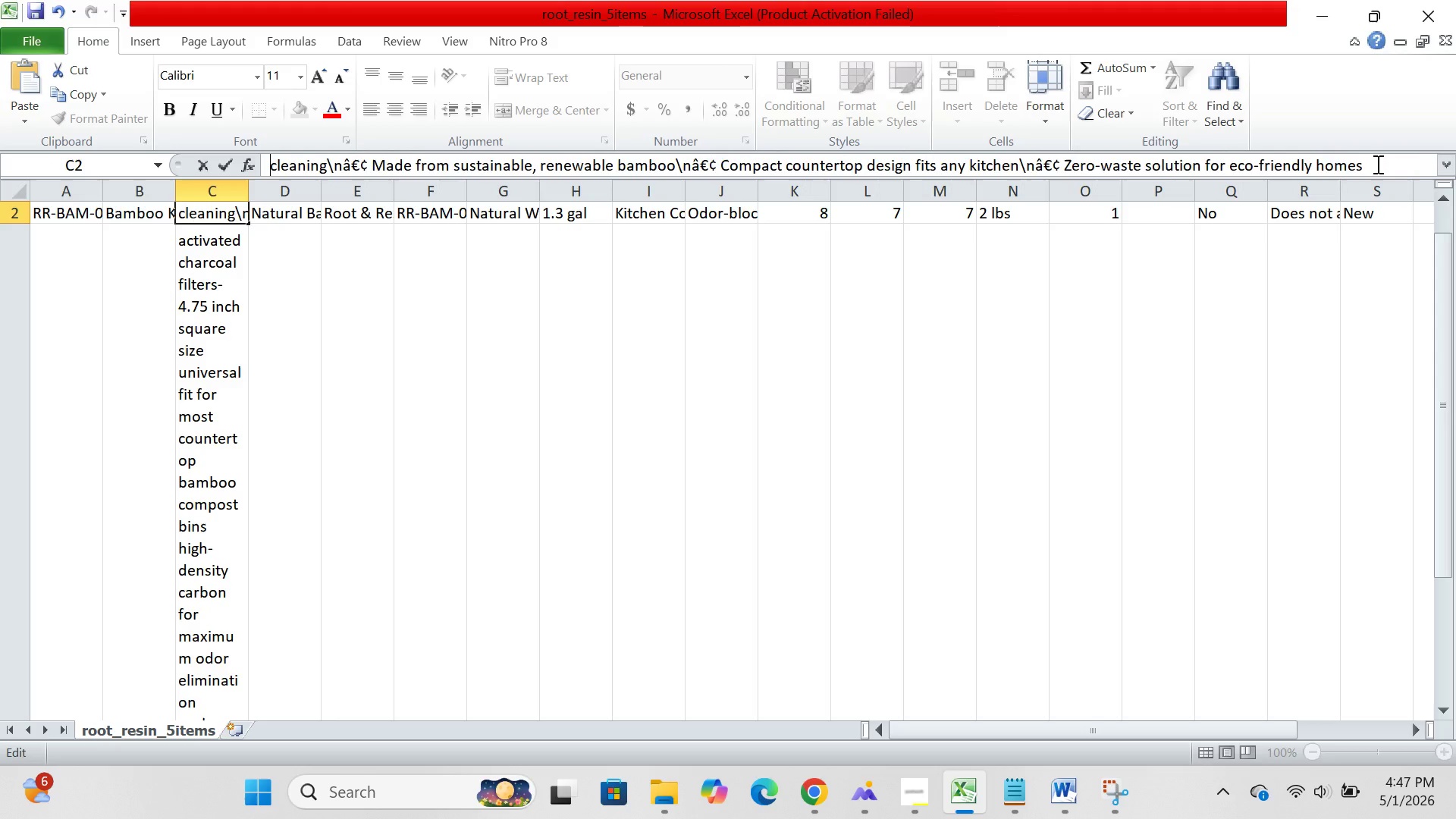 
key(Backspace)
 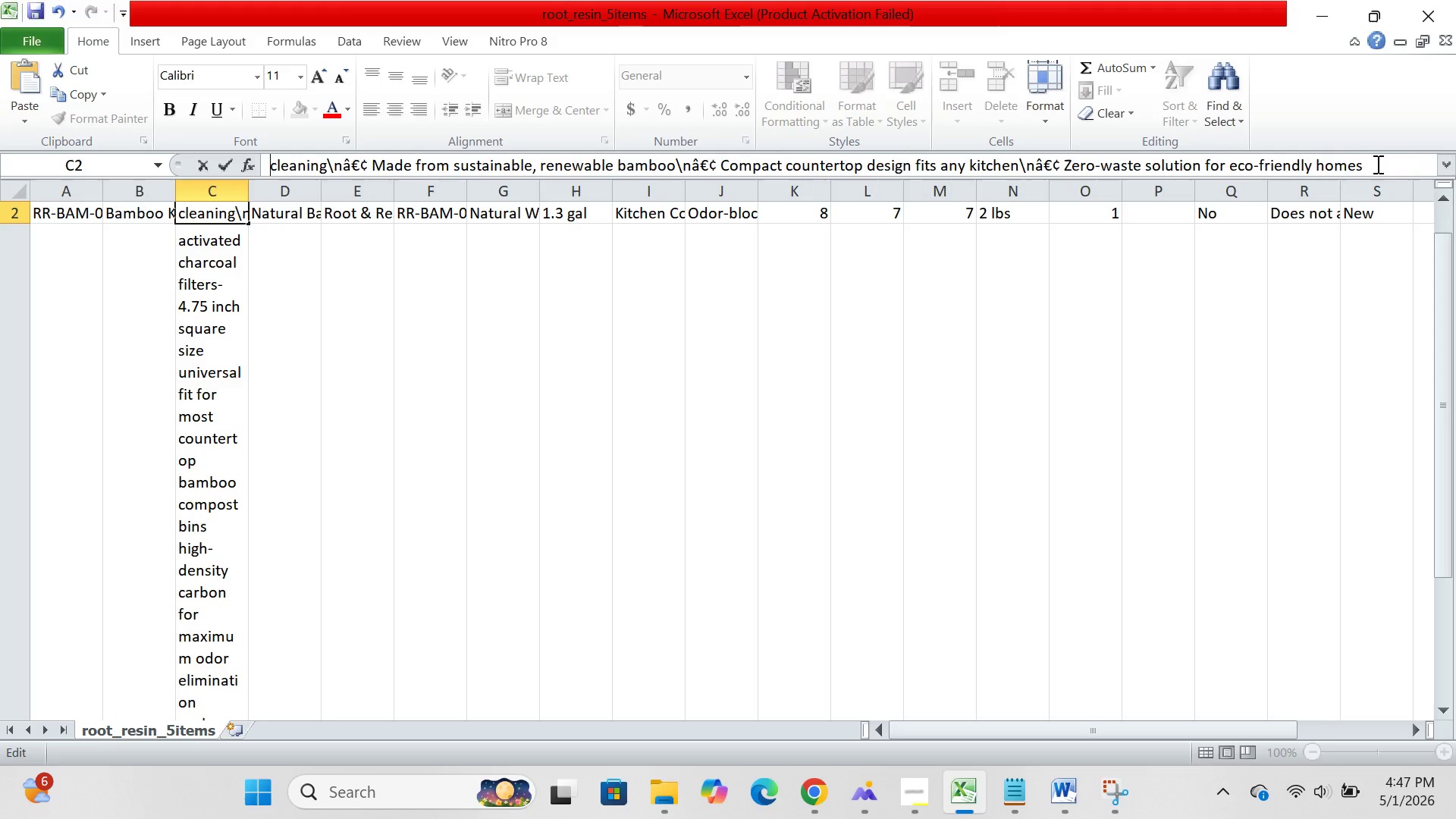 
key(Backspace)
 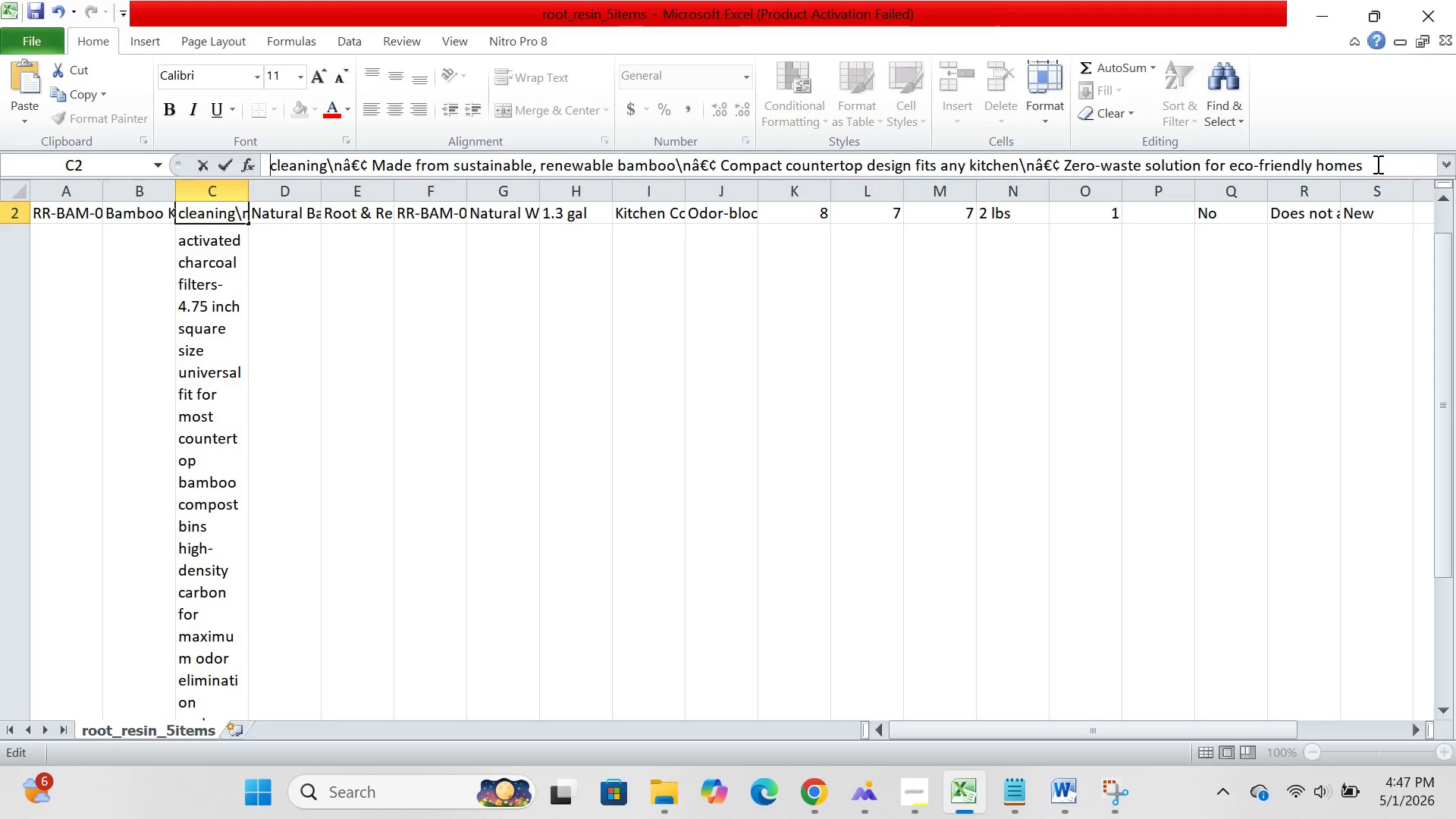 
key(Backspace)
 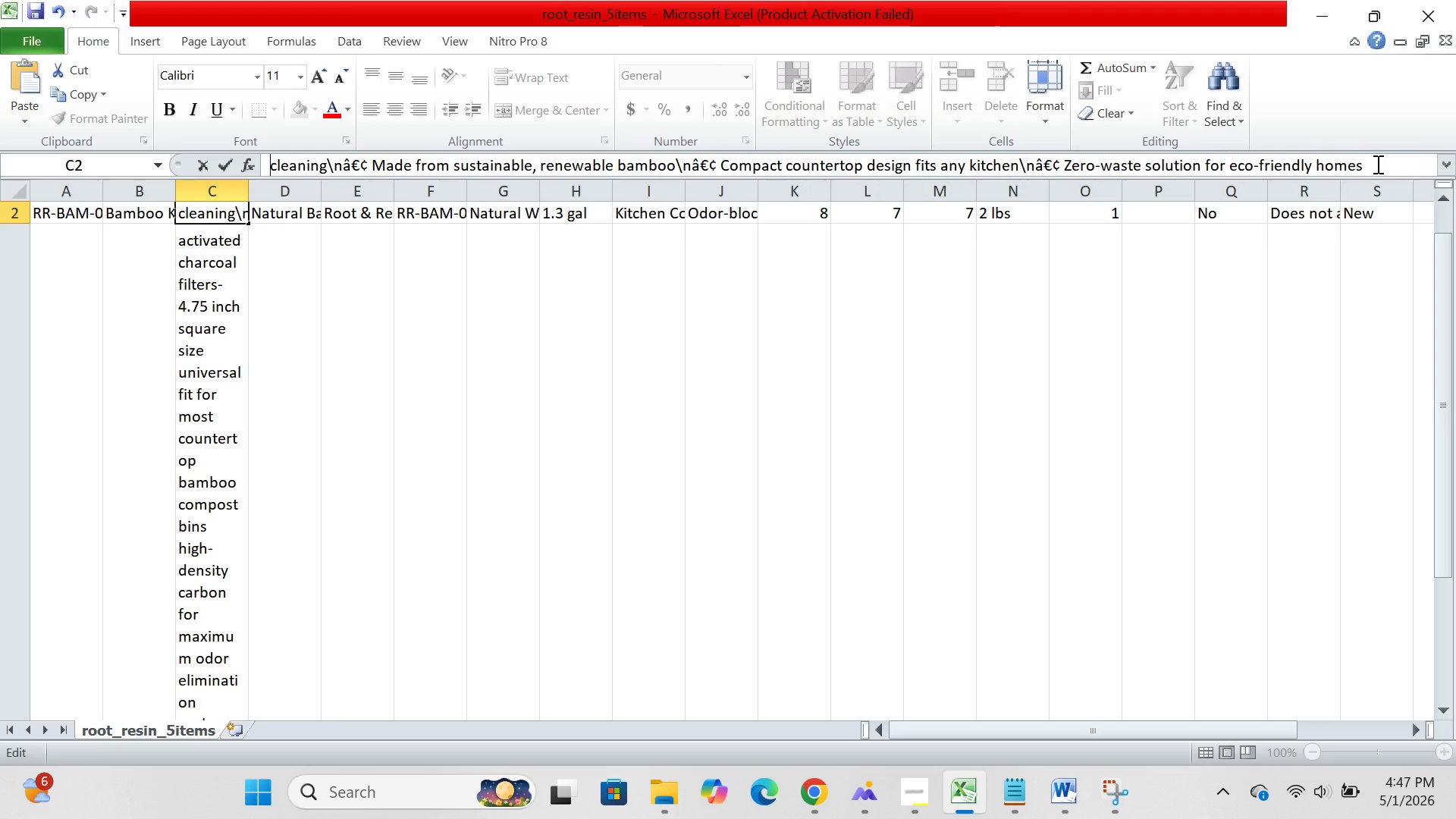 
hold_key(key=Backspace, duration=6.83)
 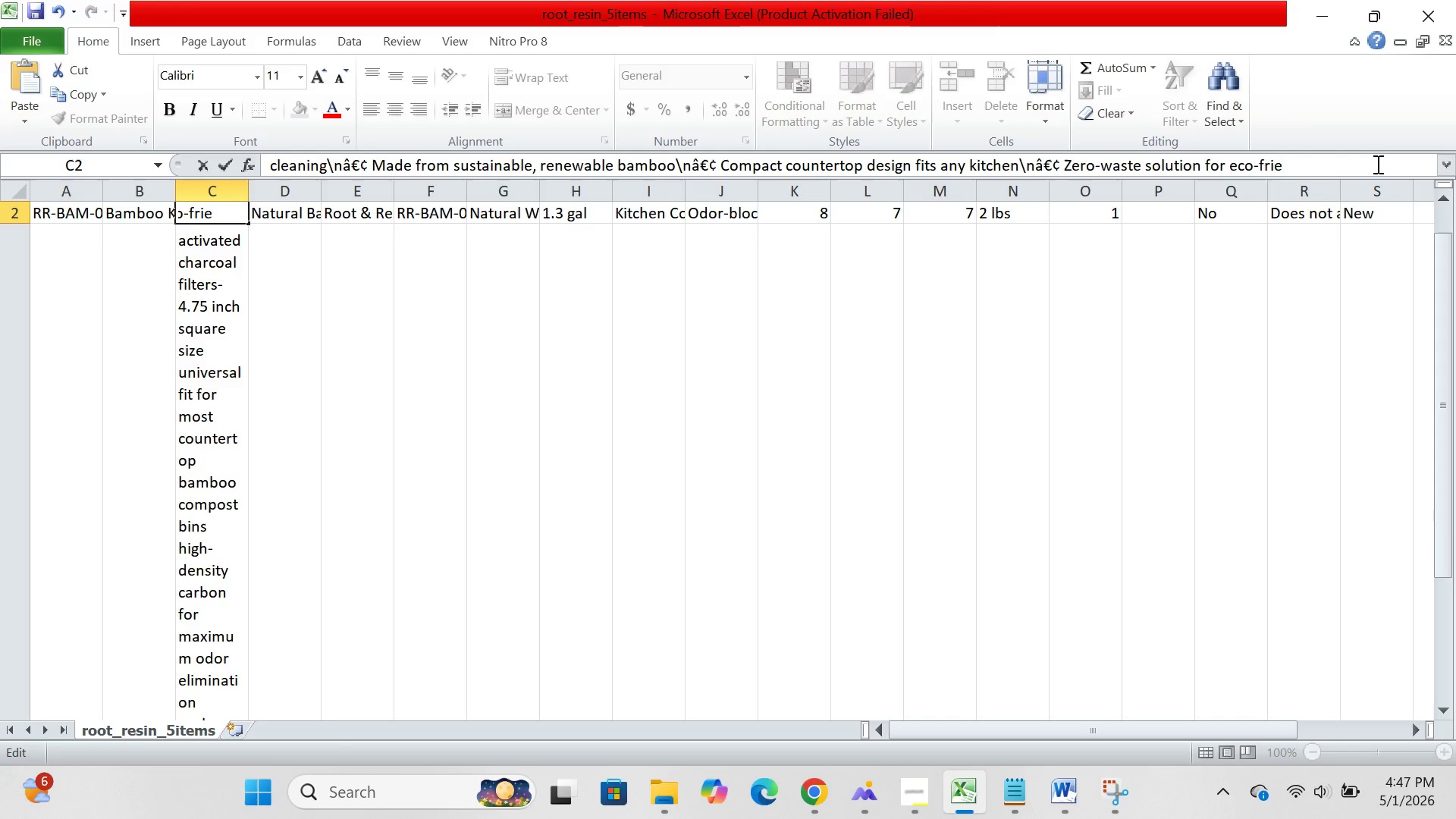 
hold_key(key=ArrowRight, duration=1.52)
 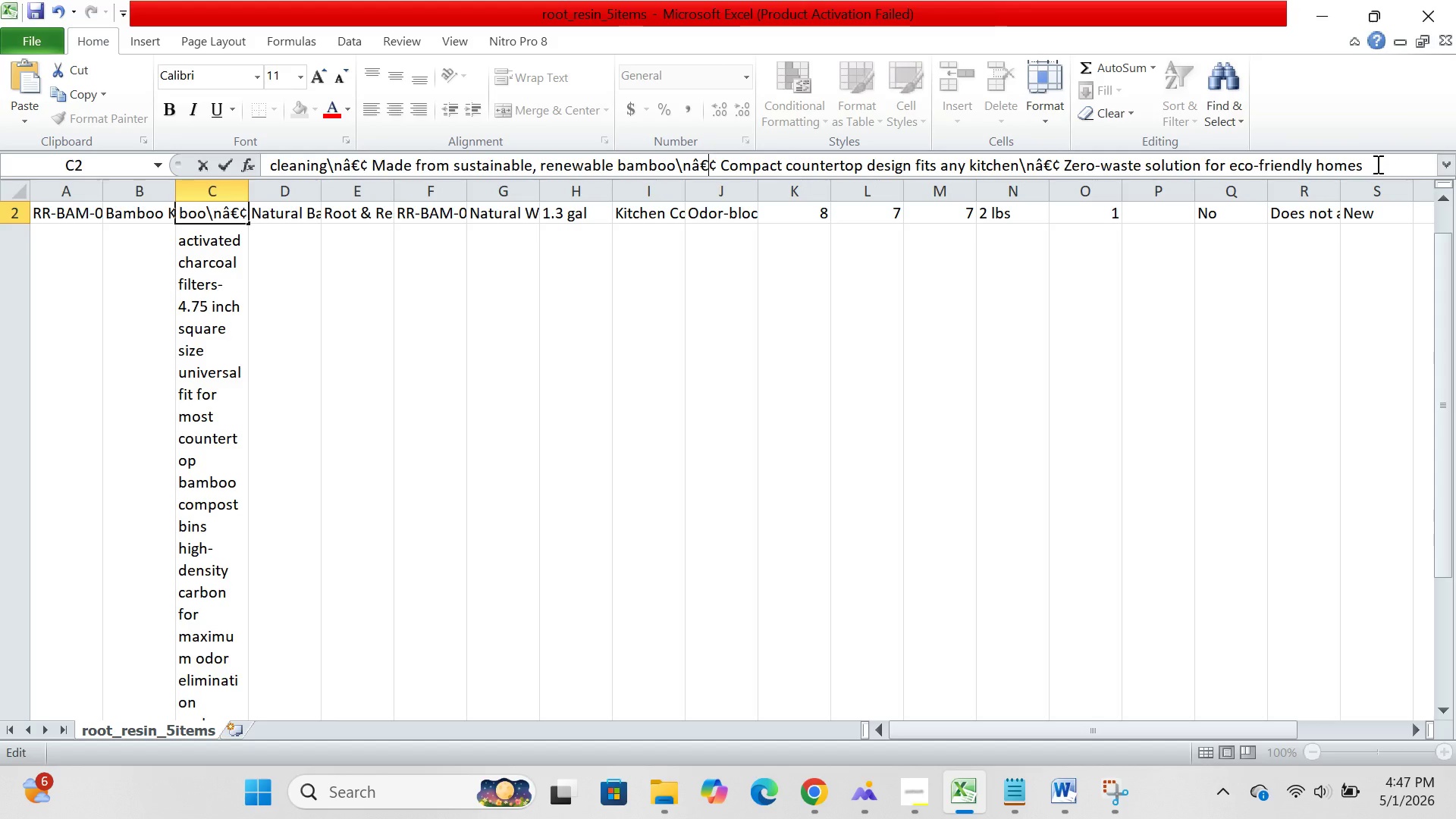 
hold_key(key=ArrowRight, duration=1.52)
 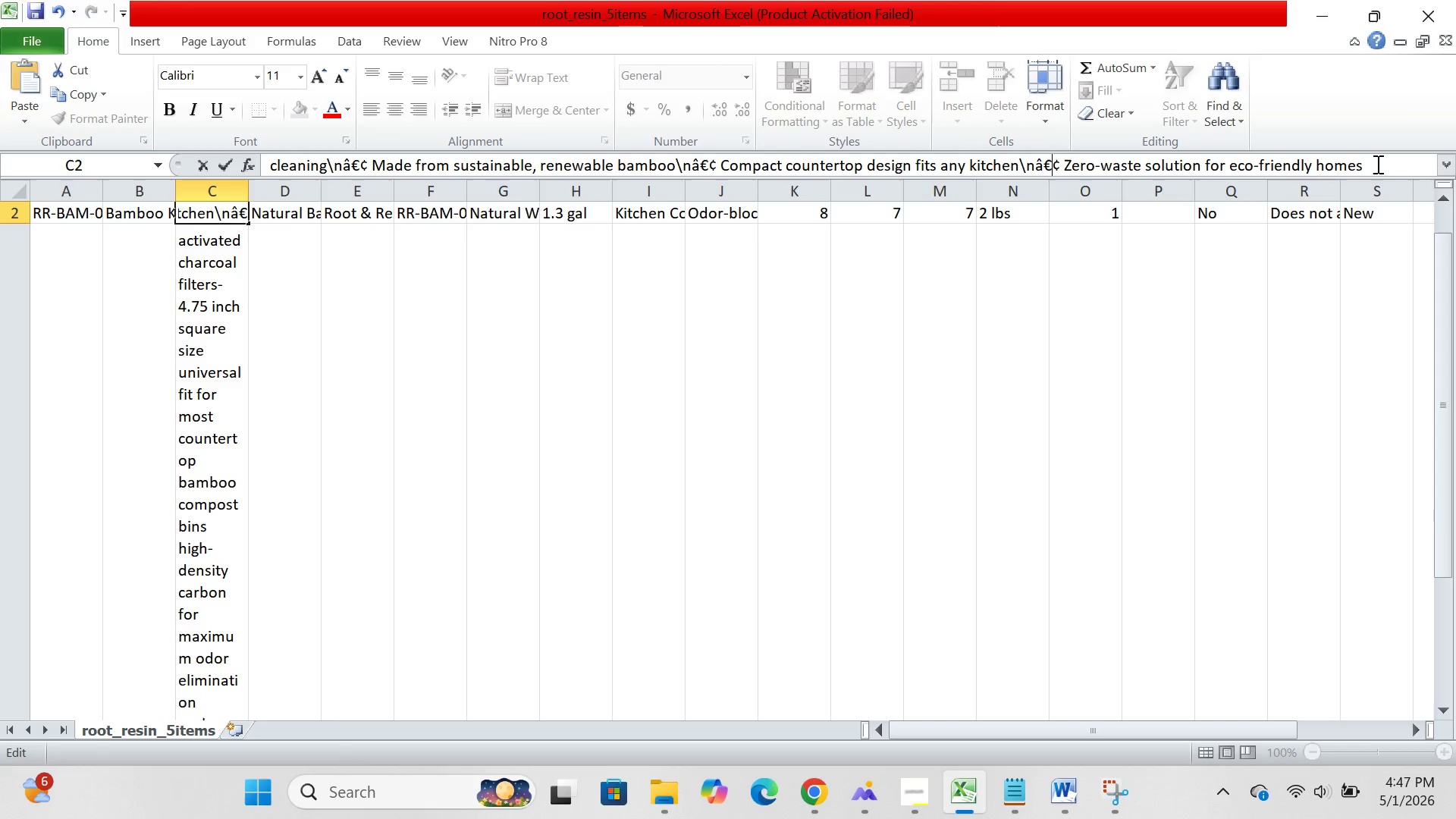 
hold_key(key=ArrowRight, duration=1.51)
 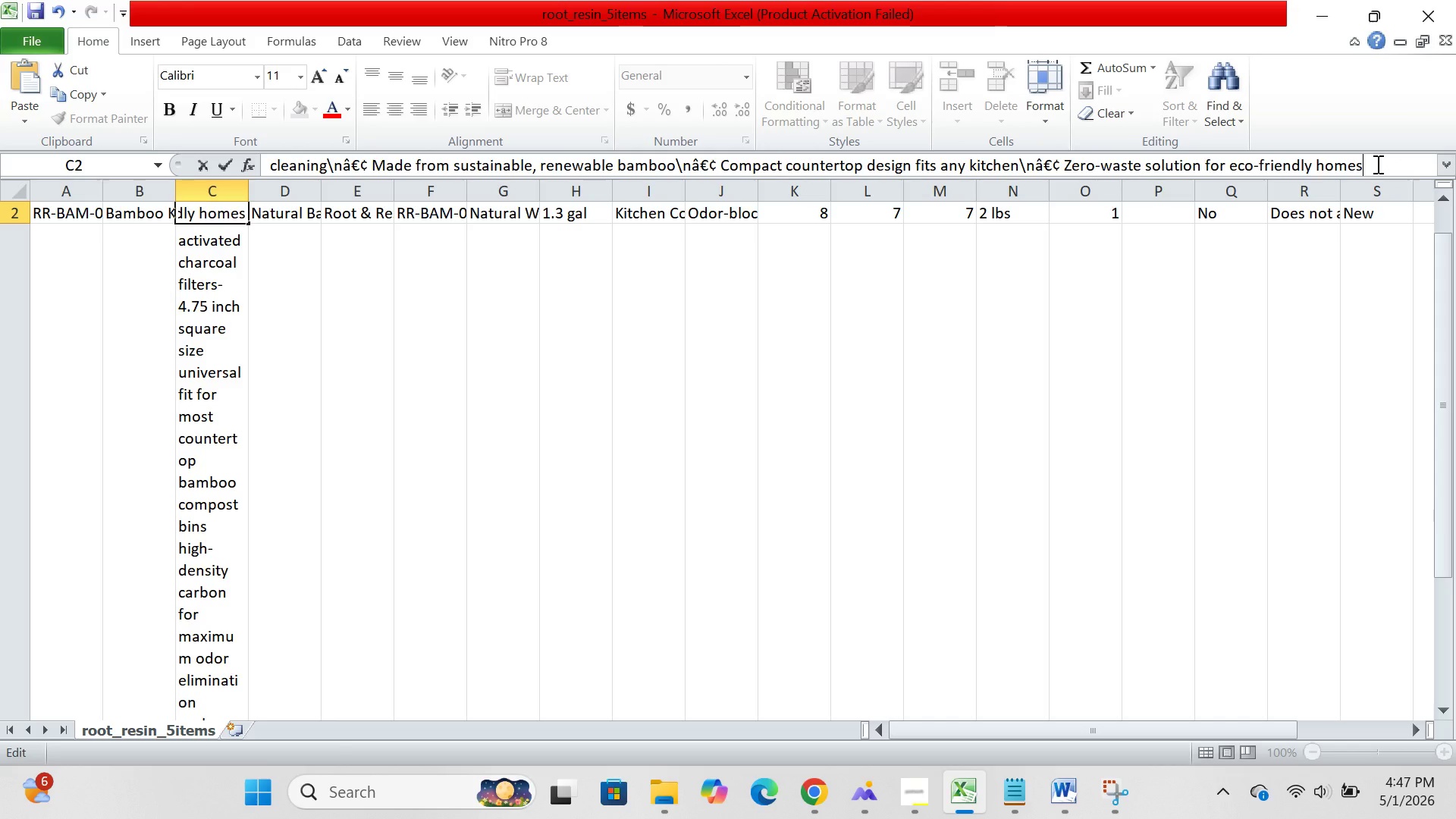 
hold_key(key=ArrowRight, duration=1.02)
 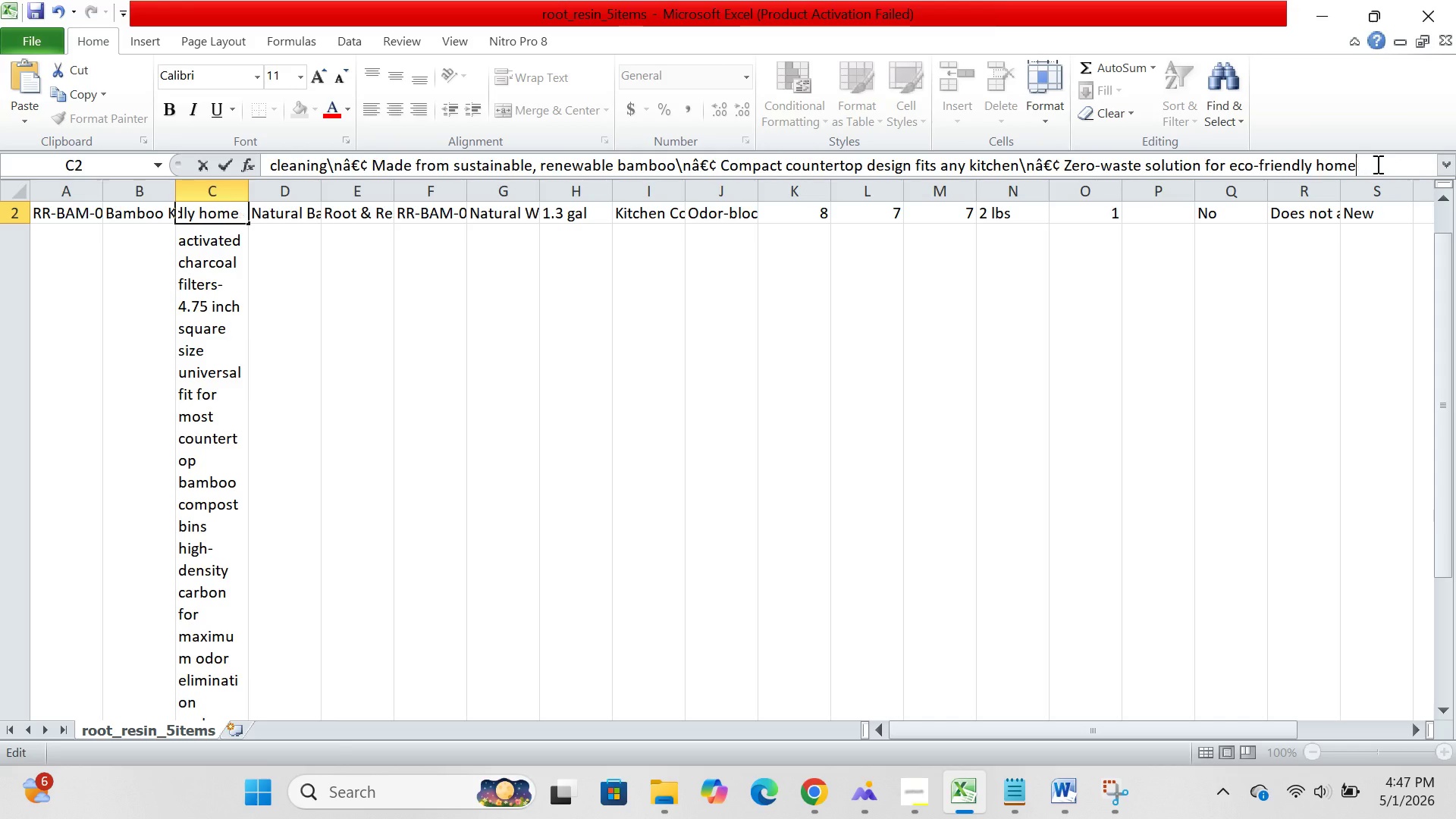 
hold_key(key=Backspace, duration=1.5)
 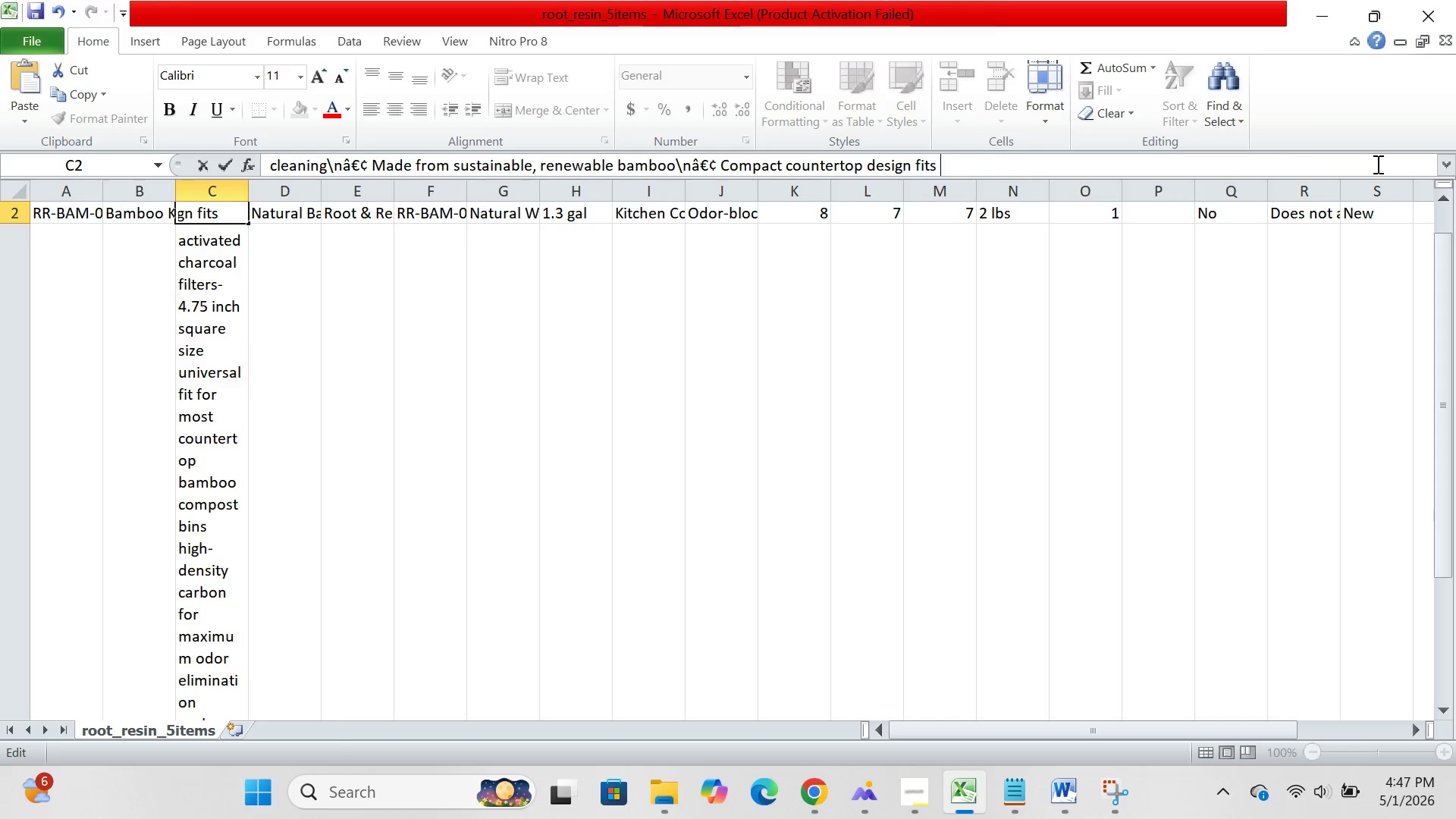 
hold_key(key=Backspace, duration=1.51)
 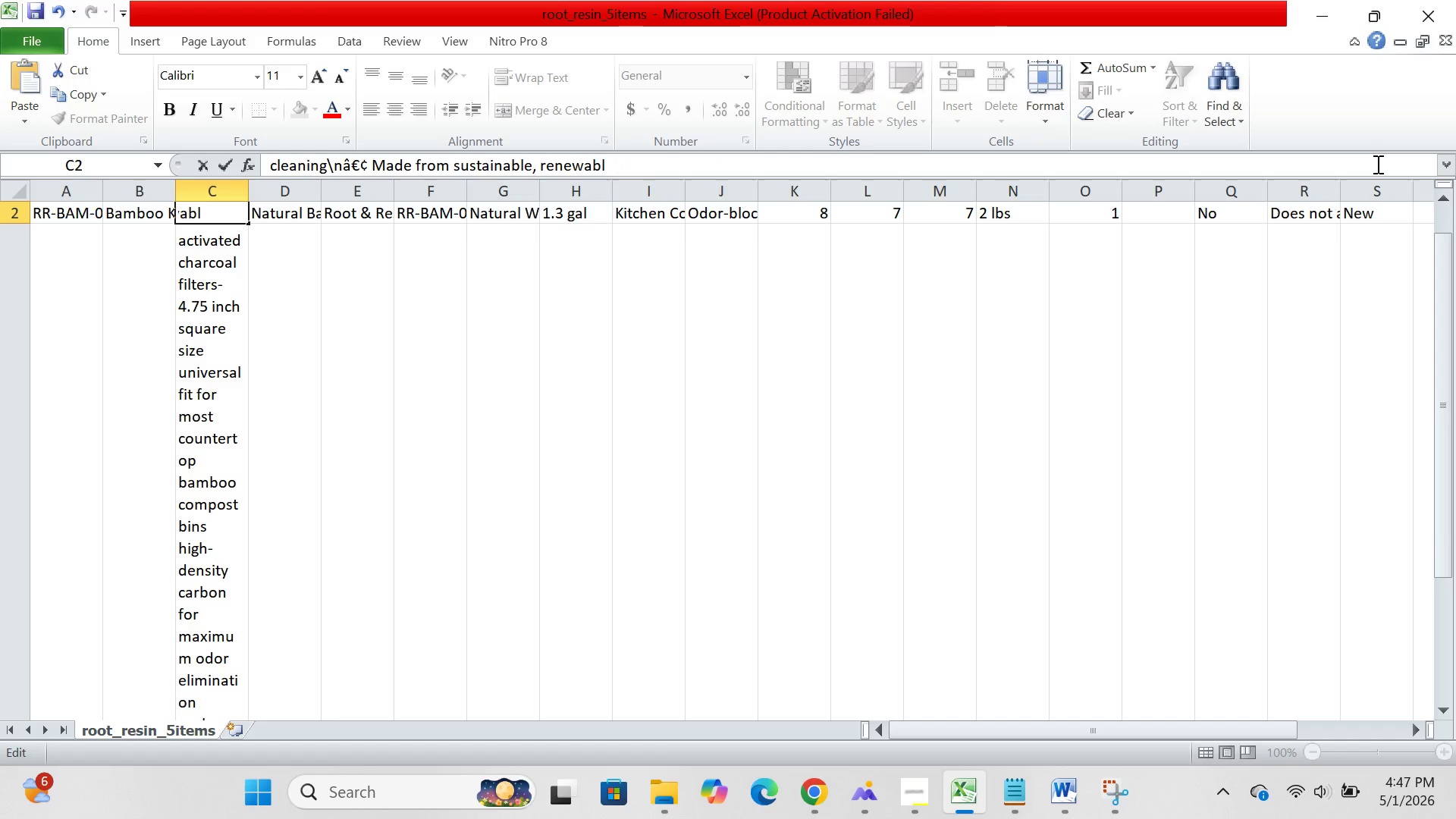 
hold_key(key=Backspace, duration=1.5)
 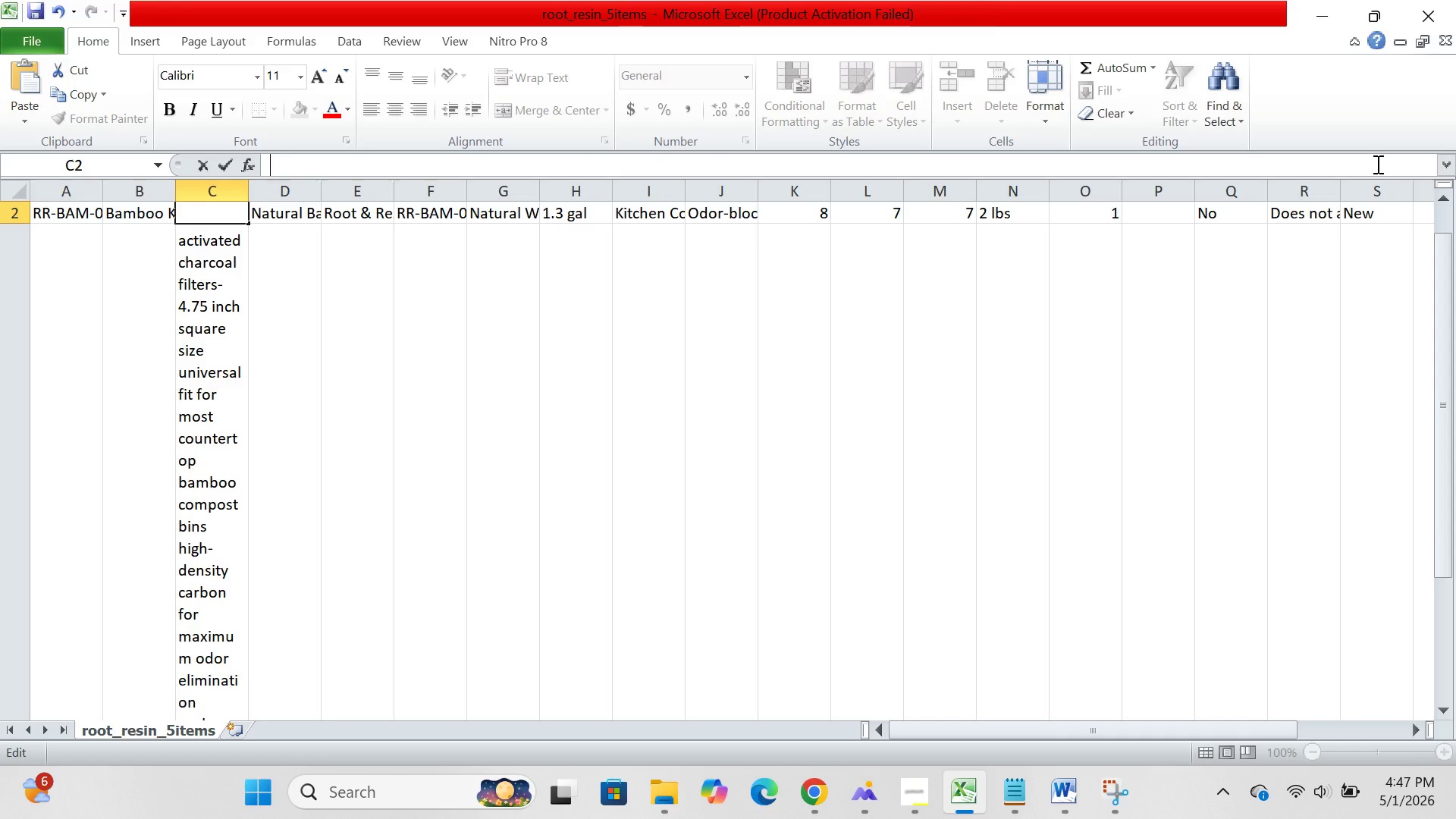 
hold_key(key=Backspace, duration=1.06)
 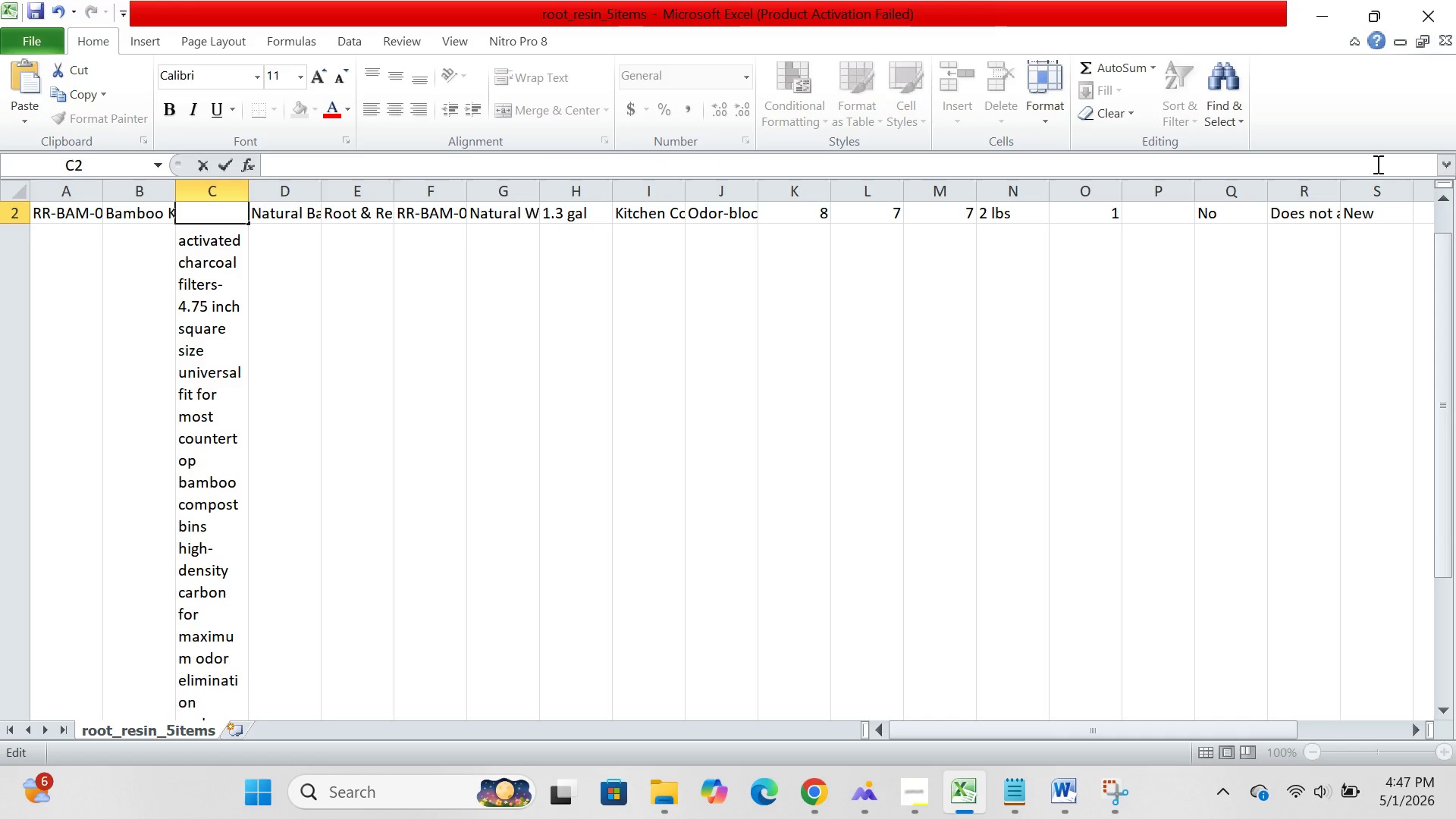 
hold_key(key=ControlLeft, duration=0.52)
 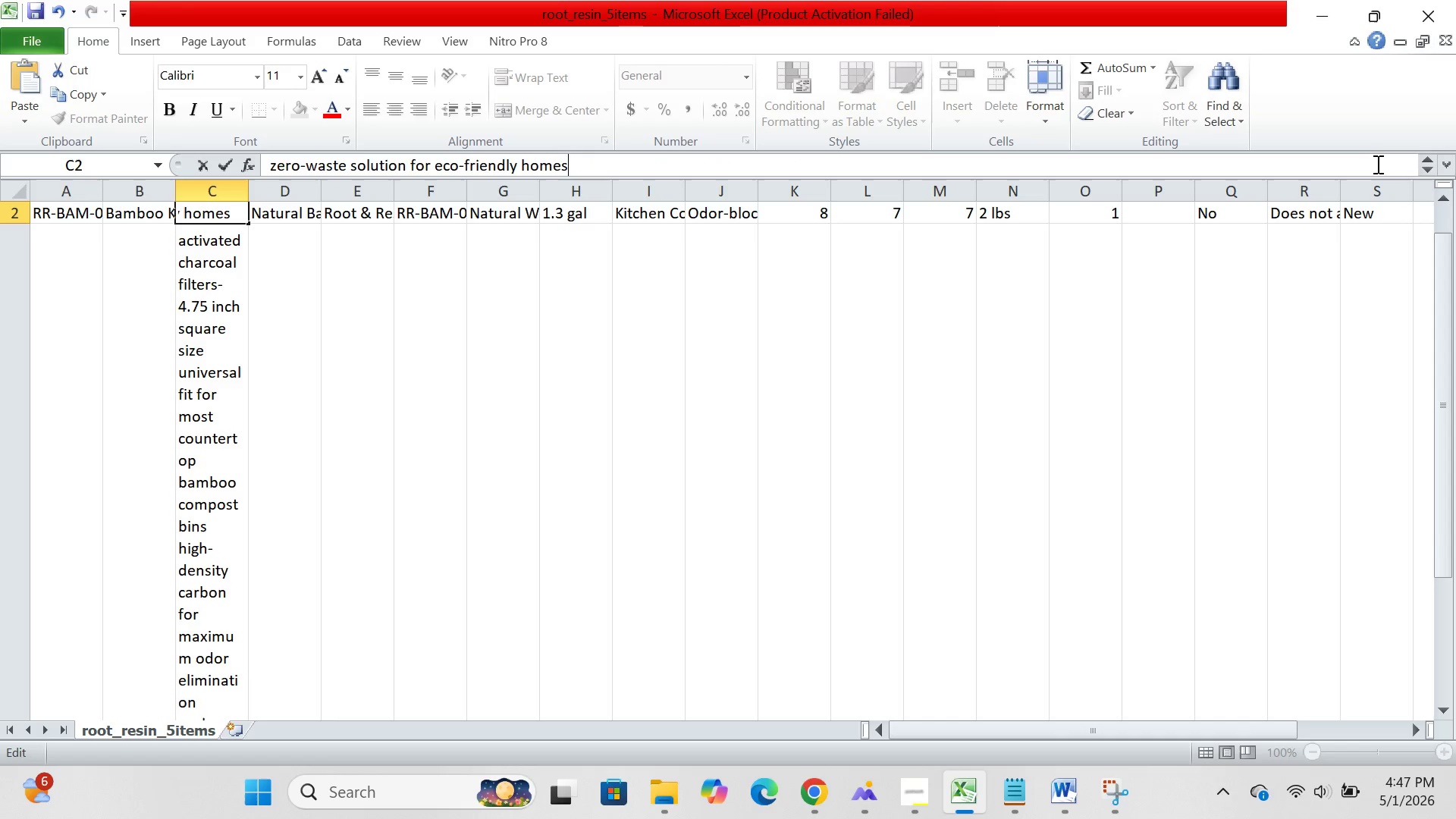 
hold_key(key=V, duration=0.33)
 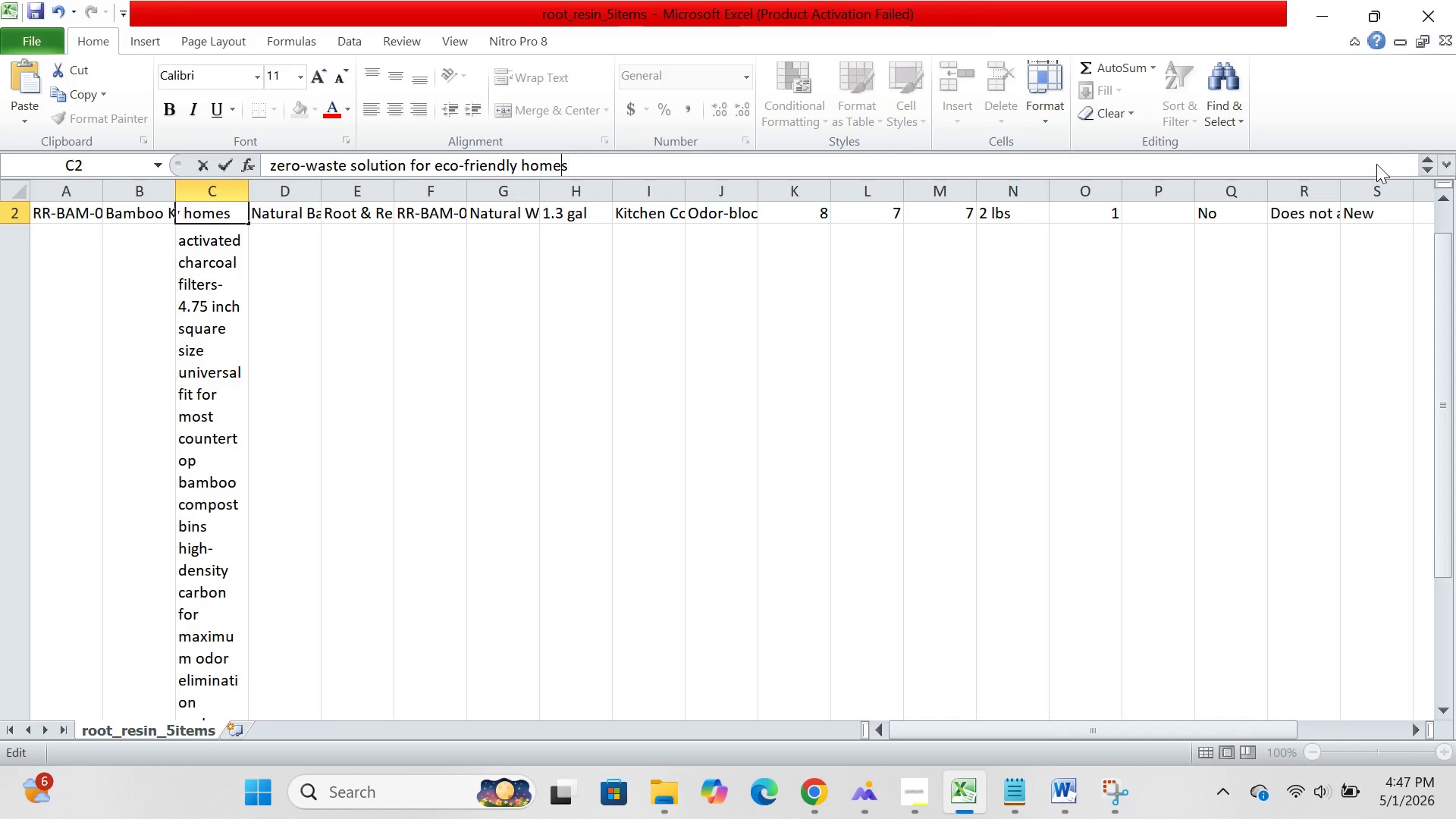 
hold_key(key=ArrowLeft, duration=1.52)
 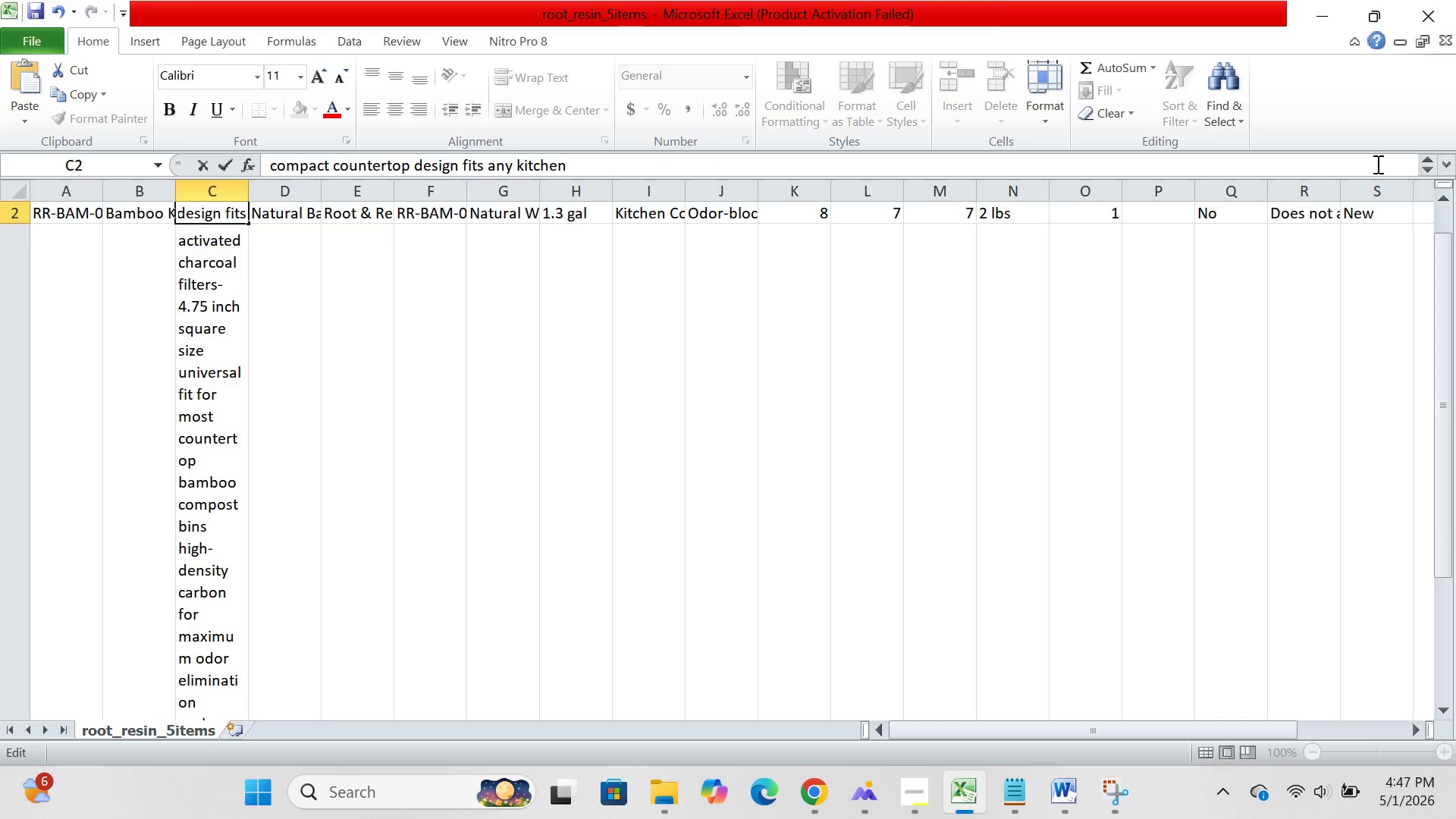 
hold_key(key=ArrowLeft, duration=1.52)
 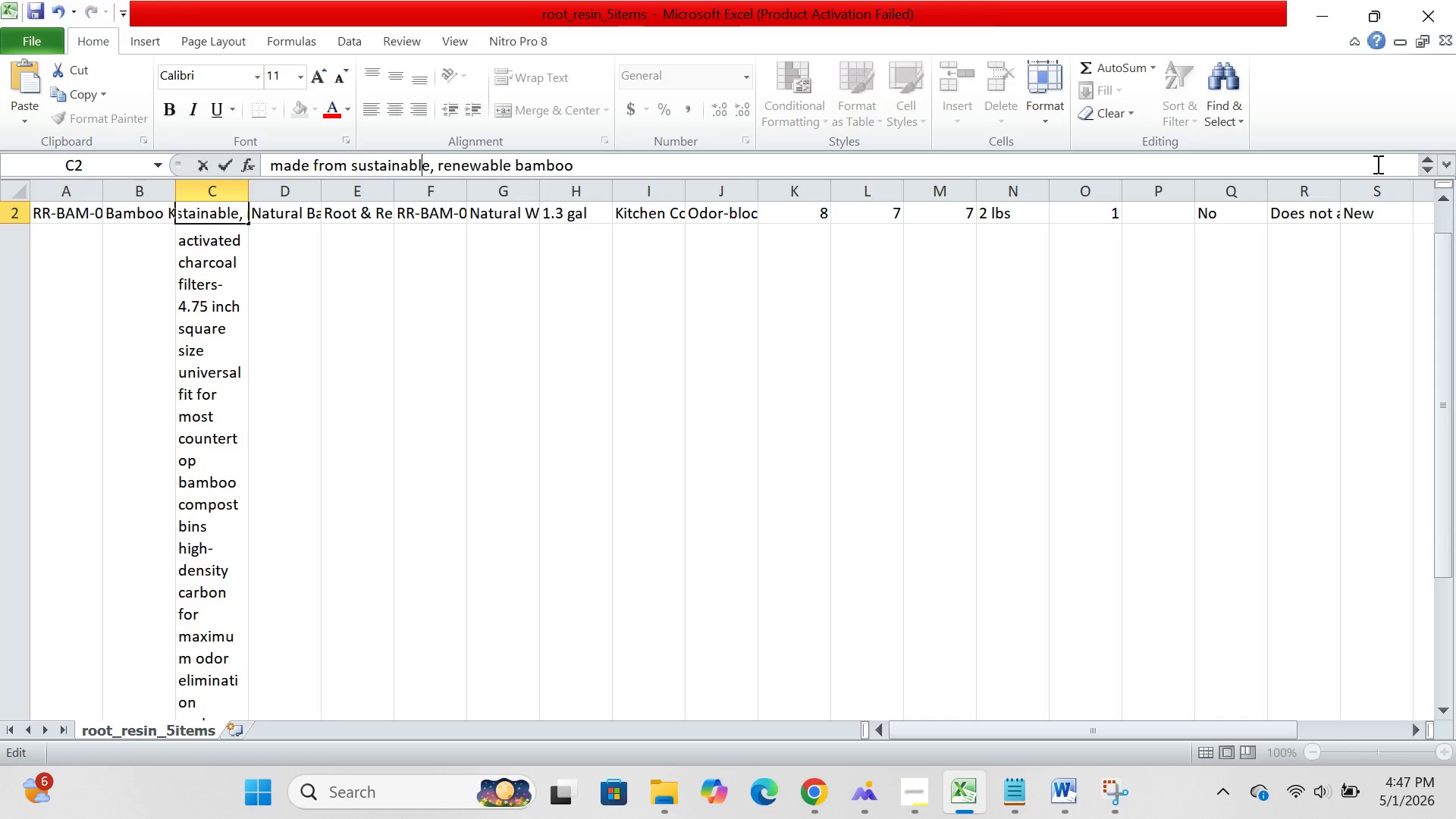 
hold_key(key=ArrowLeft, duration=1.53)
 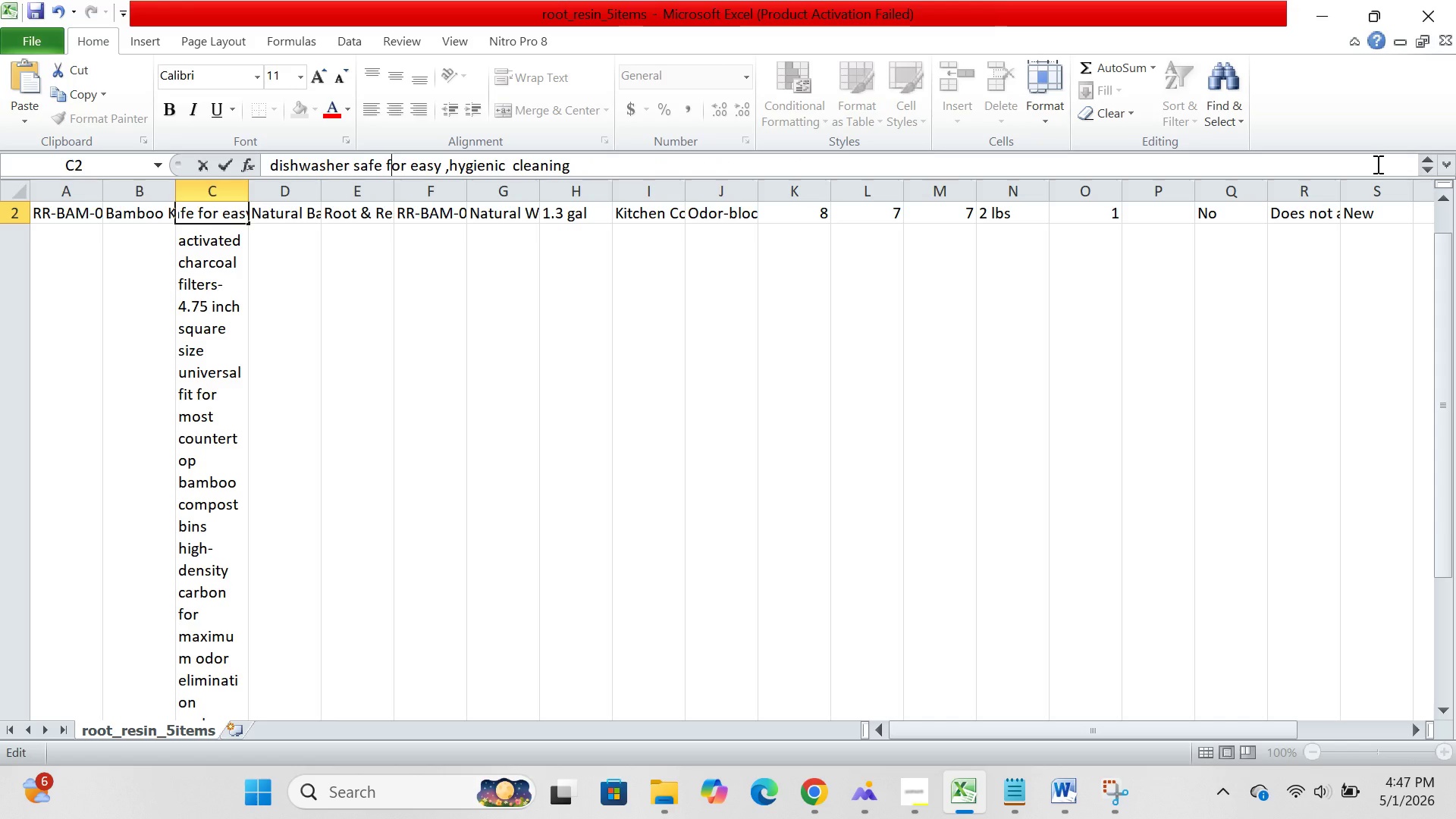 
hold_key(key=ArrowLeft, duration=1.12)
 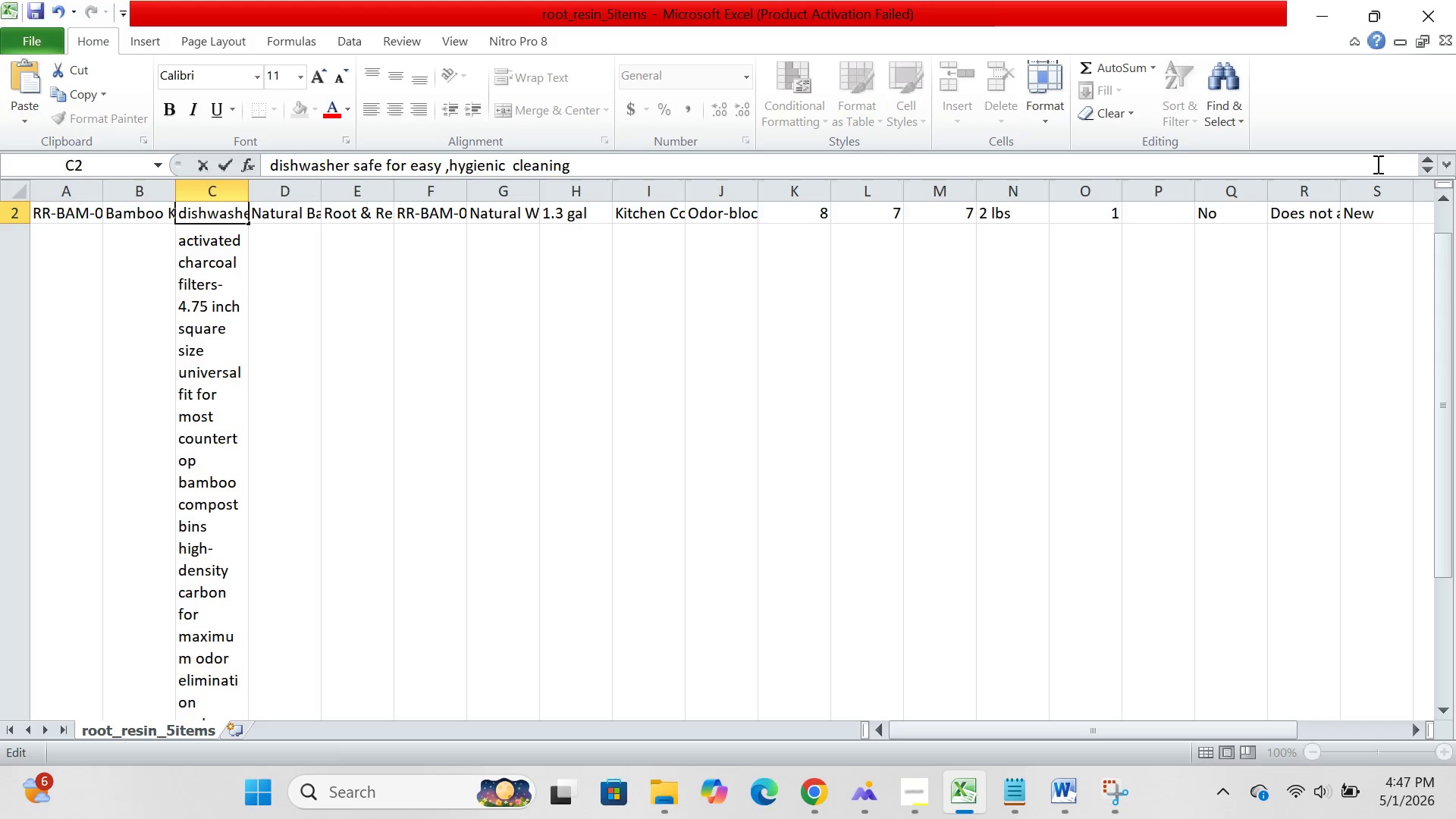 
hold_key(key=ControlLeft, duration=1.08)
 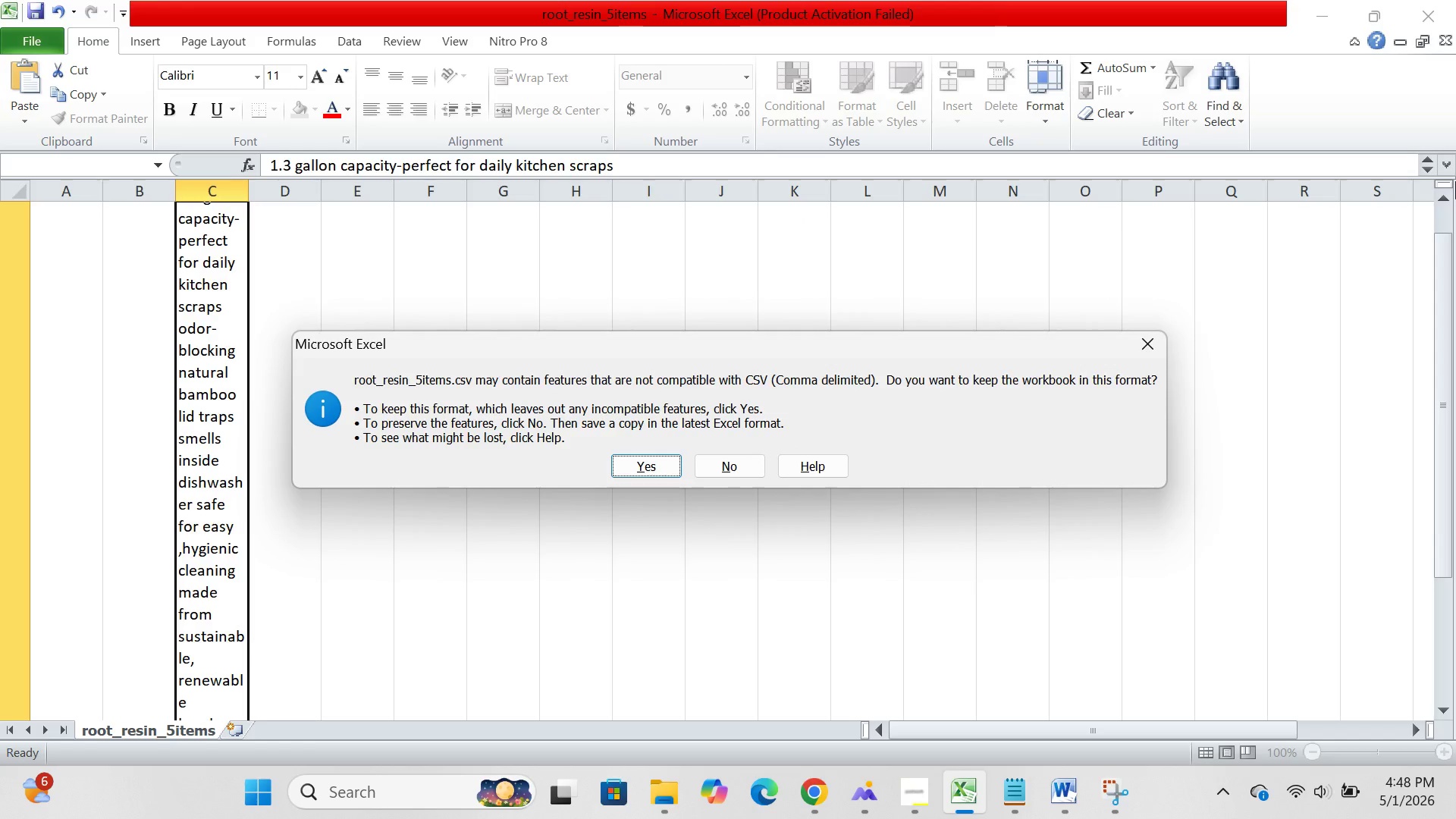 
hold_key(key=S, duration=0.41)
 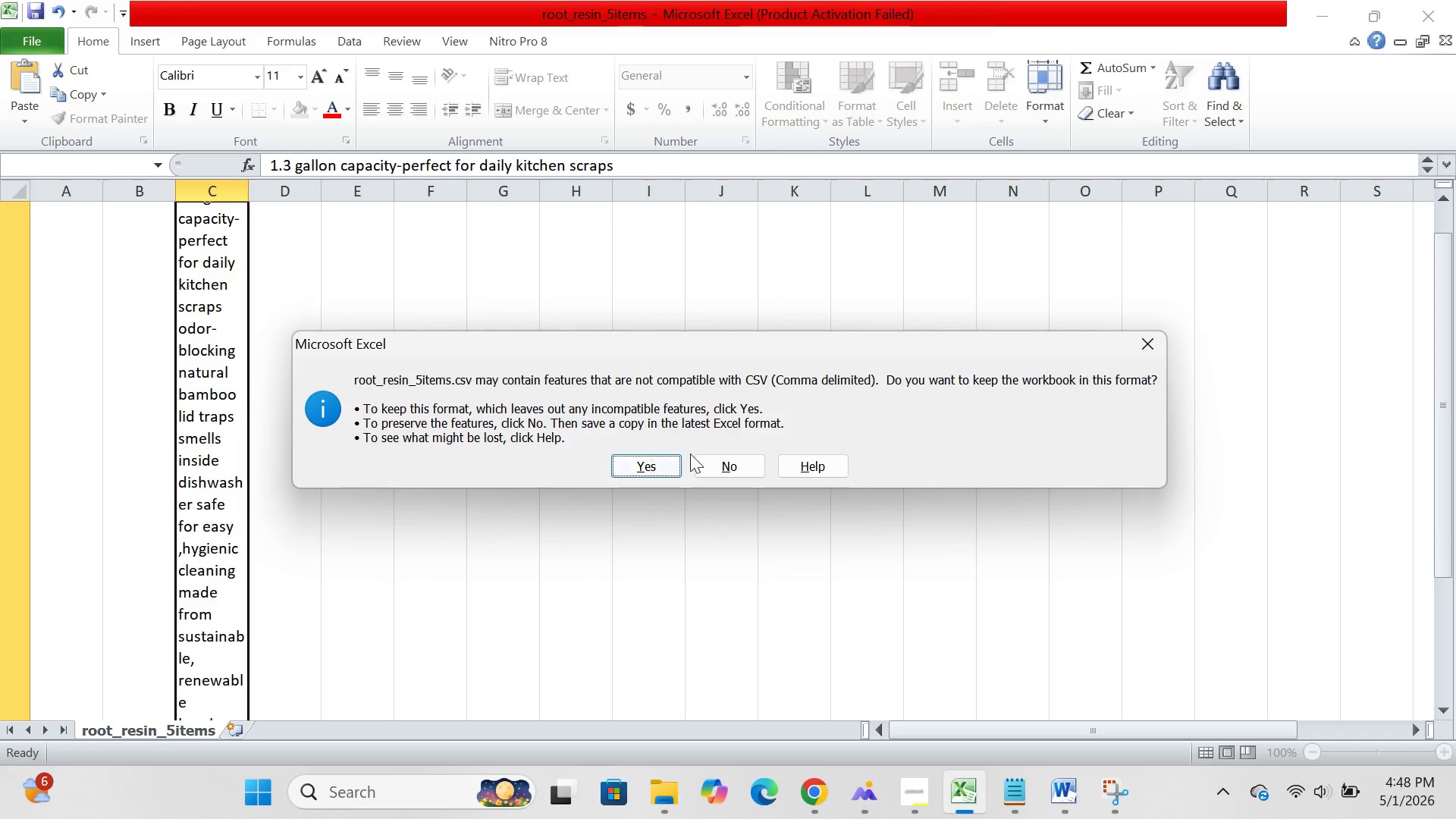 
left_click([649, 465])
 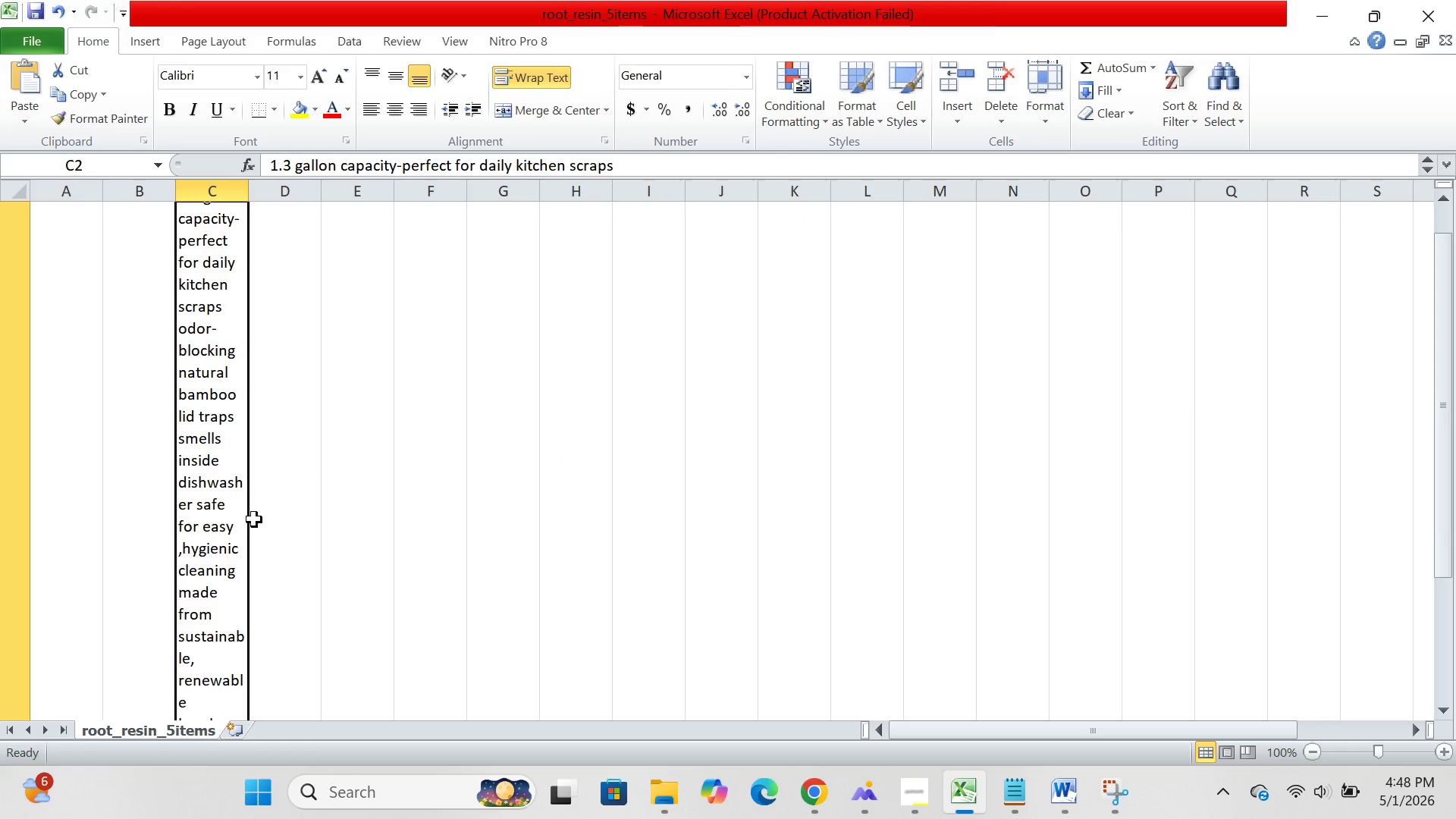 
scroll: coordinate [243, 537], scroll_direction: up, amount: 1.0
 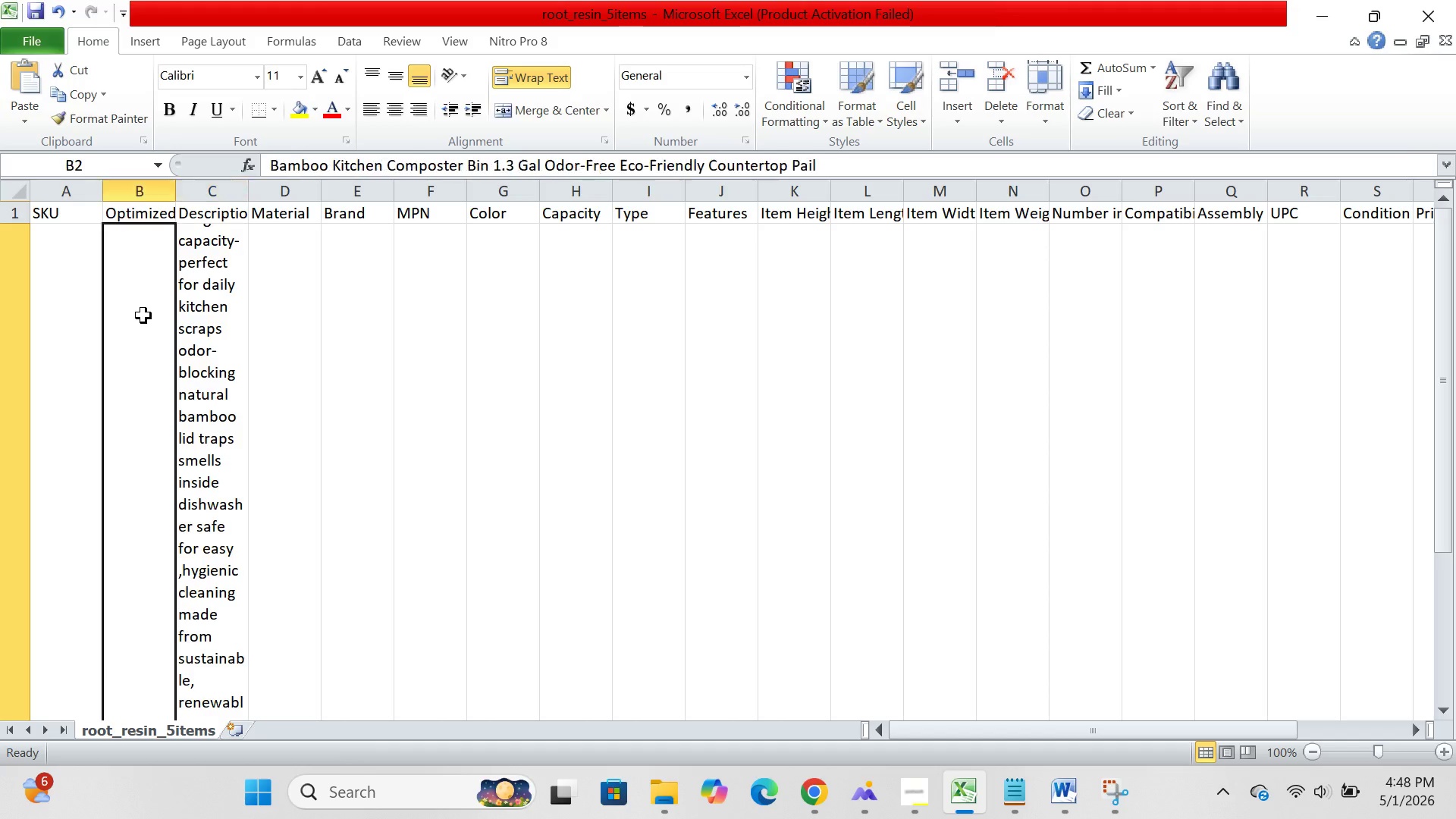 
left_click([143, 315])
 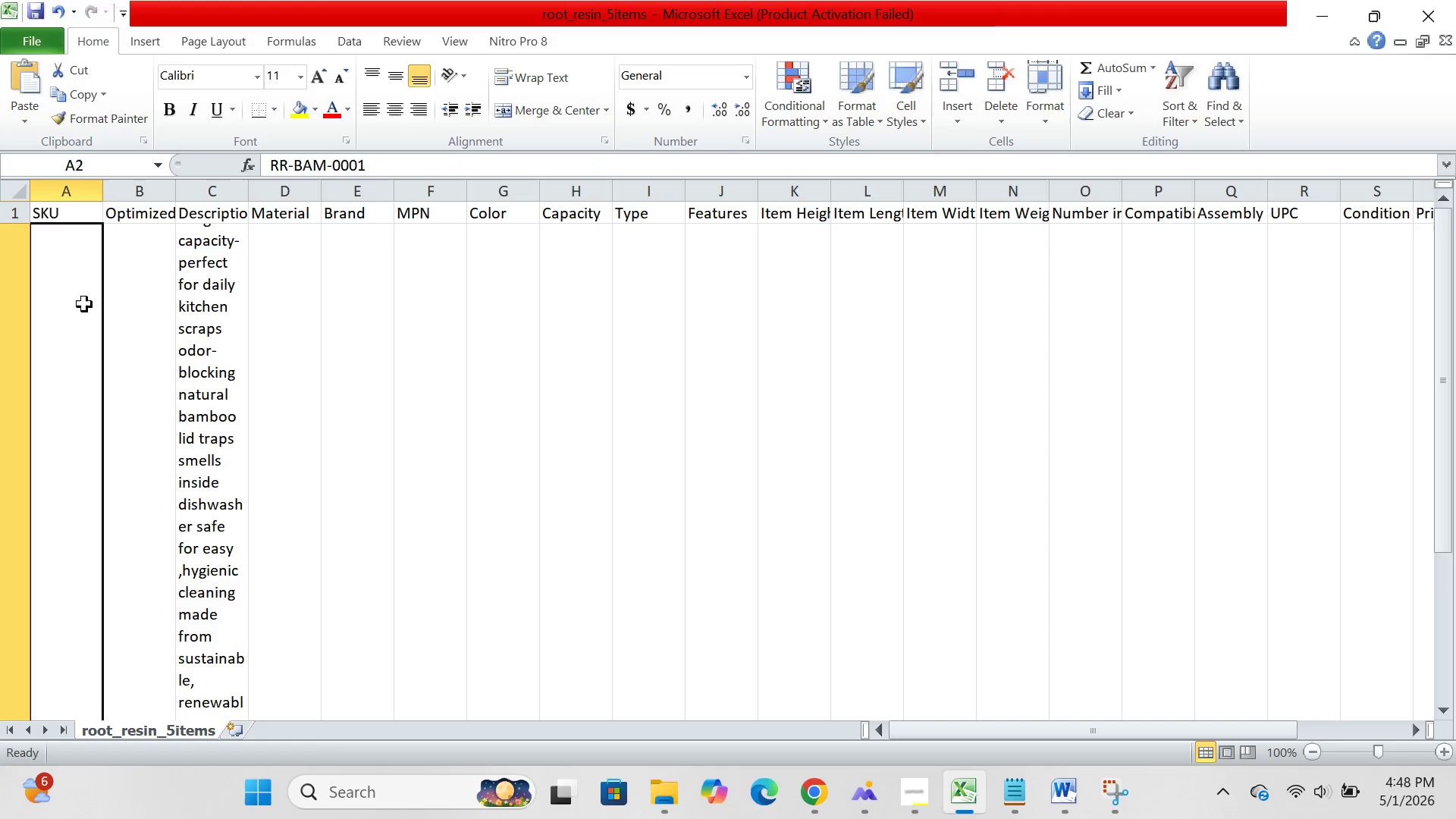 
left_click([84, 304])
 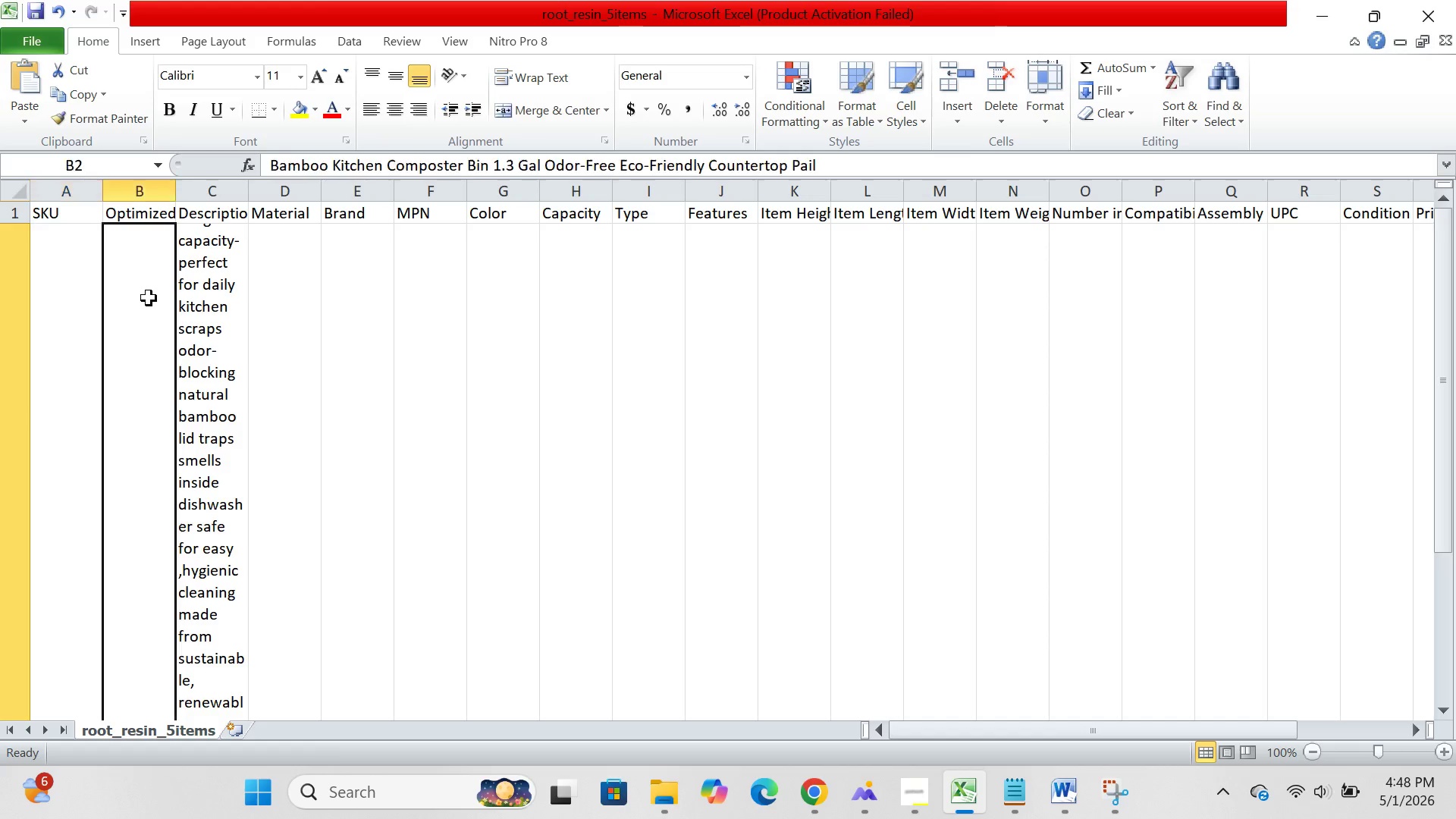 
left_click([149, 298])
 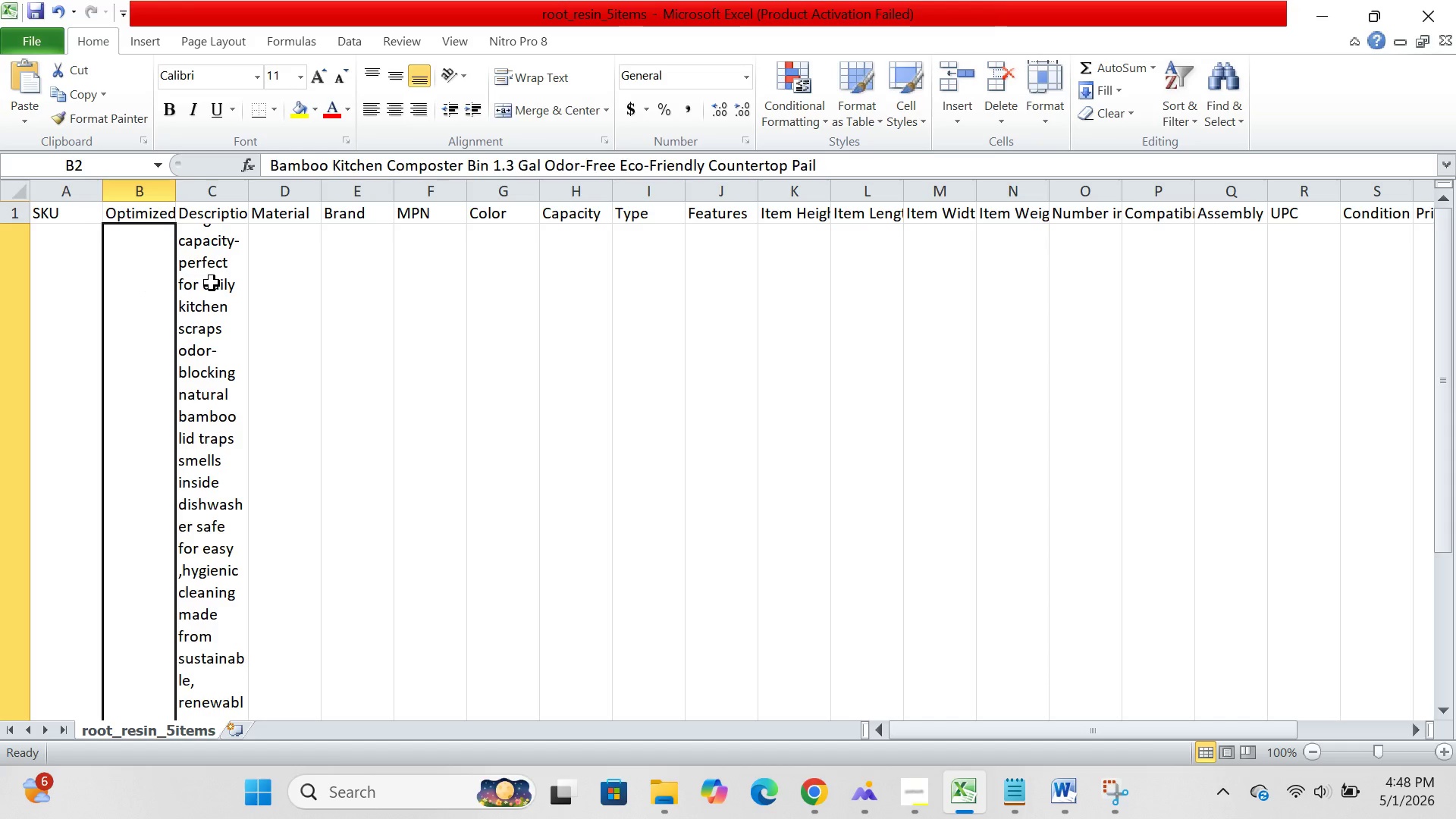 
left_click([212, 283])
 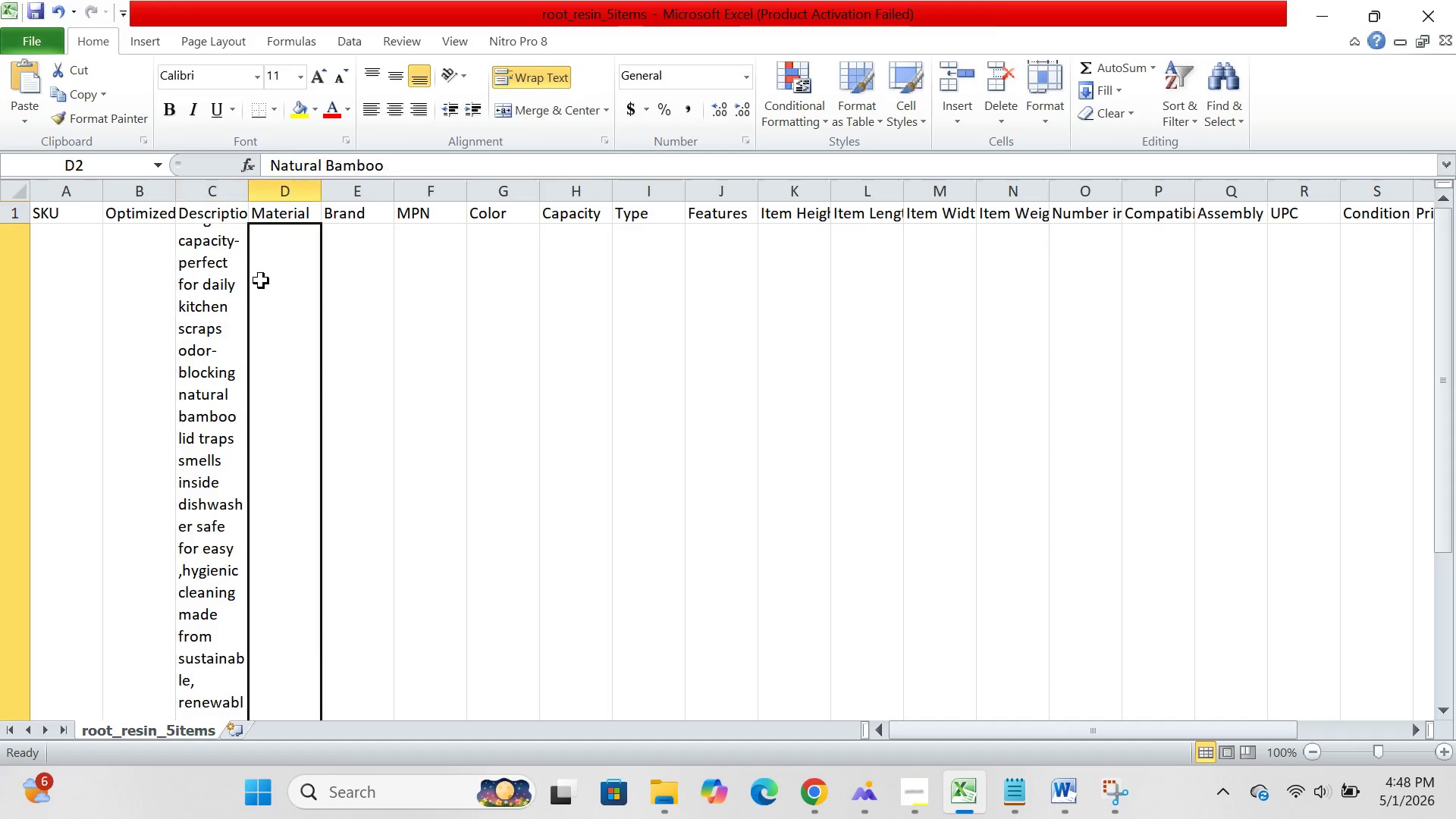 
left_click([261, 281])
 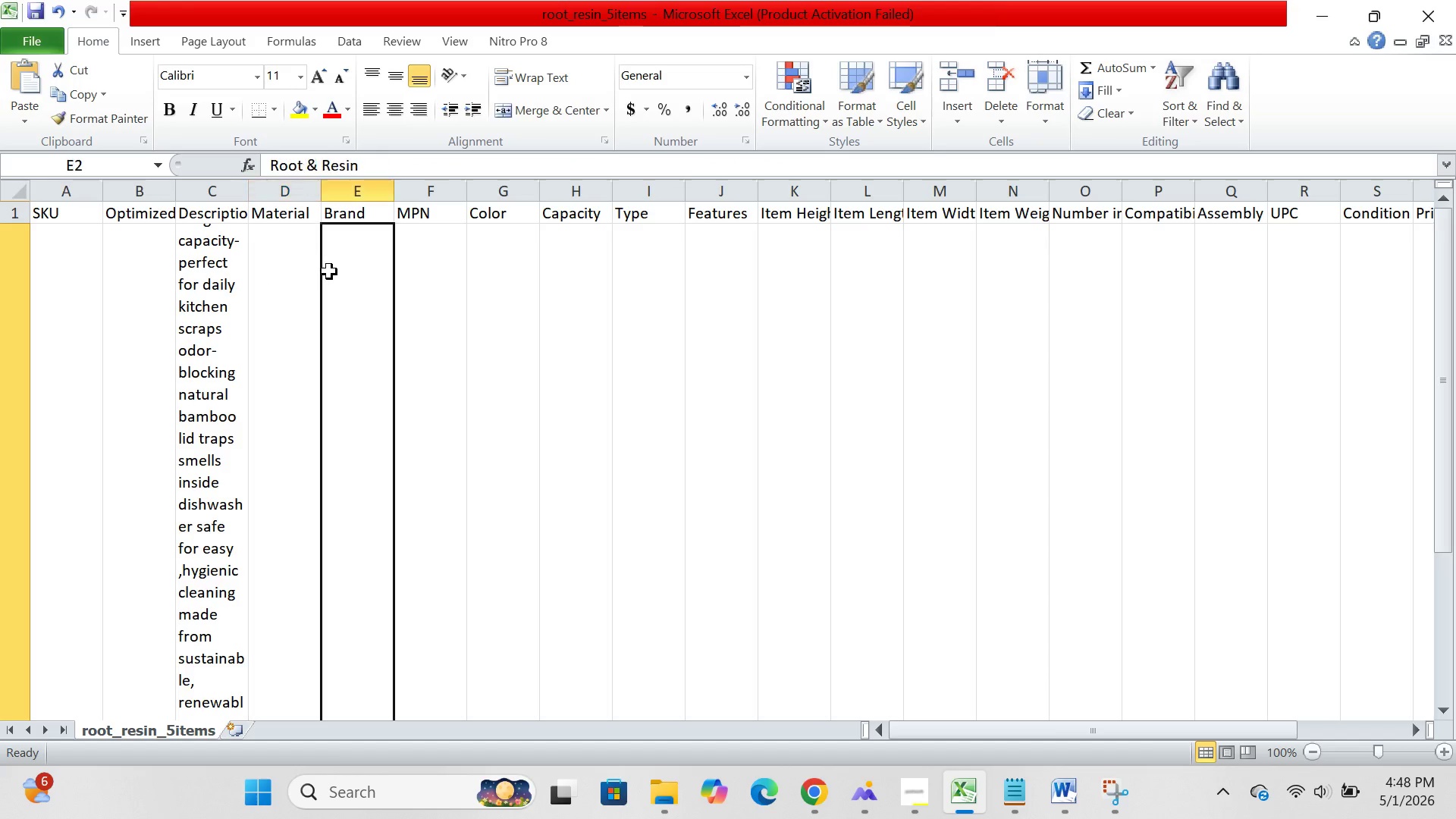 
left_click([329, 271])
 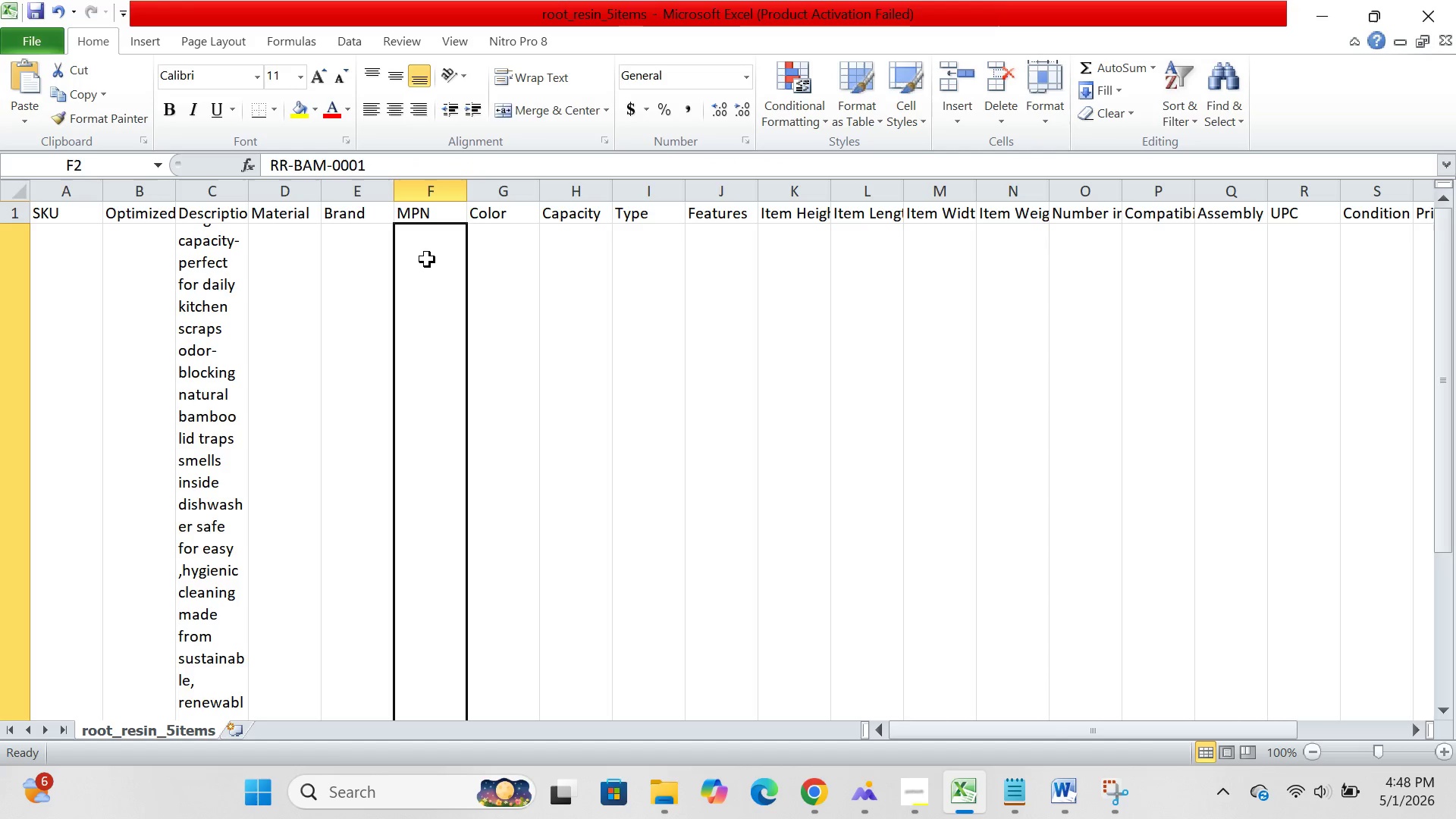 
left_click([427, 259])
 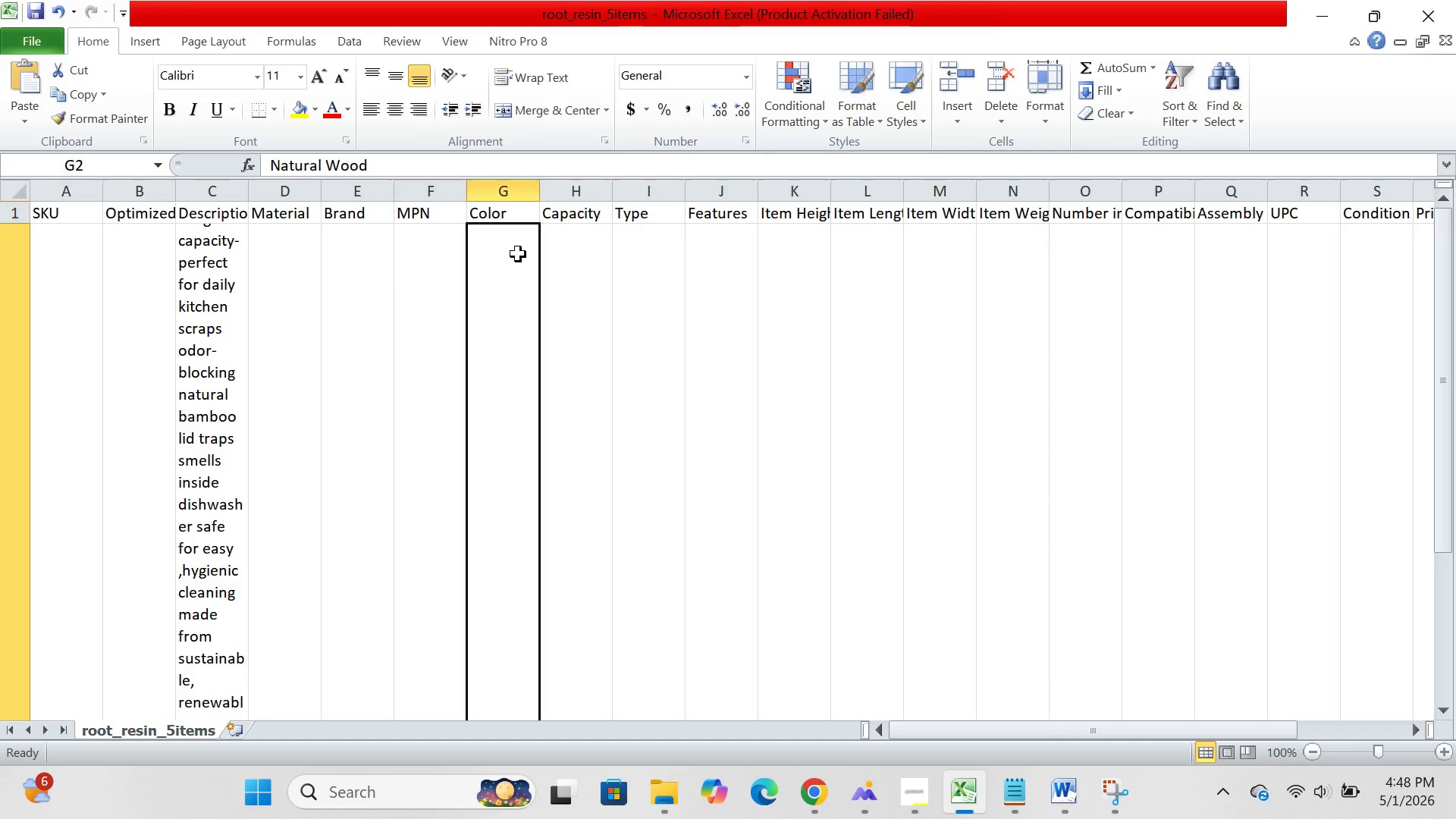 
left_click([518, 254])
 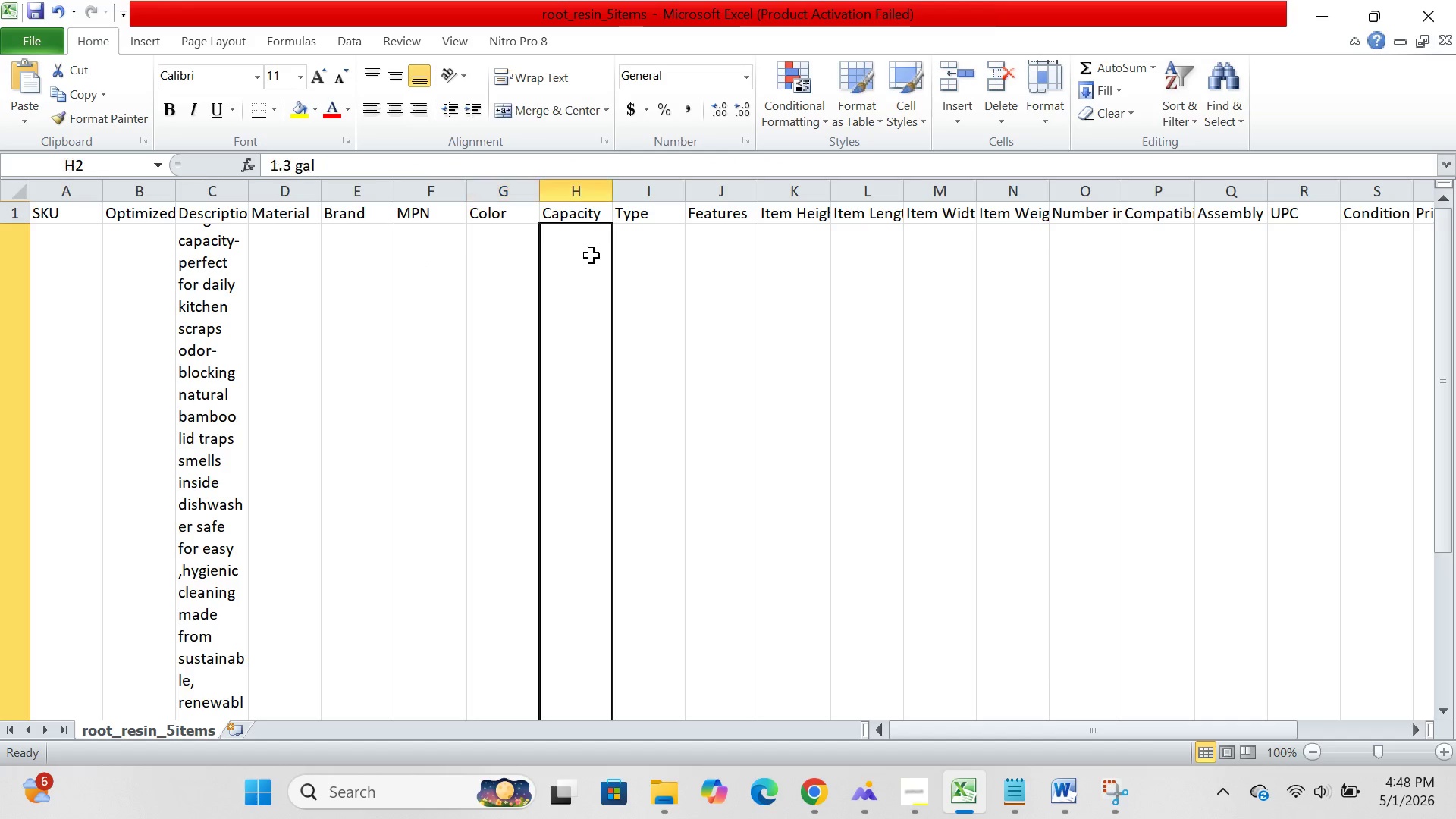 
left_click([592, 256])
 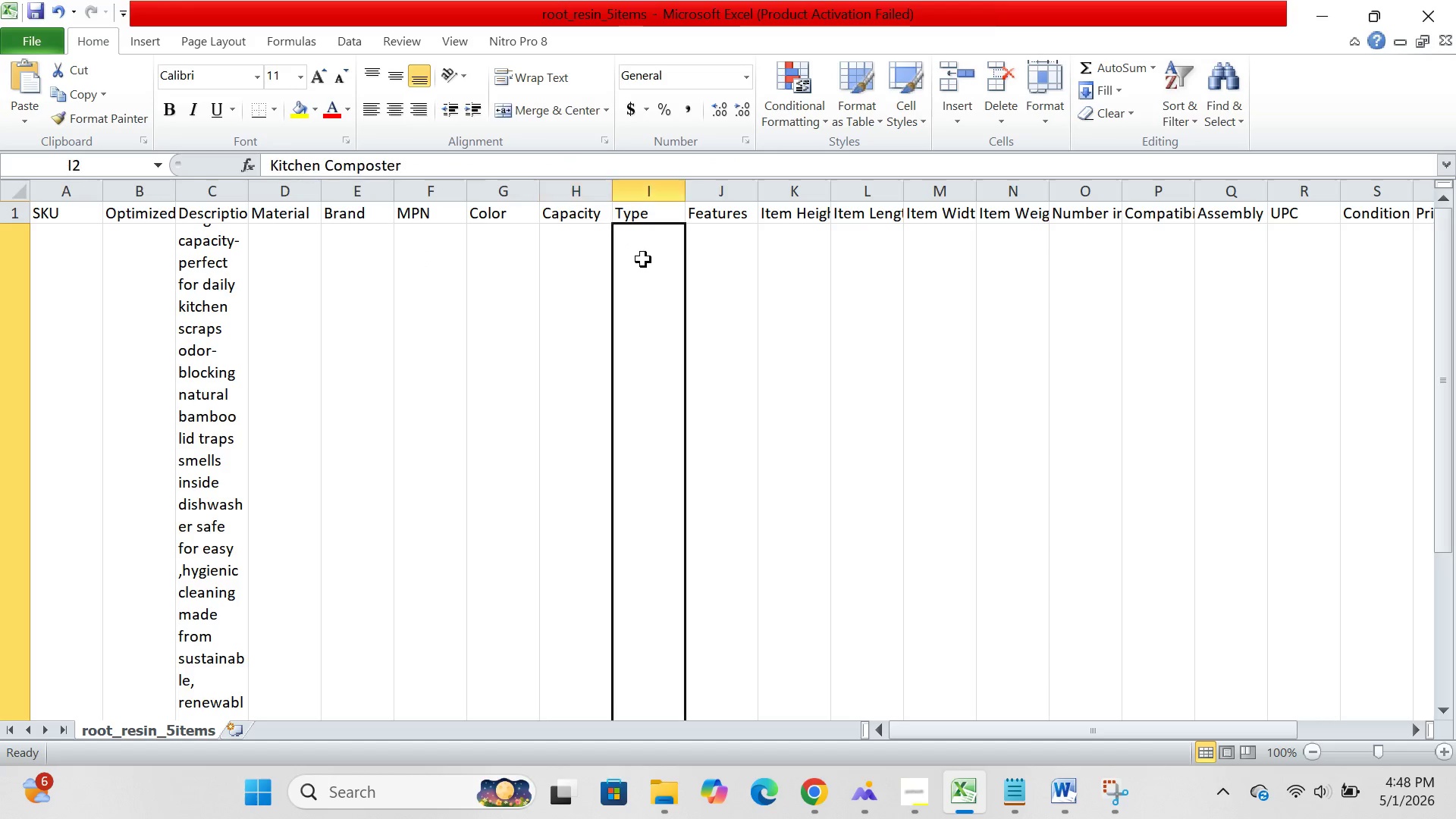 
left_click([643, 259])
 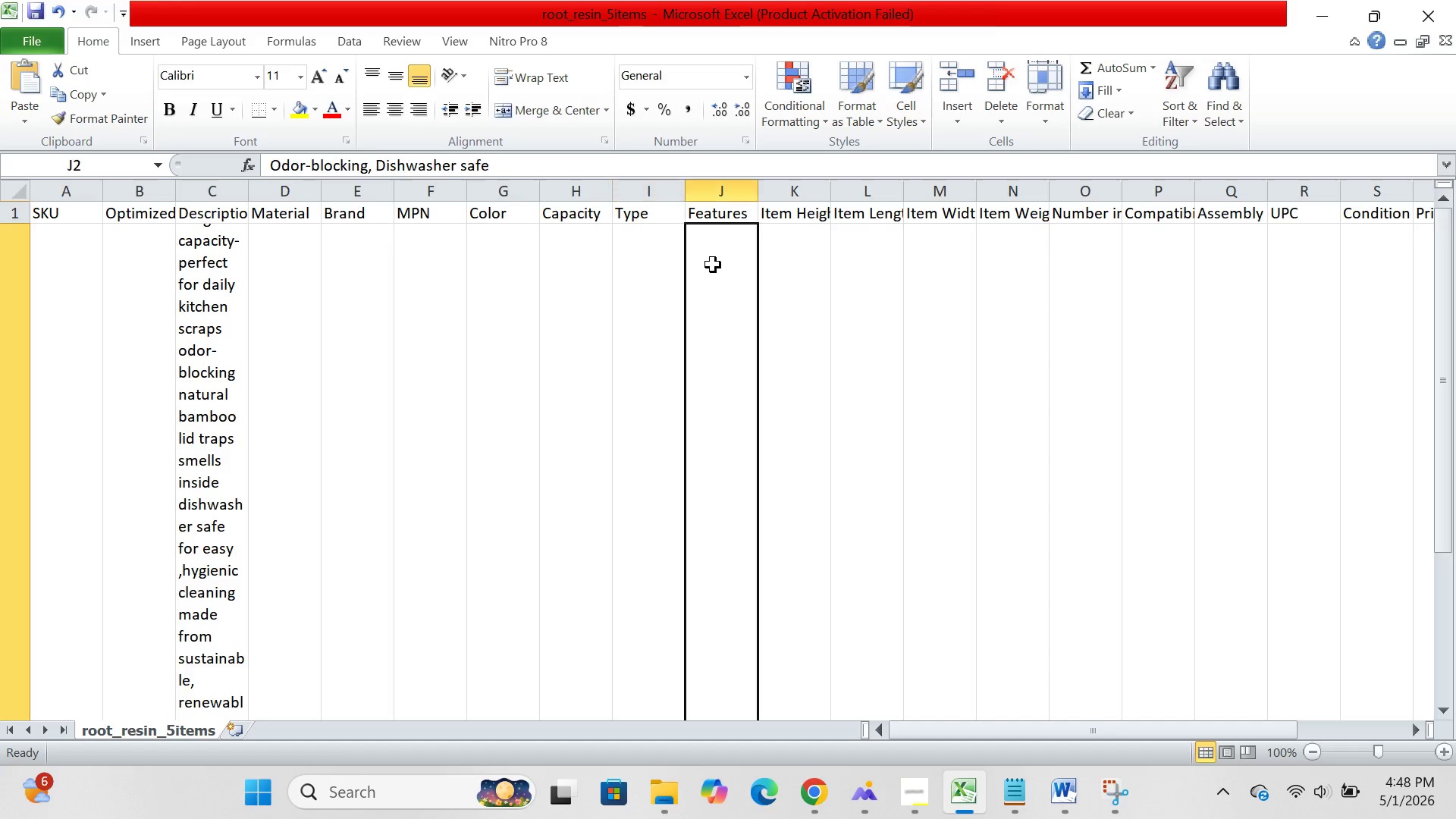 
left_click([713, 265])
 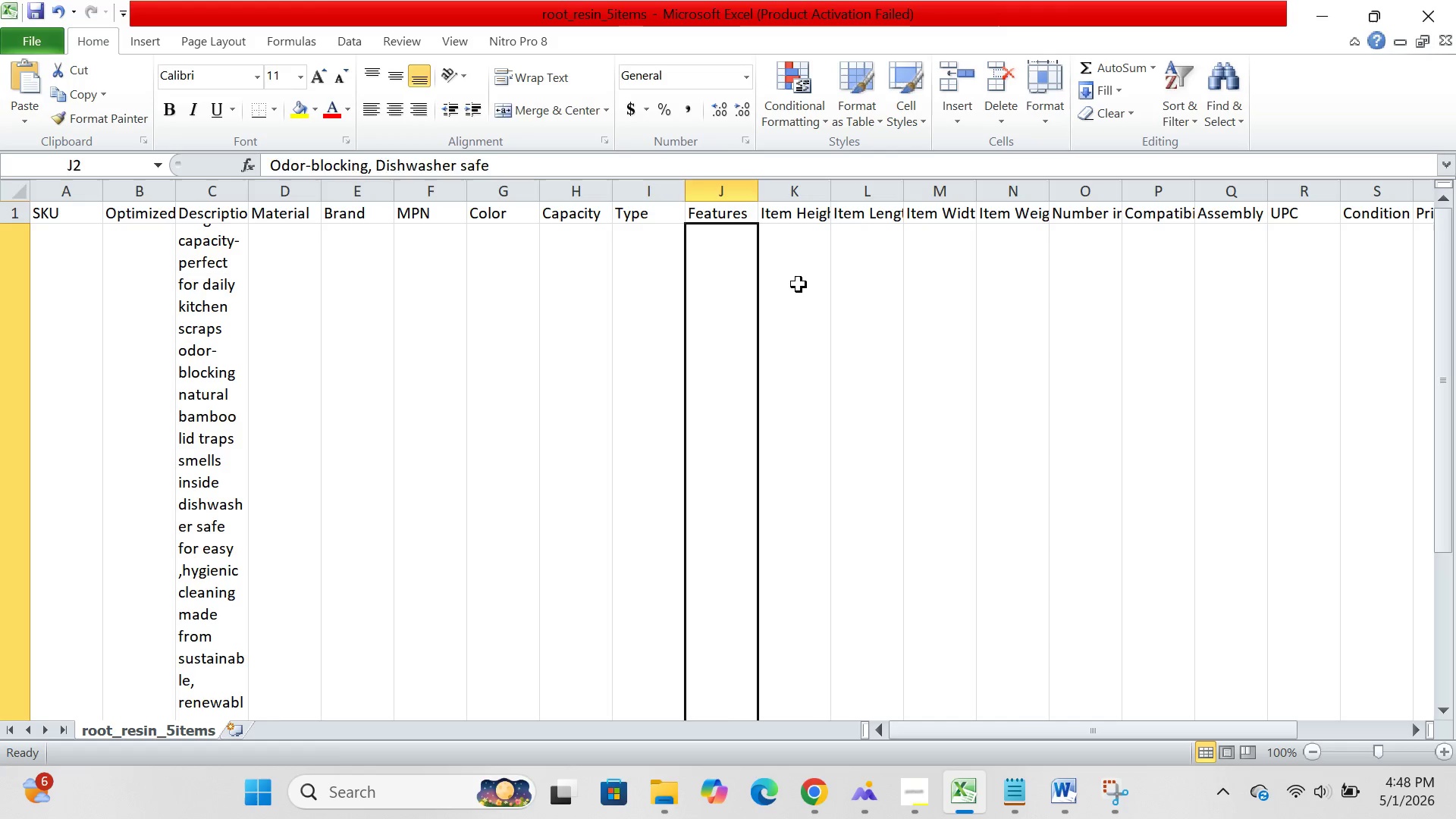 
left_click([801, 286])
 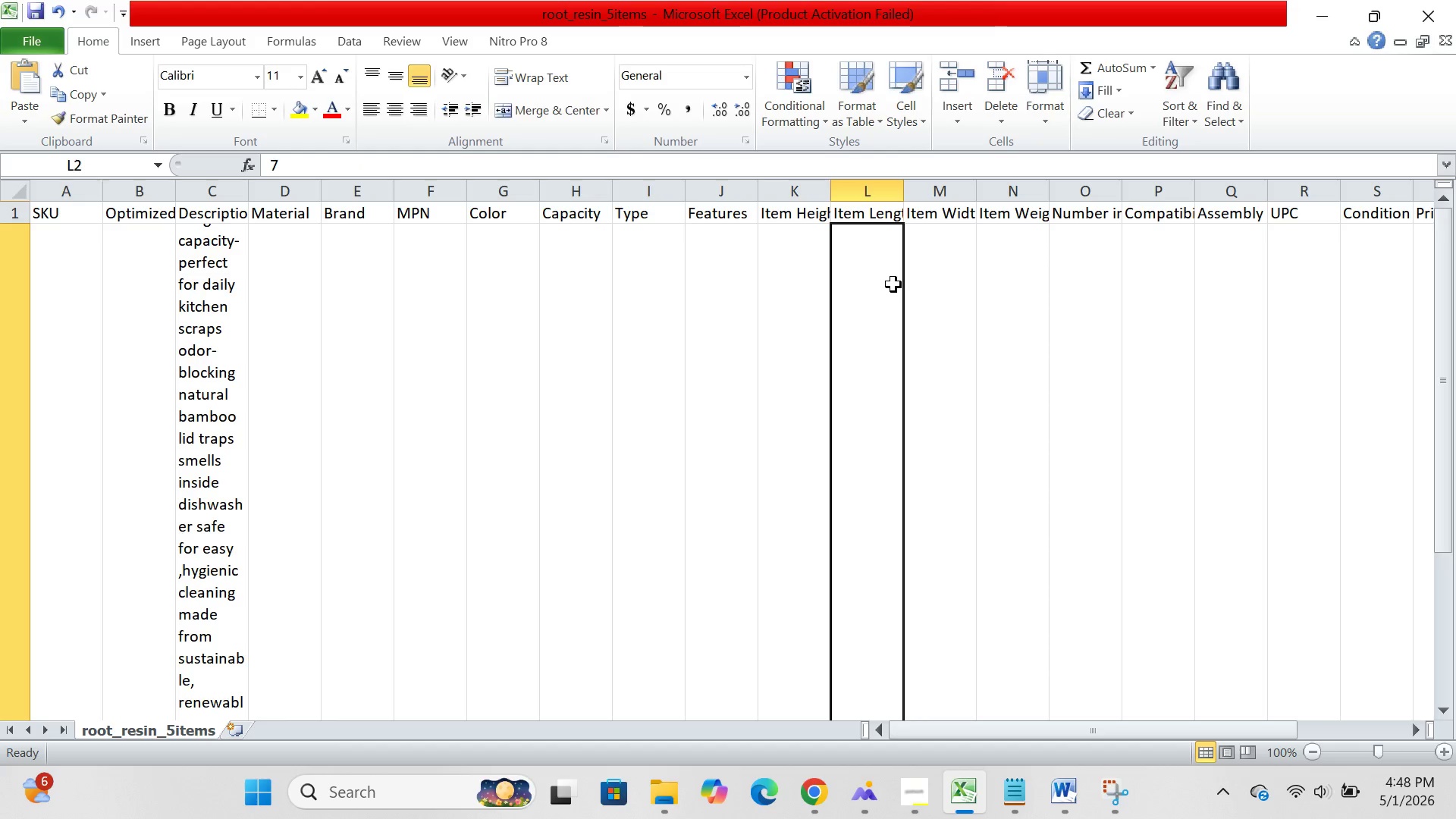 
left_click([893, 284])
 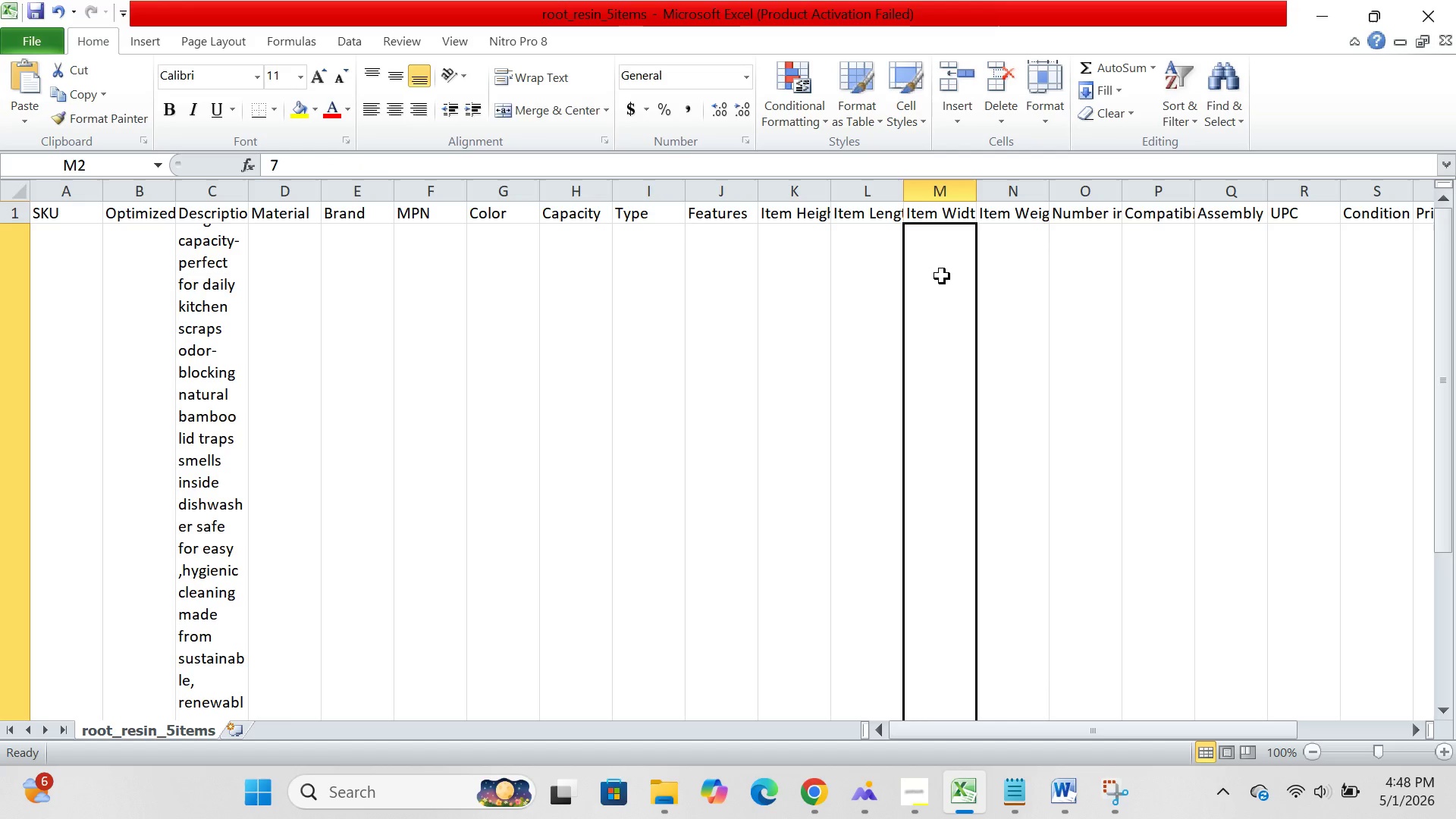 
left_click([942, 276])
 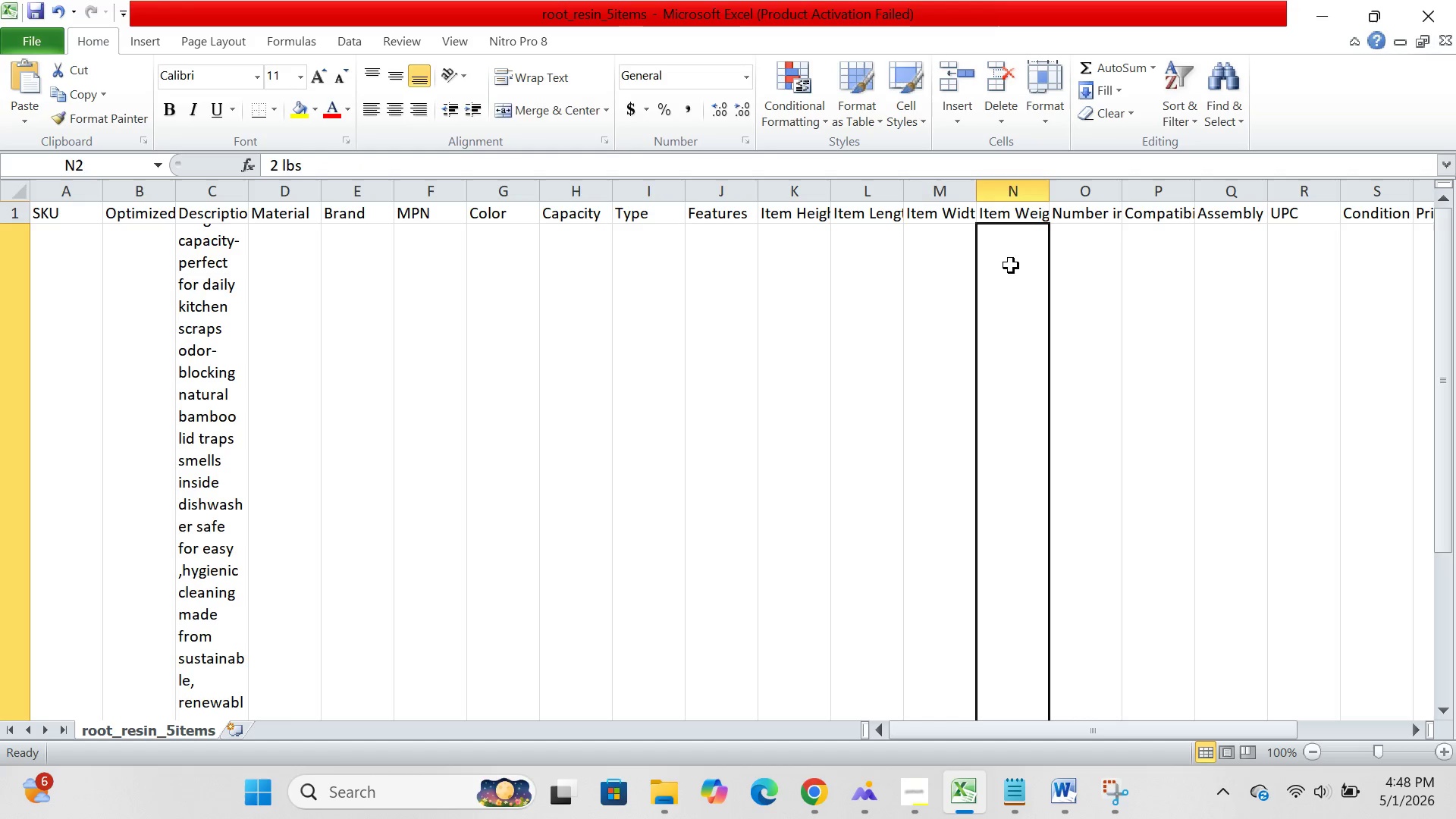 
left_click([1011, 265])
 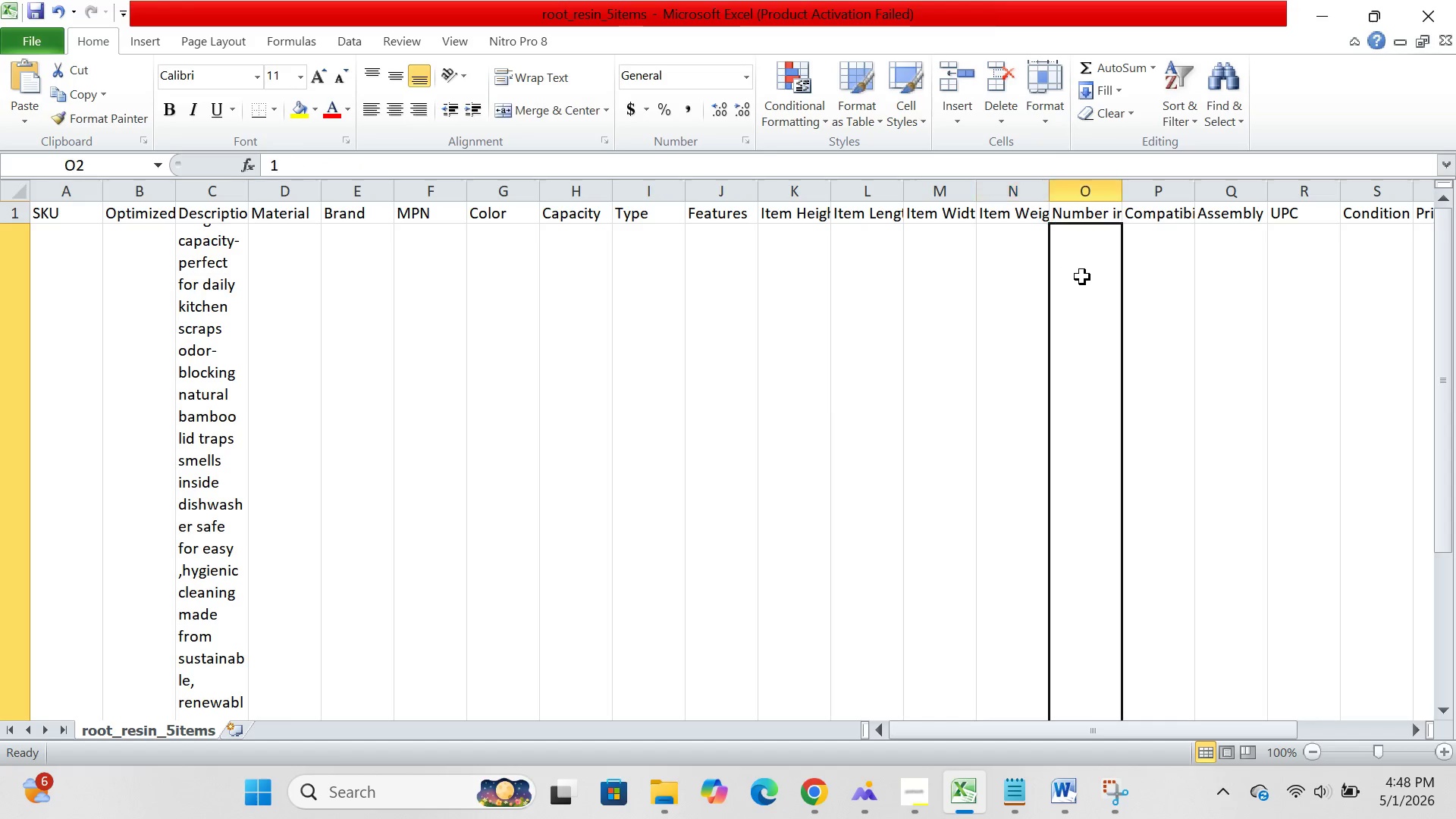 
left_click([1082, 277])
 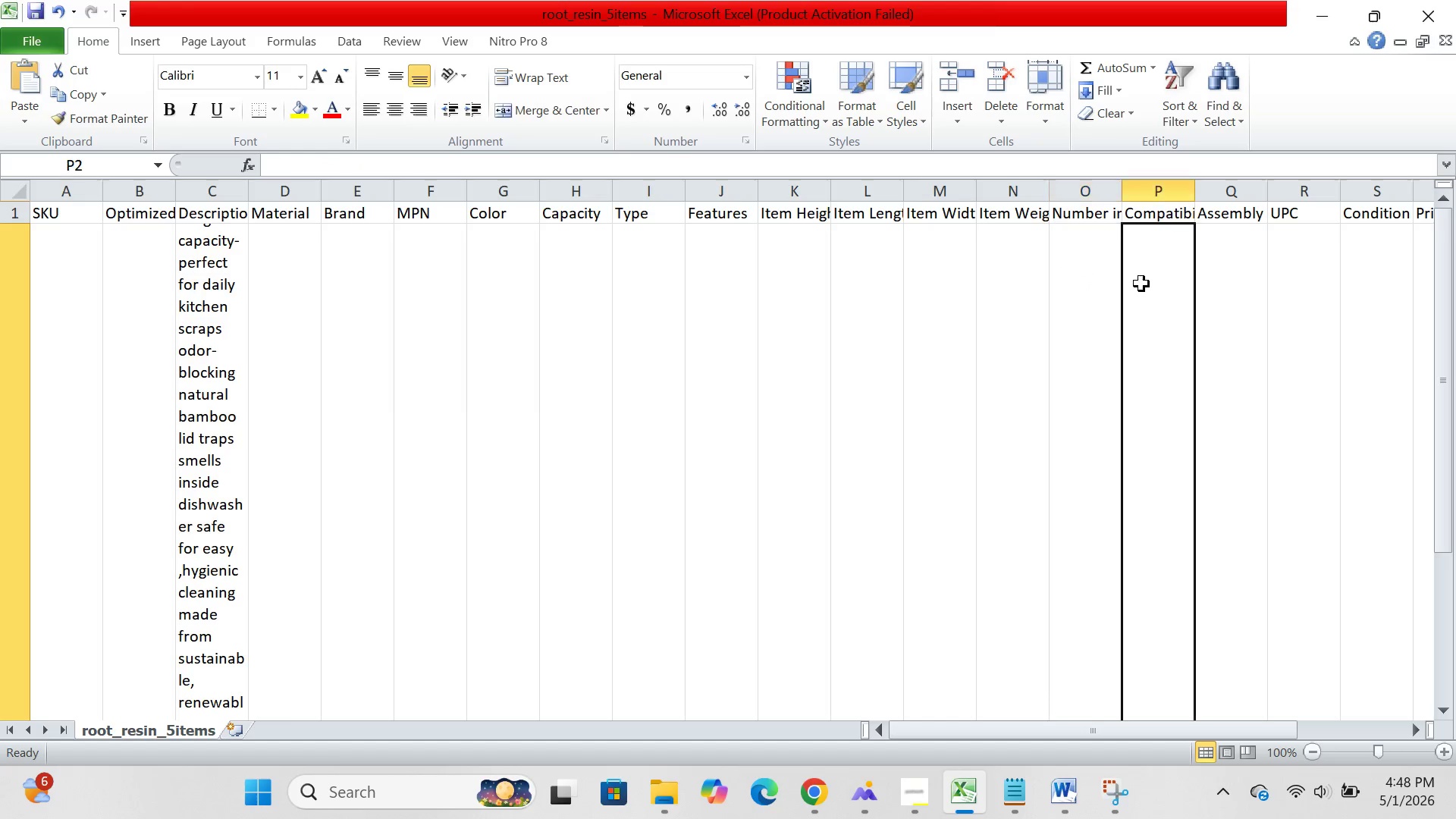 
left_click([1141, 284])
 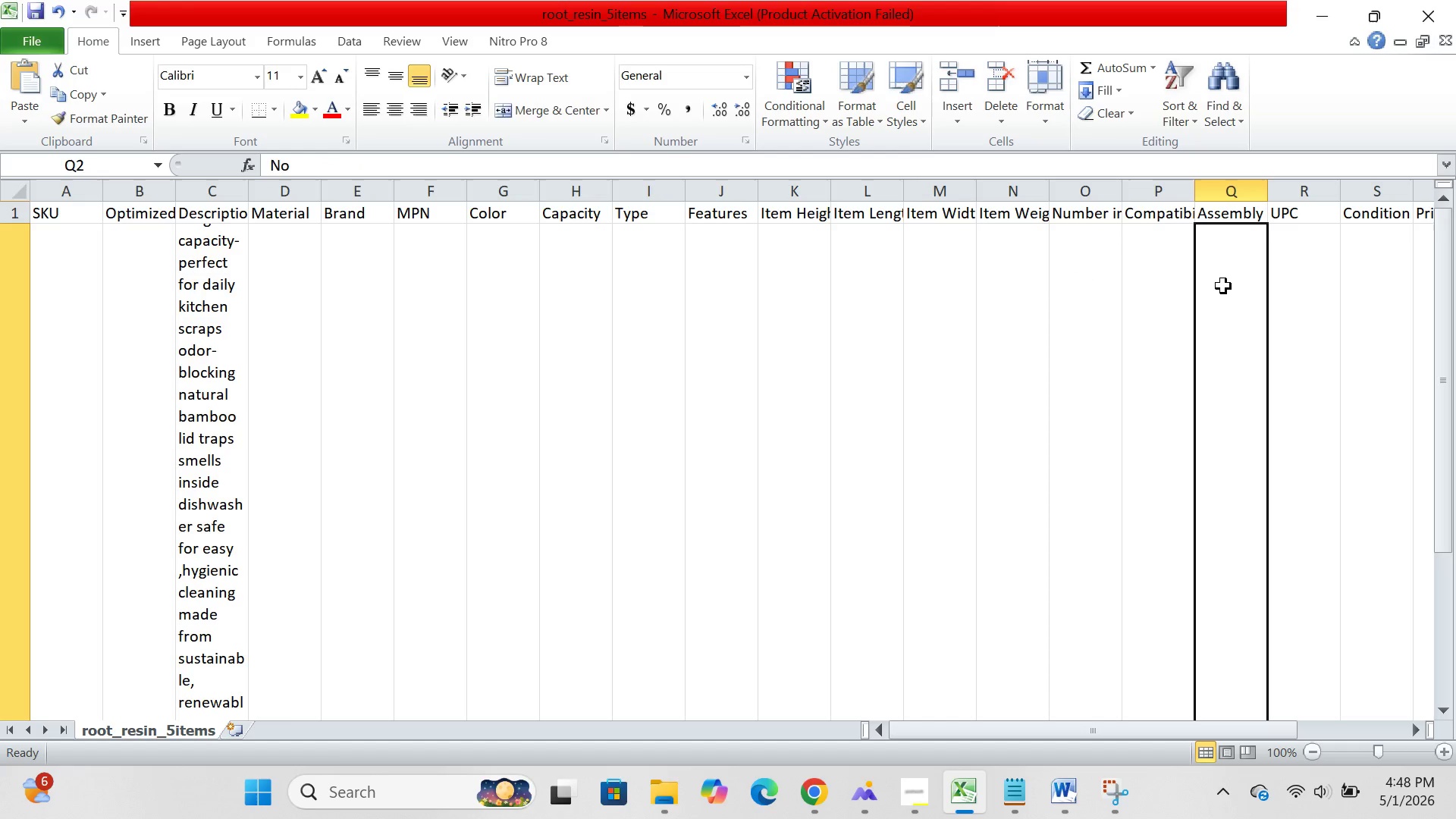 
left_click([1223, 286])
 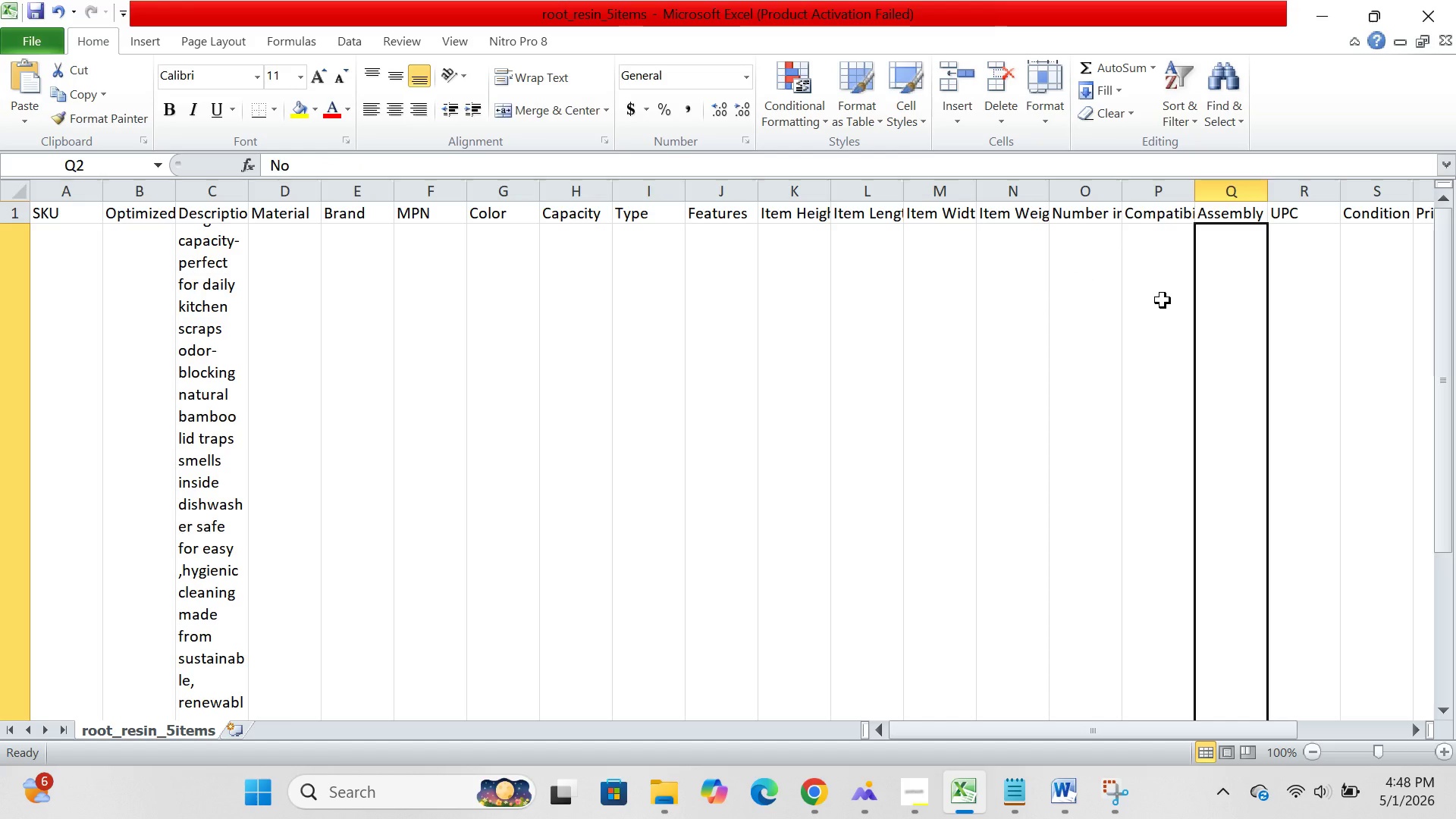 
left_click([1155, 303])
 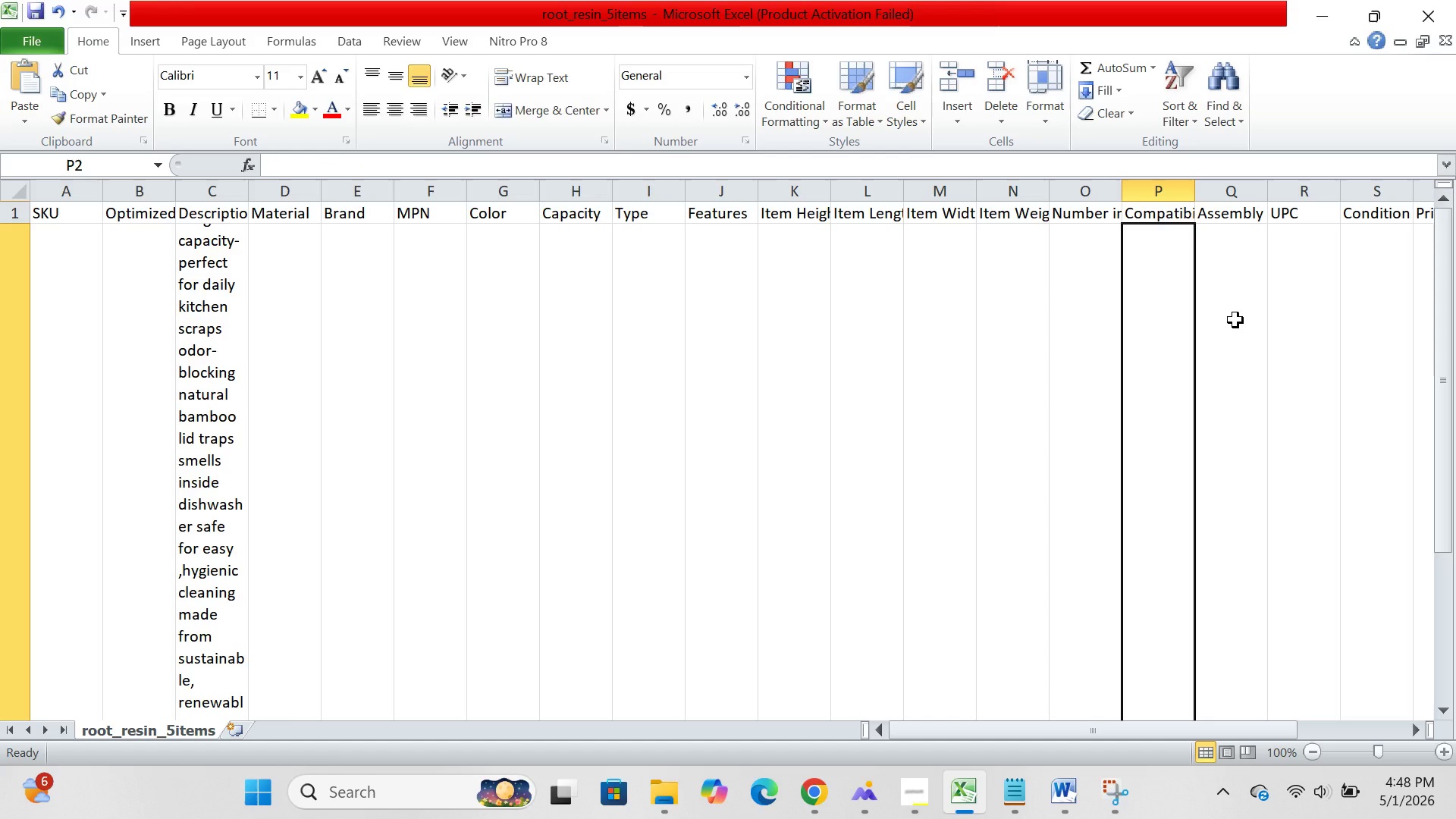 
left_click([1235, 320])
 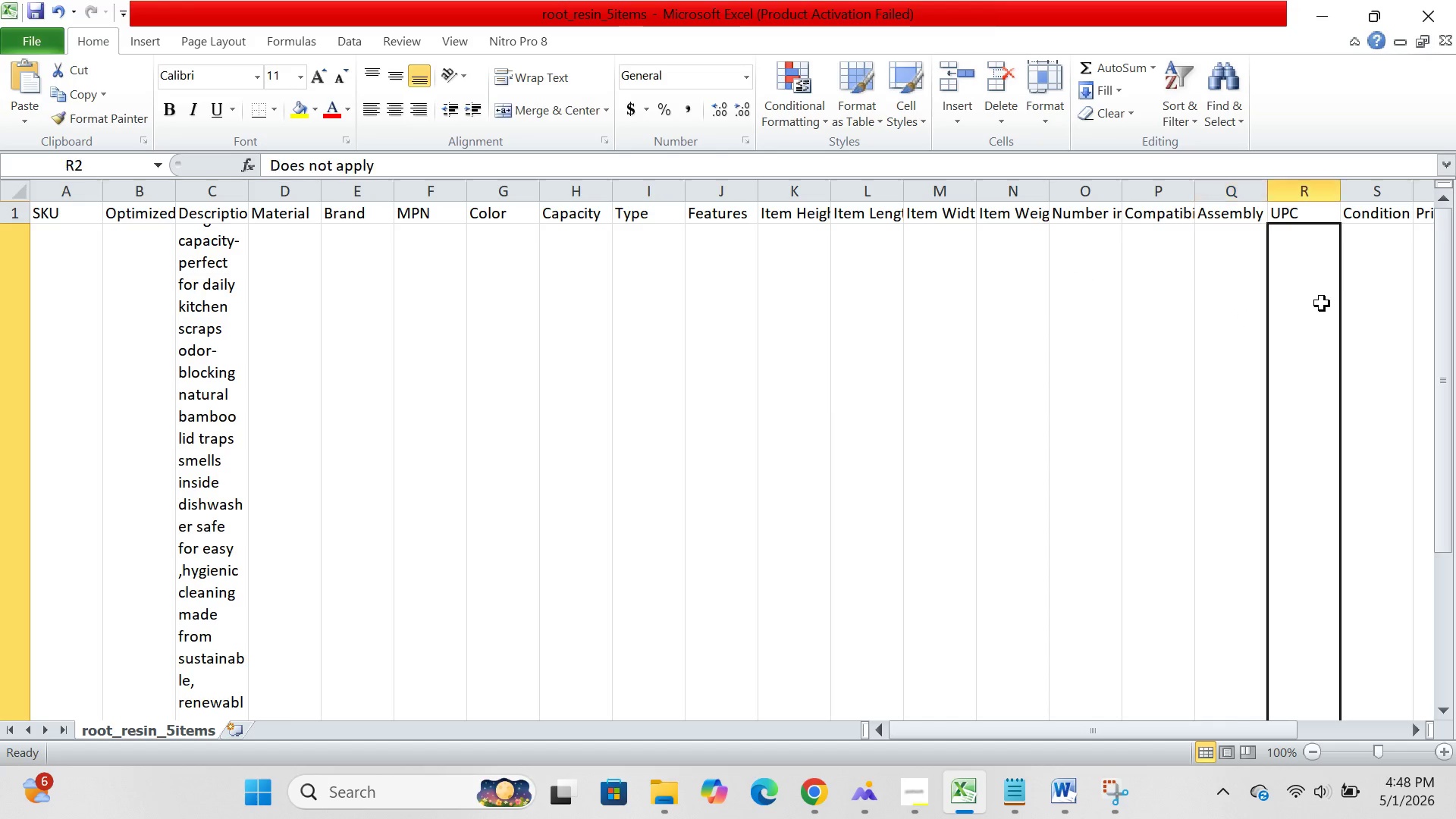 
left_click([1322, 303])
 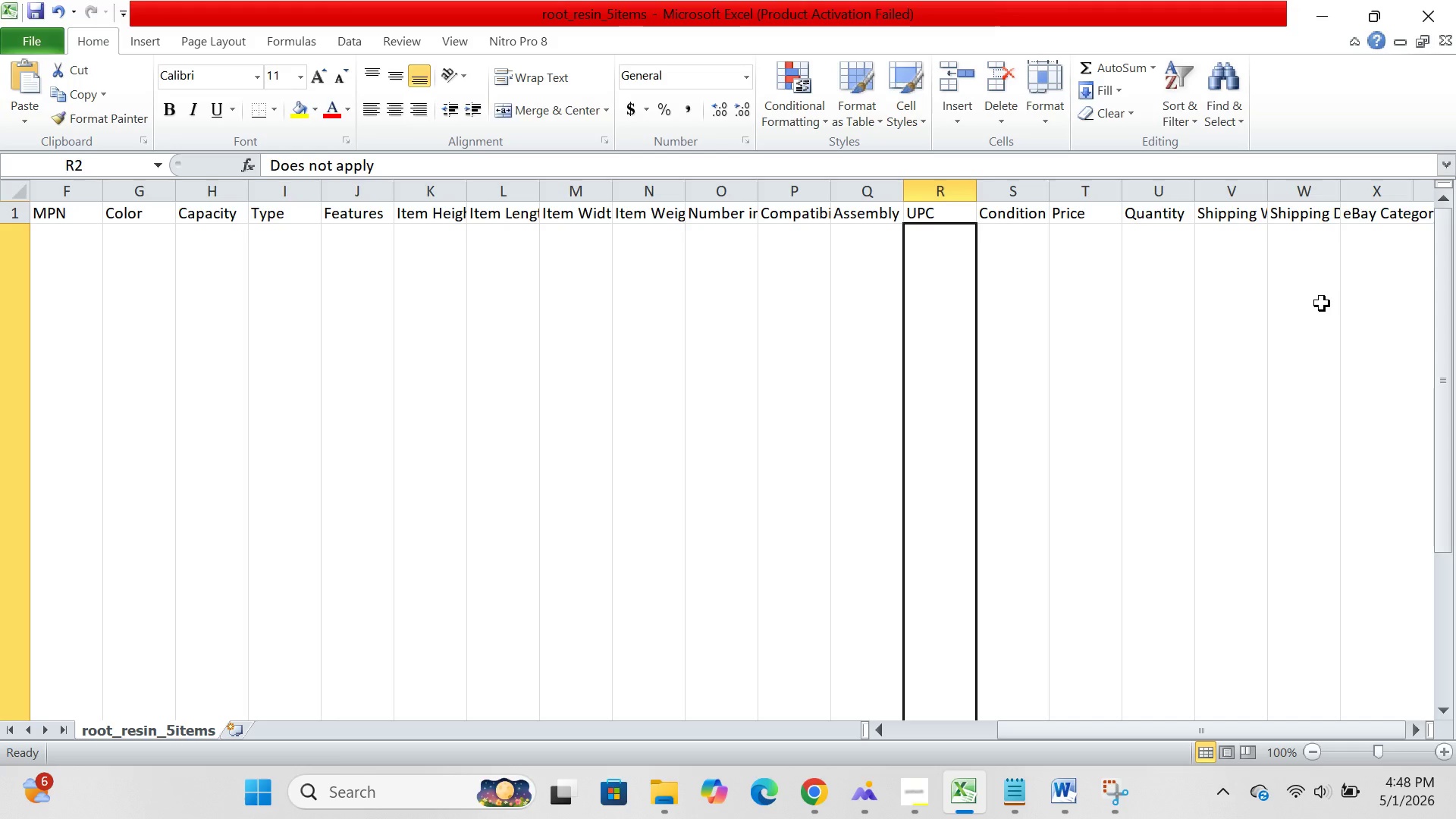 
left_click([1322, 303])
 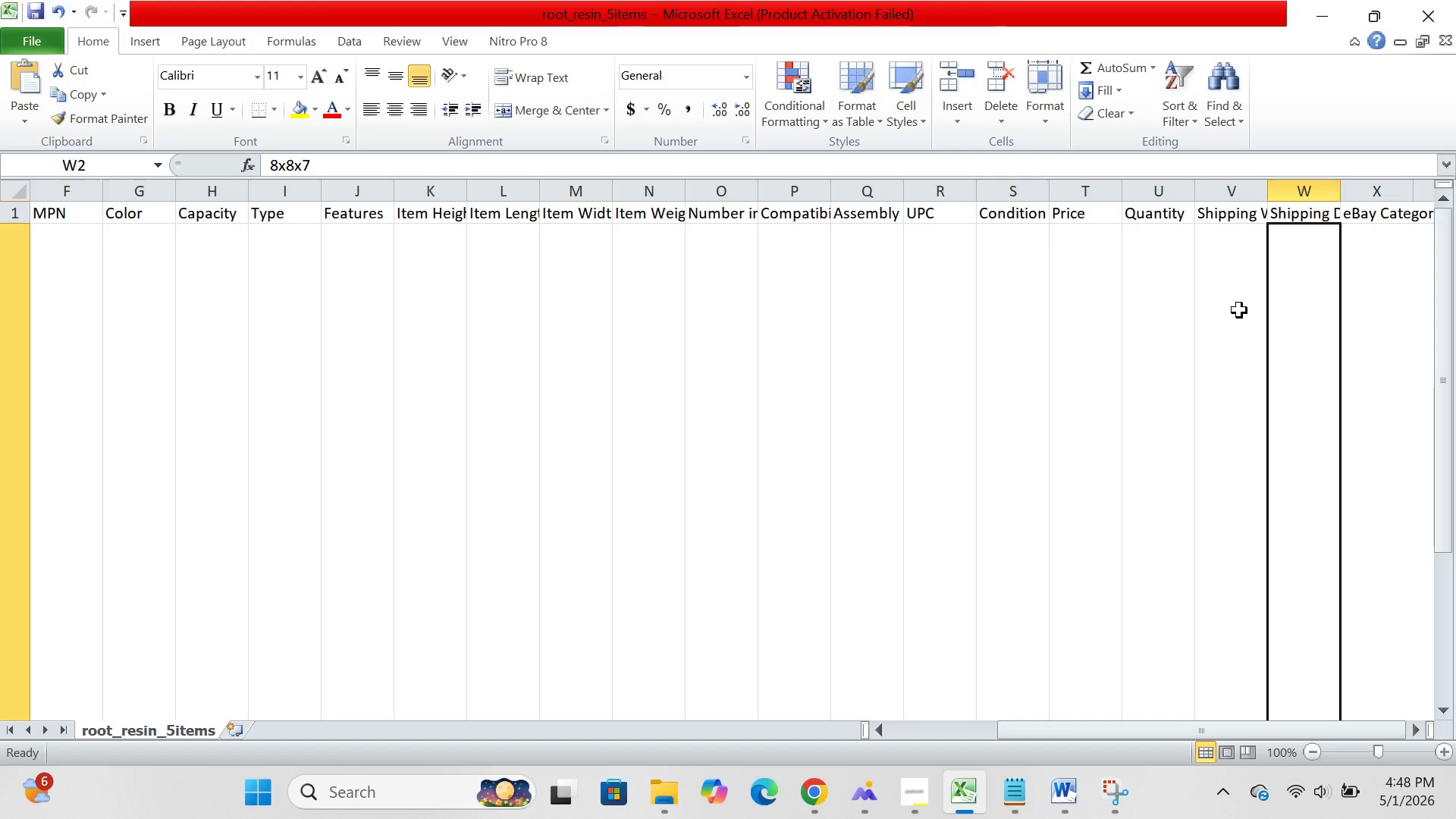 
left_click([1239, 310])
 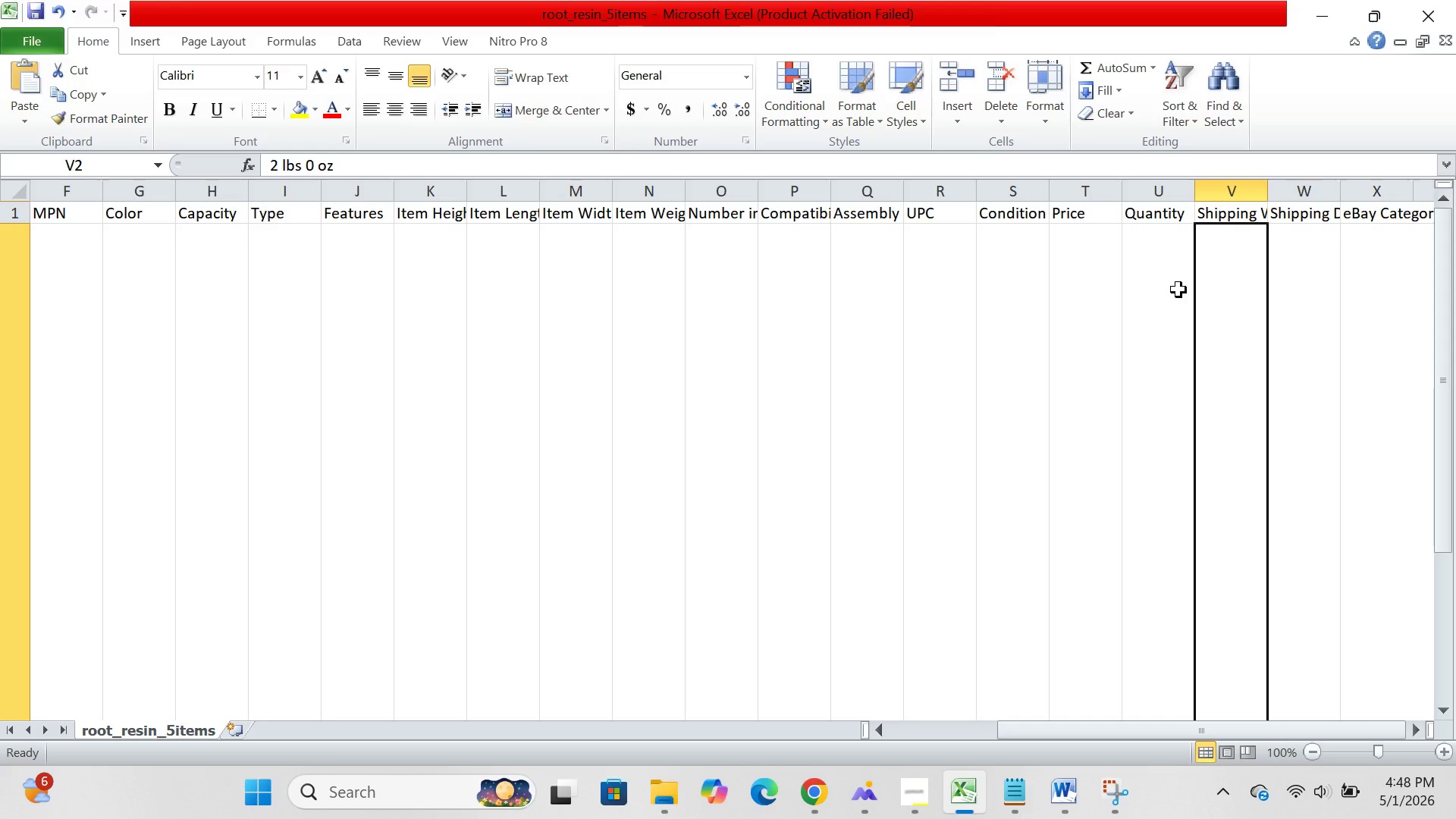 
left_click([1169, 290])
 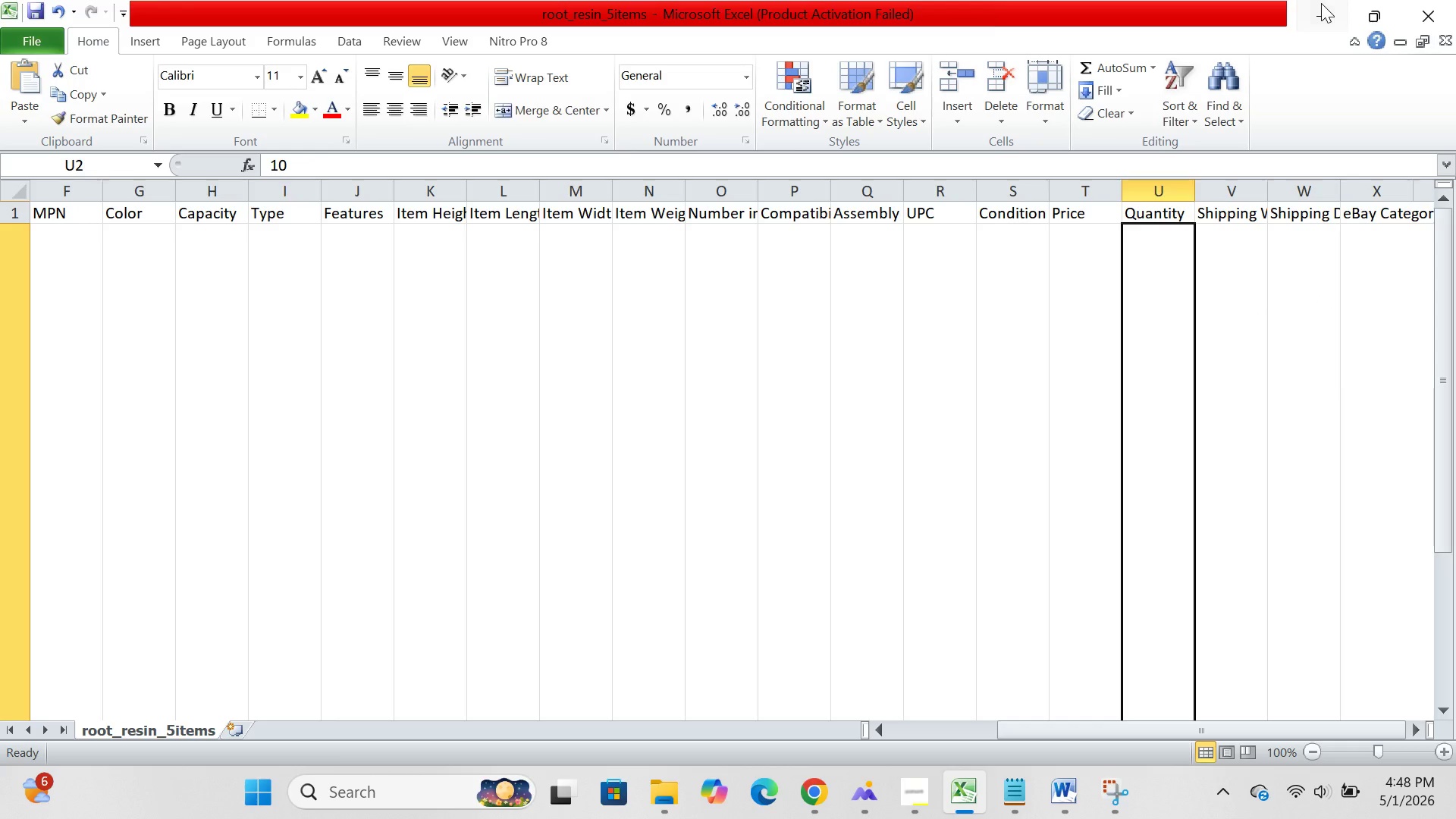 
left_click([1321, 3])
 